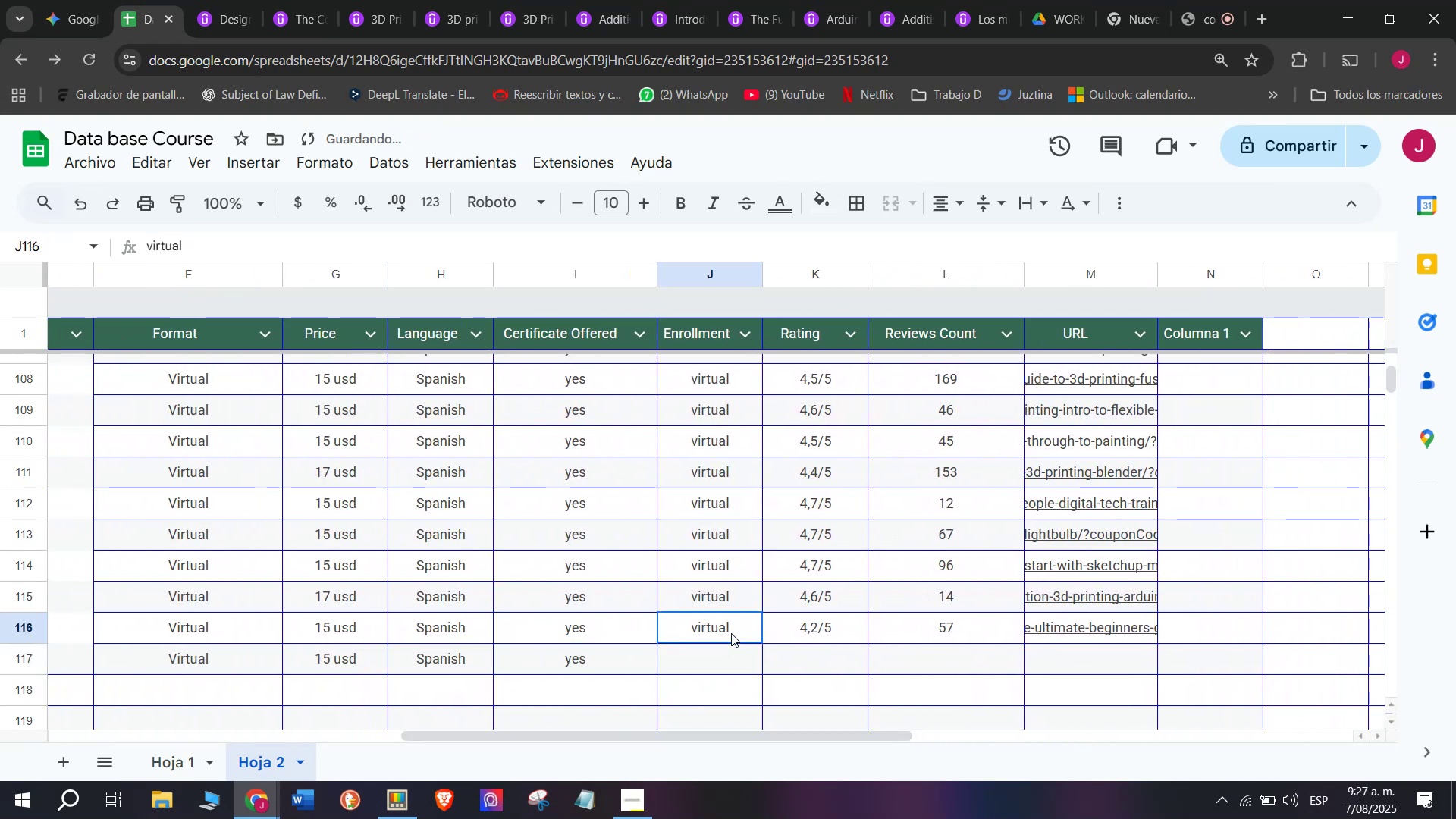 
key(Control+ControlLeft)
 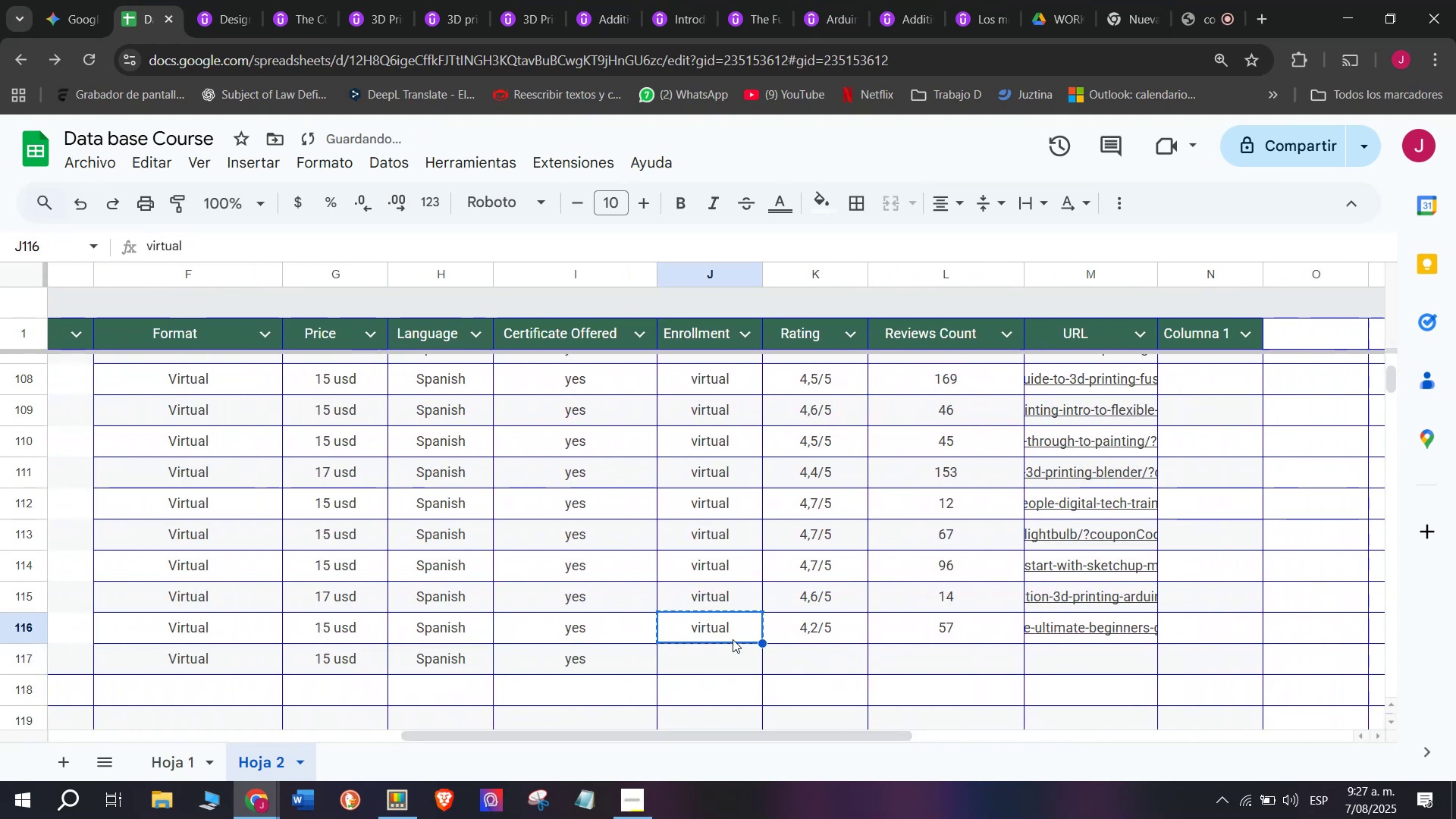 
key(Break)
 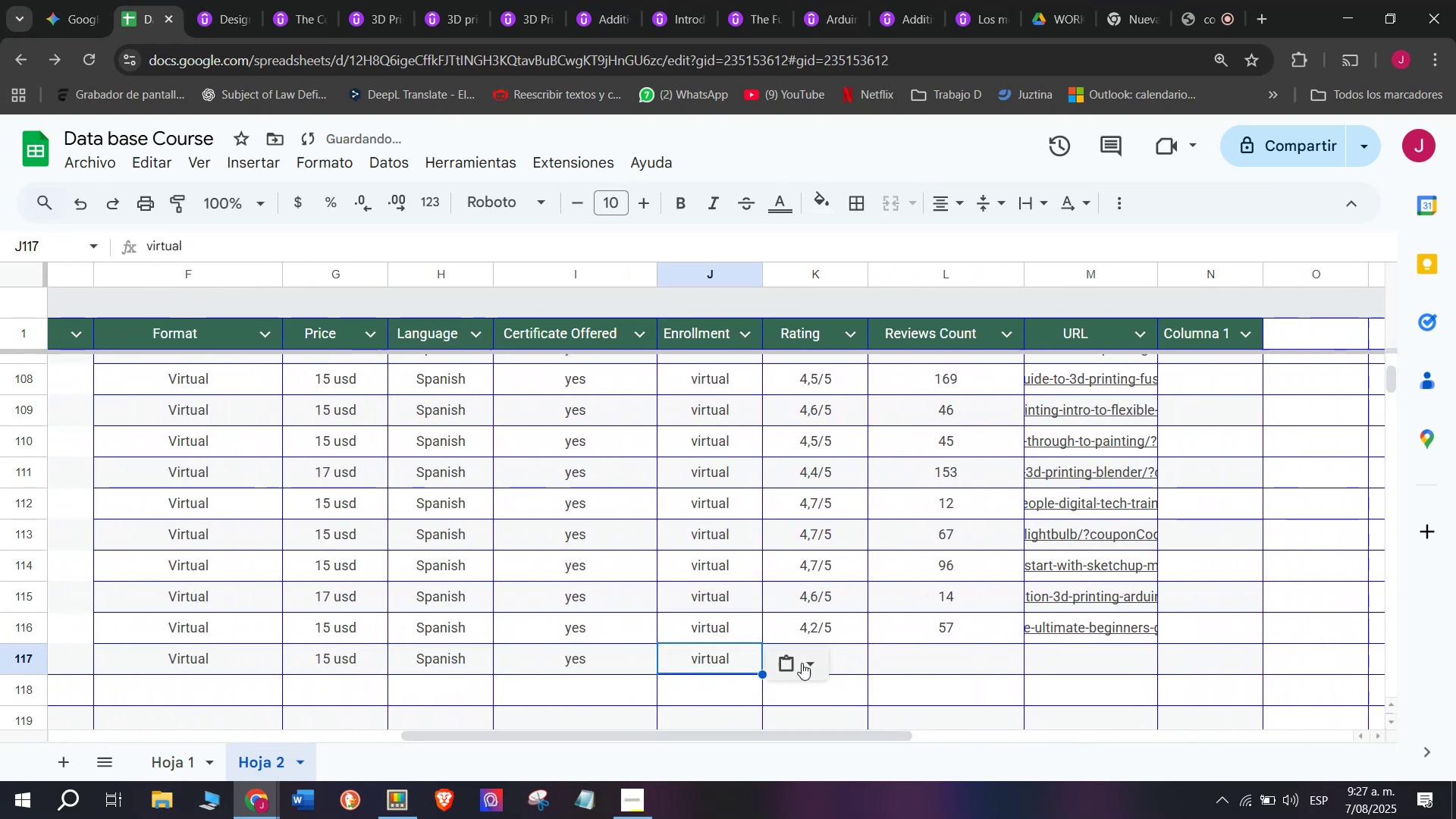 
key(Control+C)
 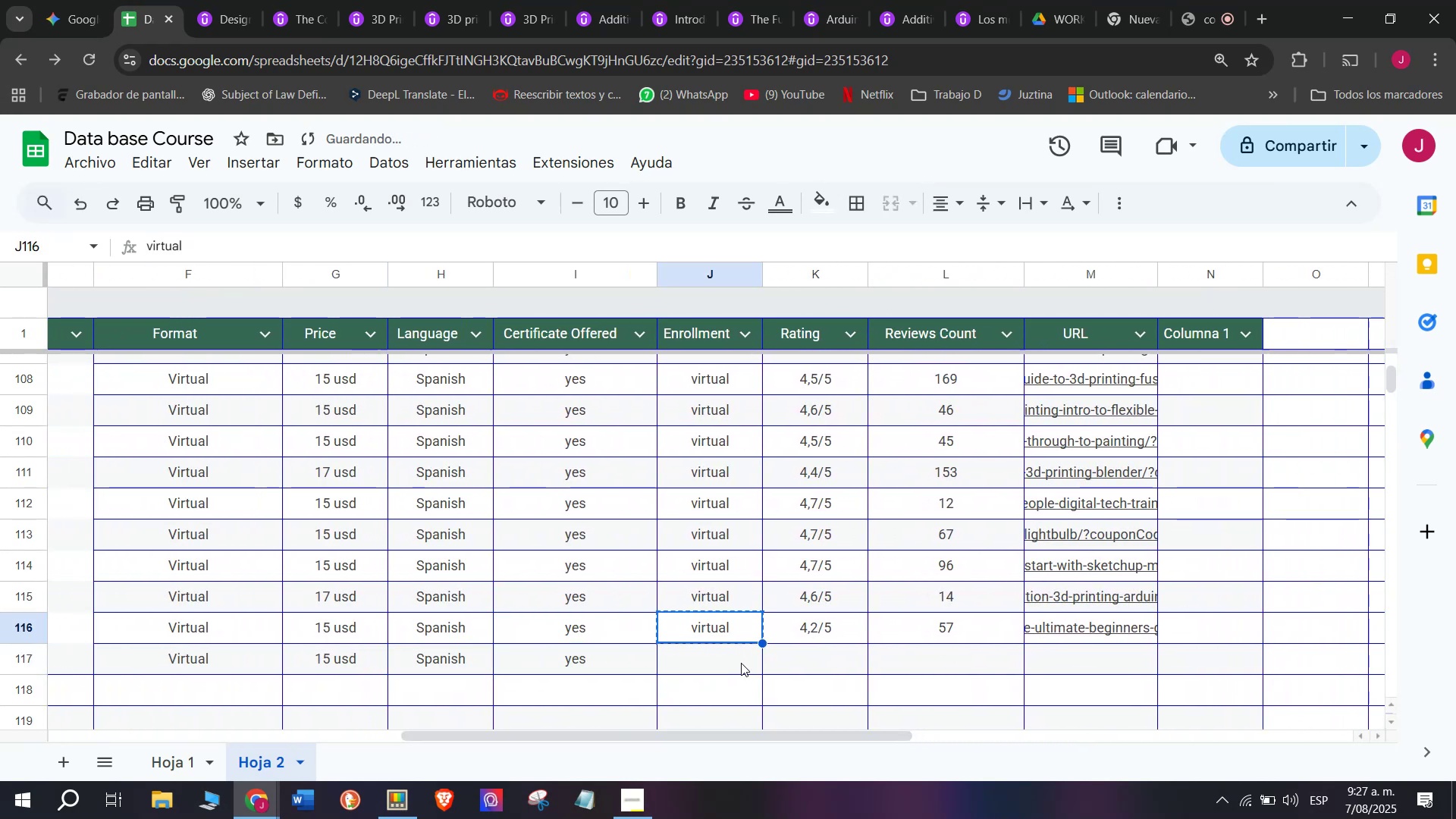 
key(Control+ControlLeft)
 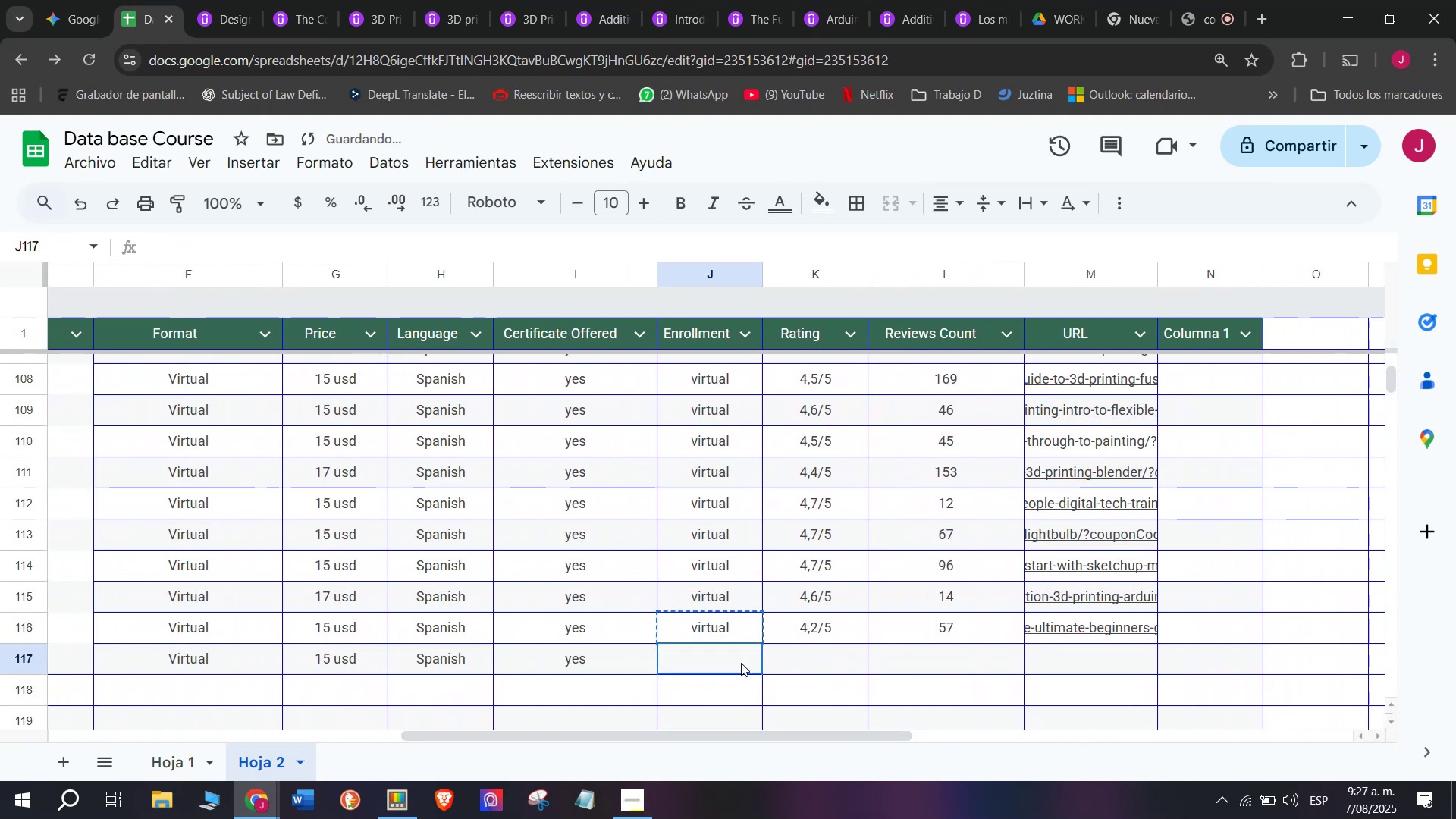 
key(Z)
 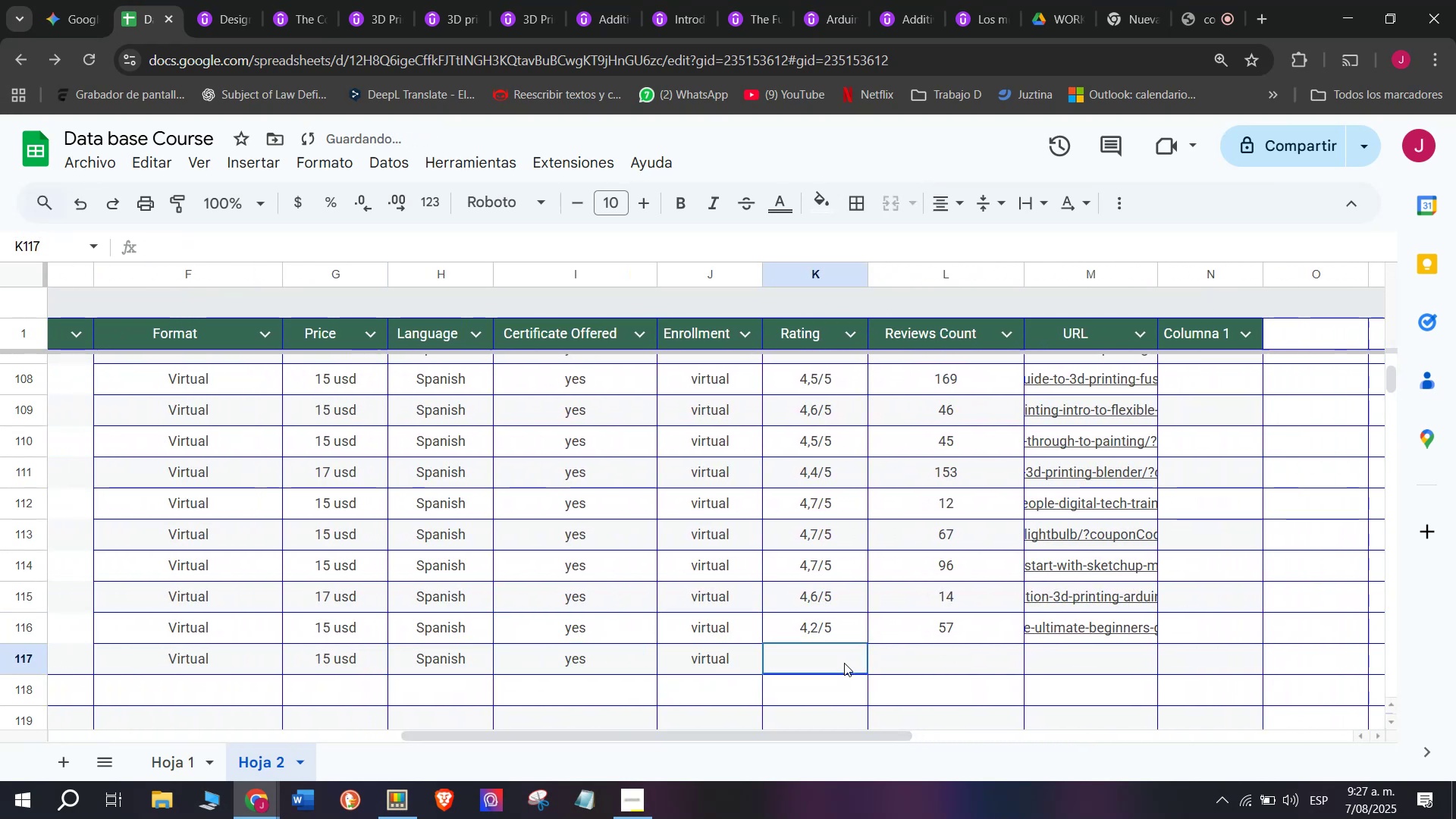 
triple_click([741, 663])
 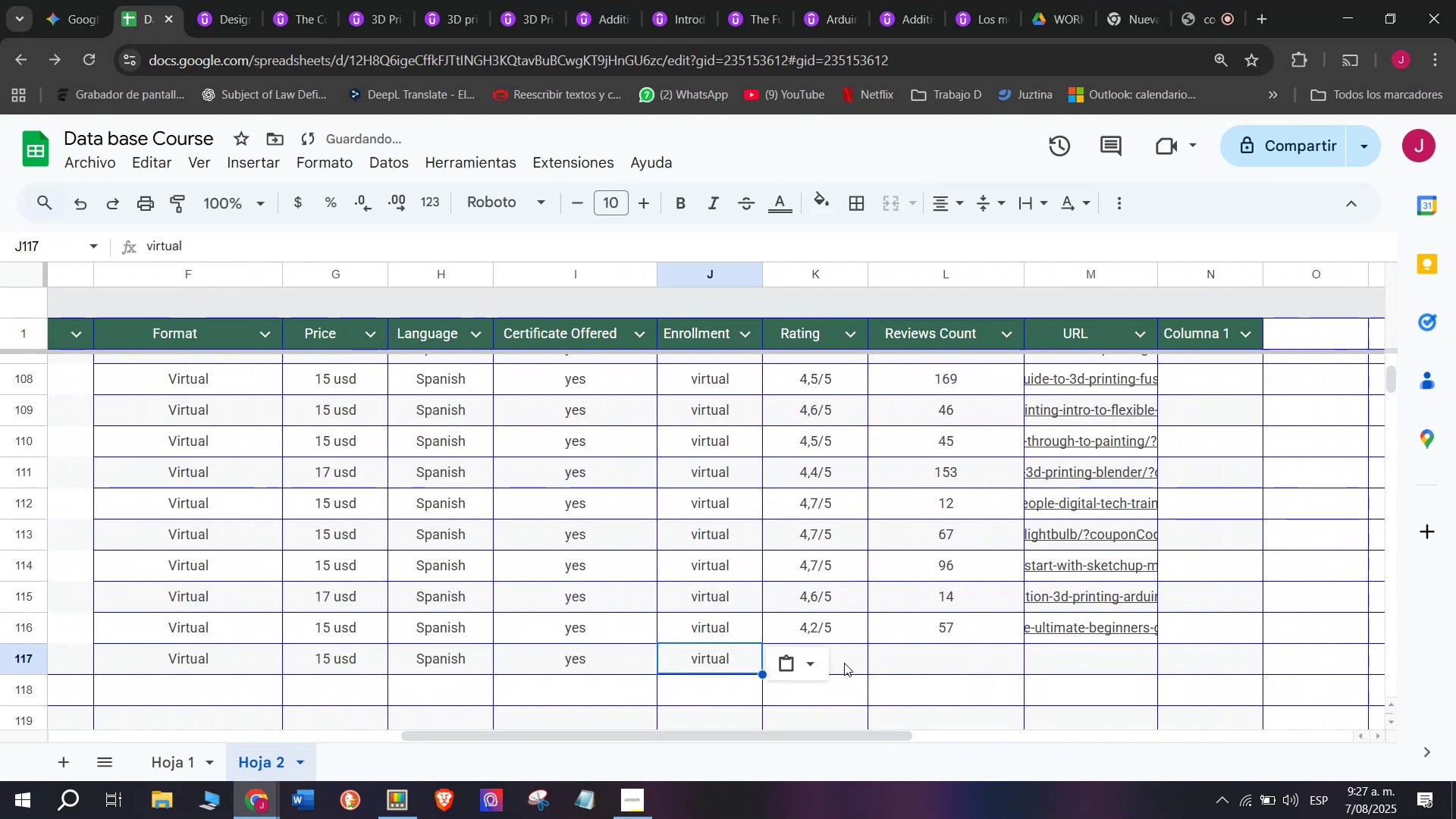 
key(Control+V)
 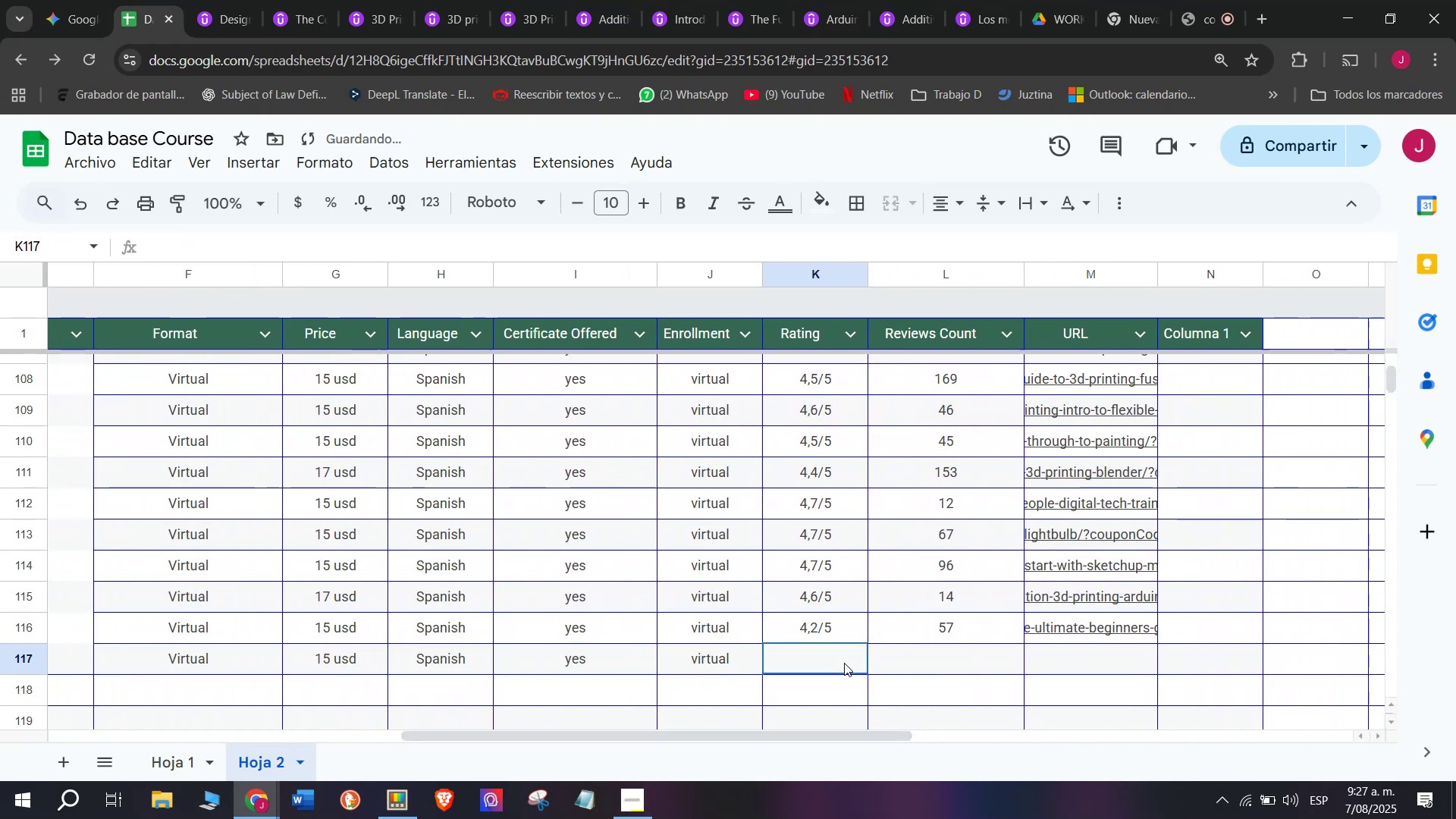 
left_click([844, 663])
 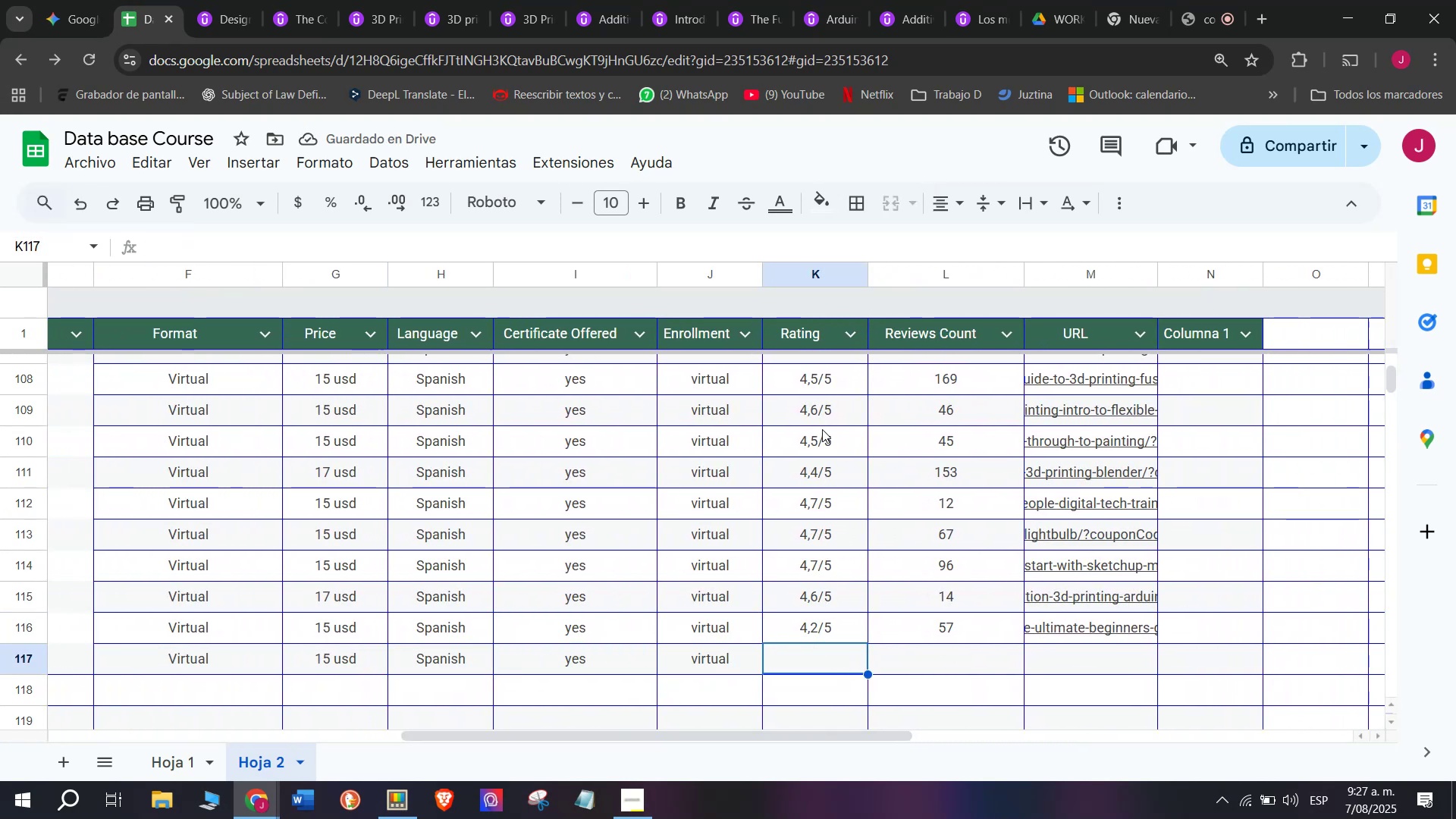 
left_click([825, 617])
 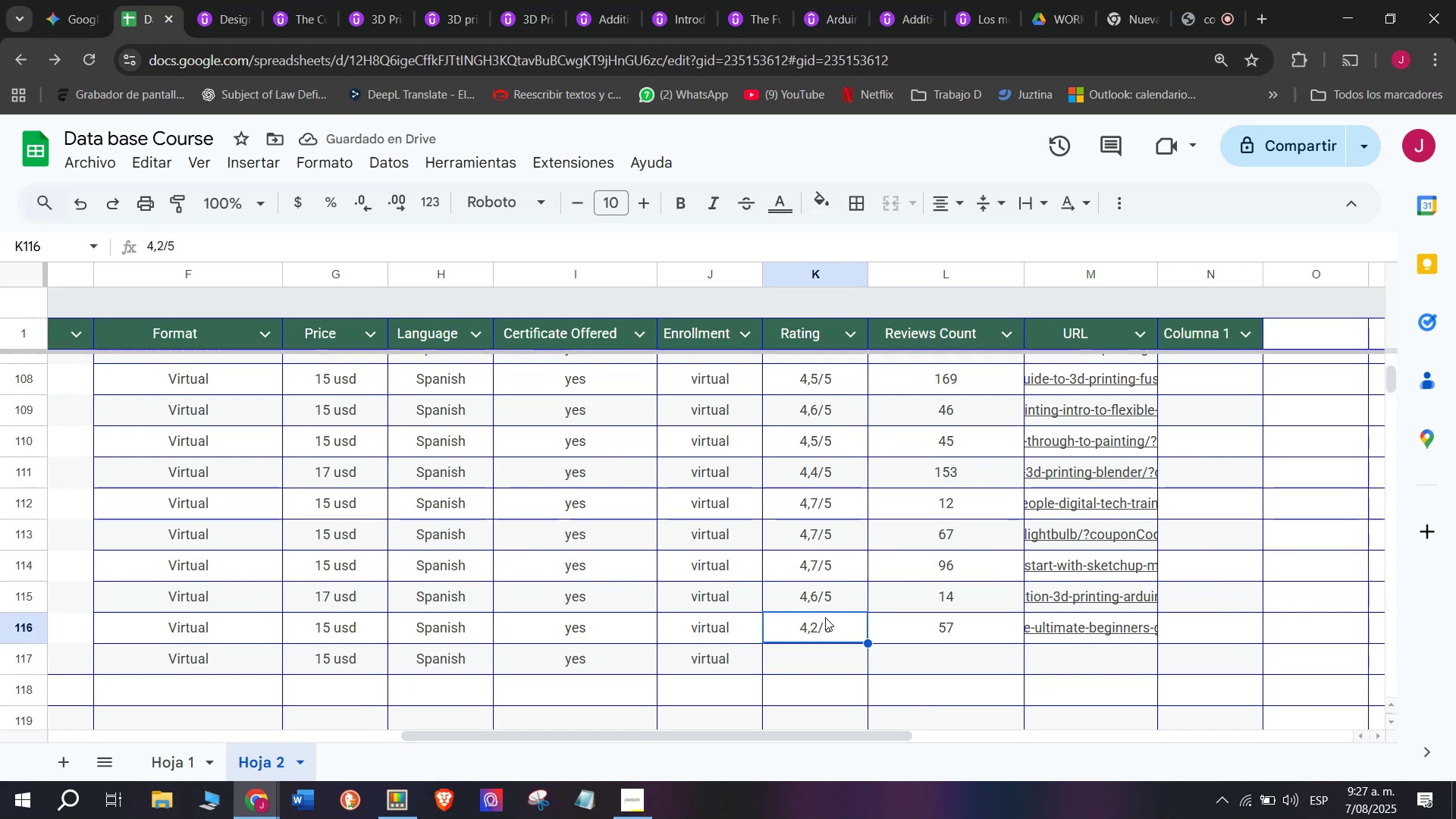 
key(Break)
 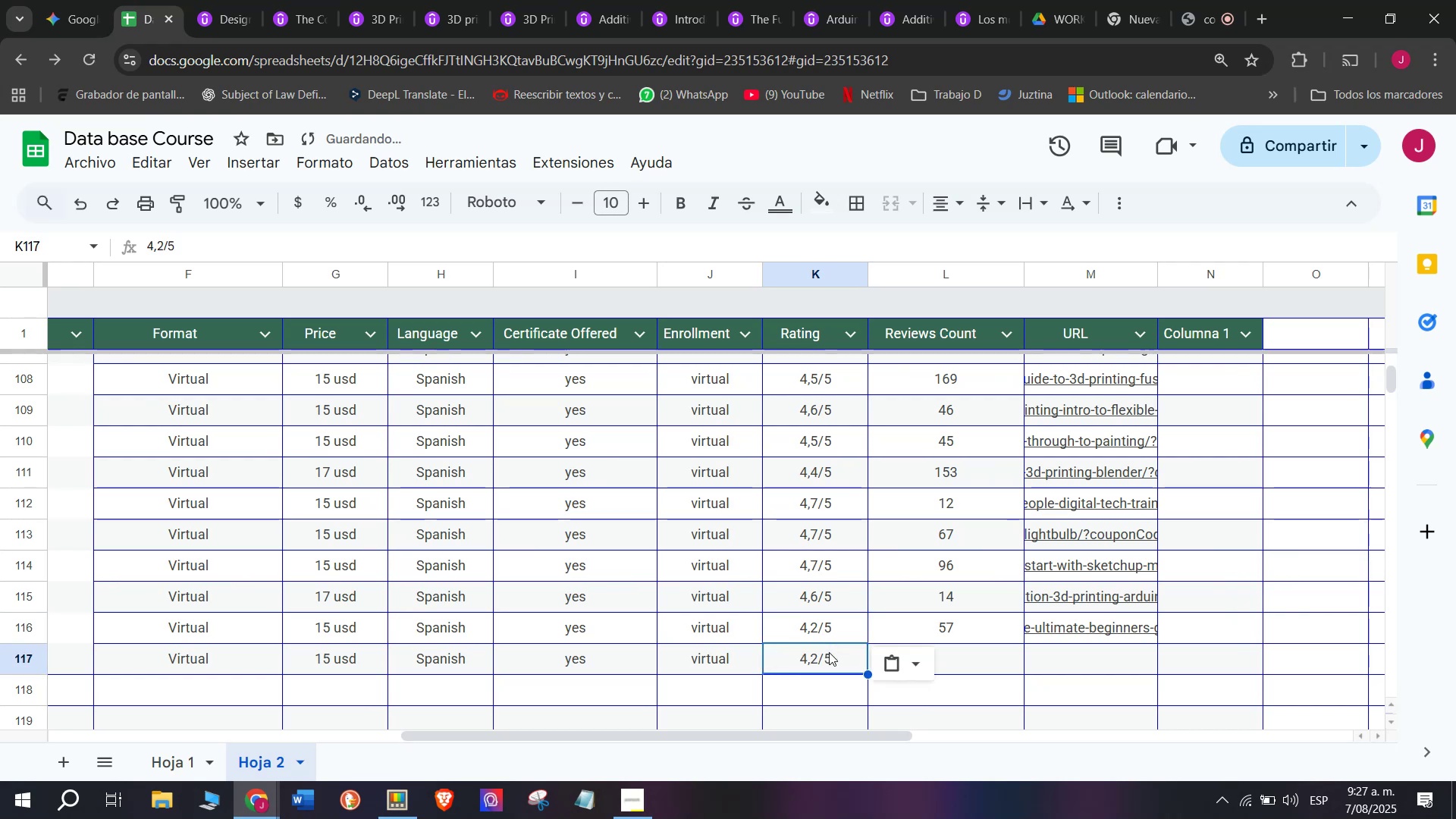 
key(Control+ControlLeft)
 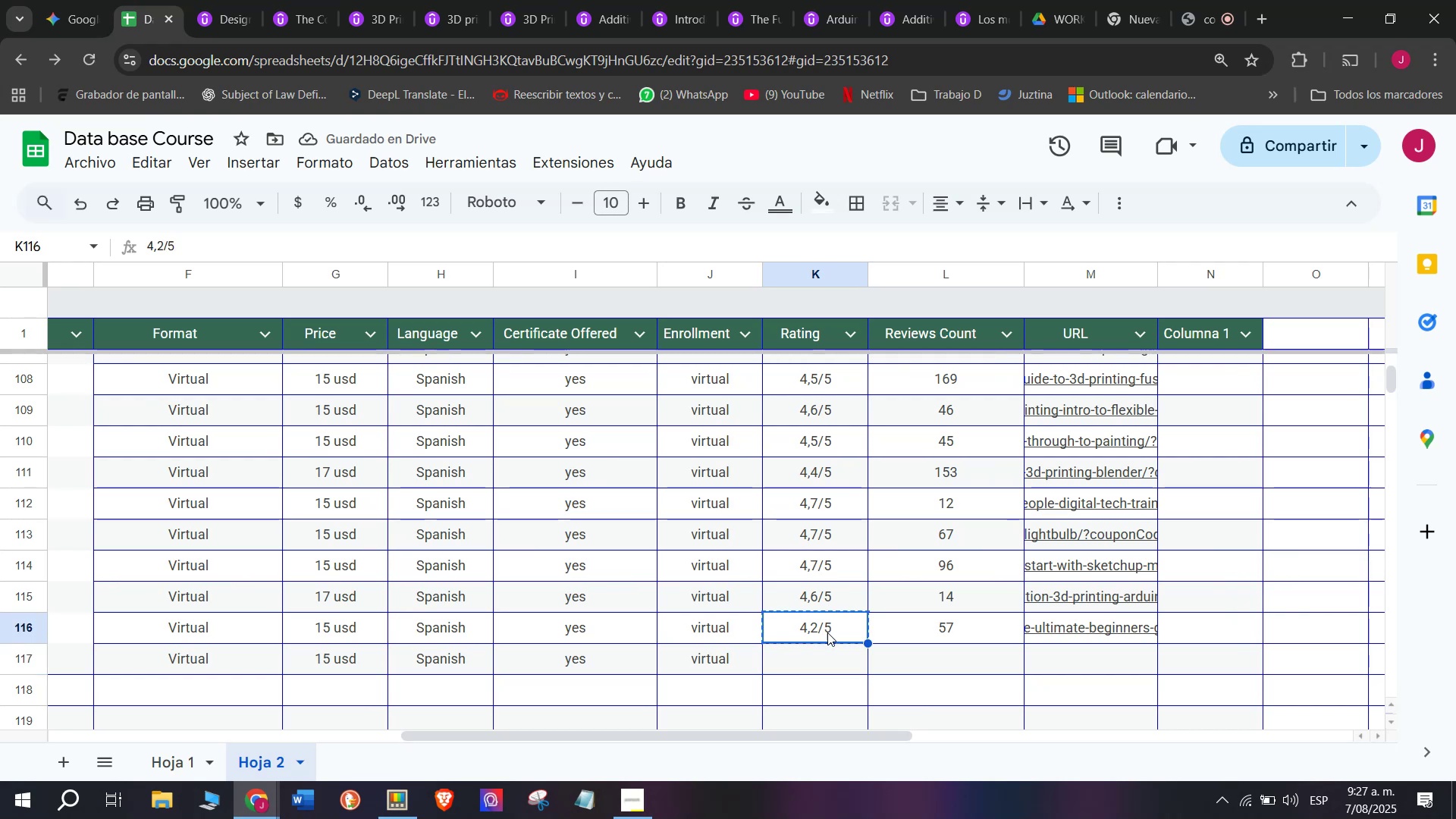 
key(Control+C)
 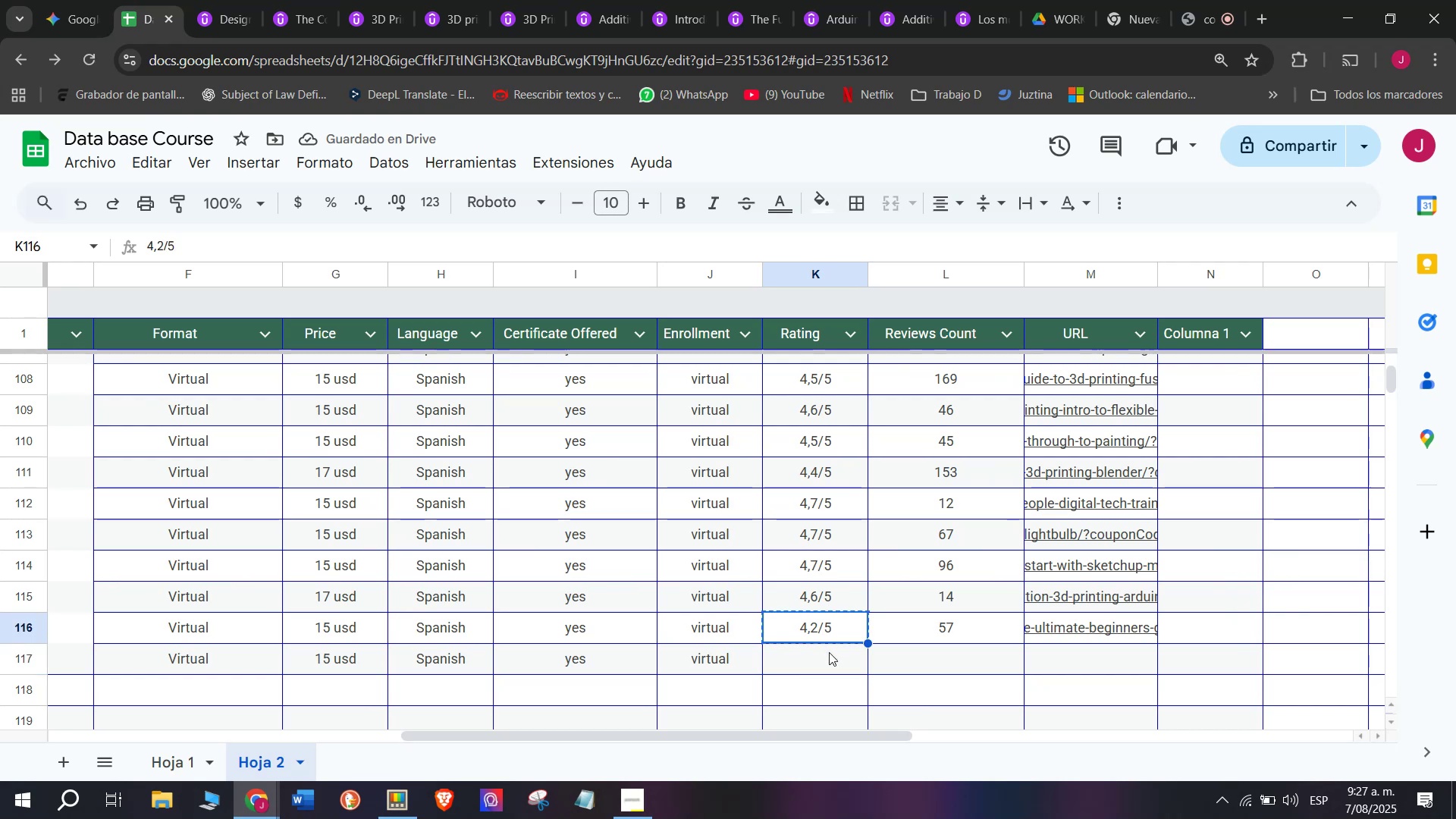 
double_click([829, 652])
 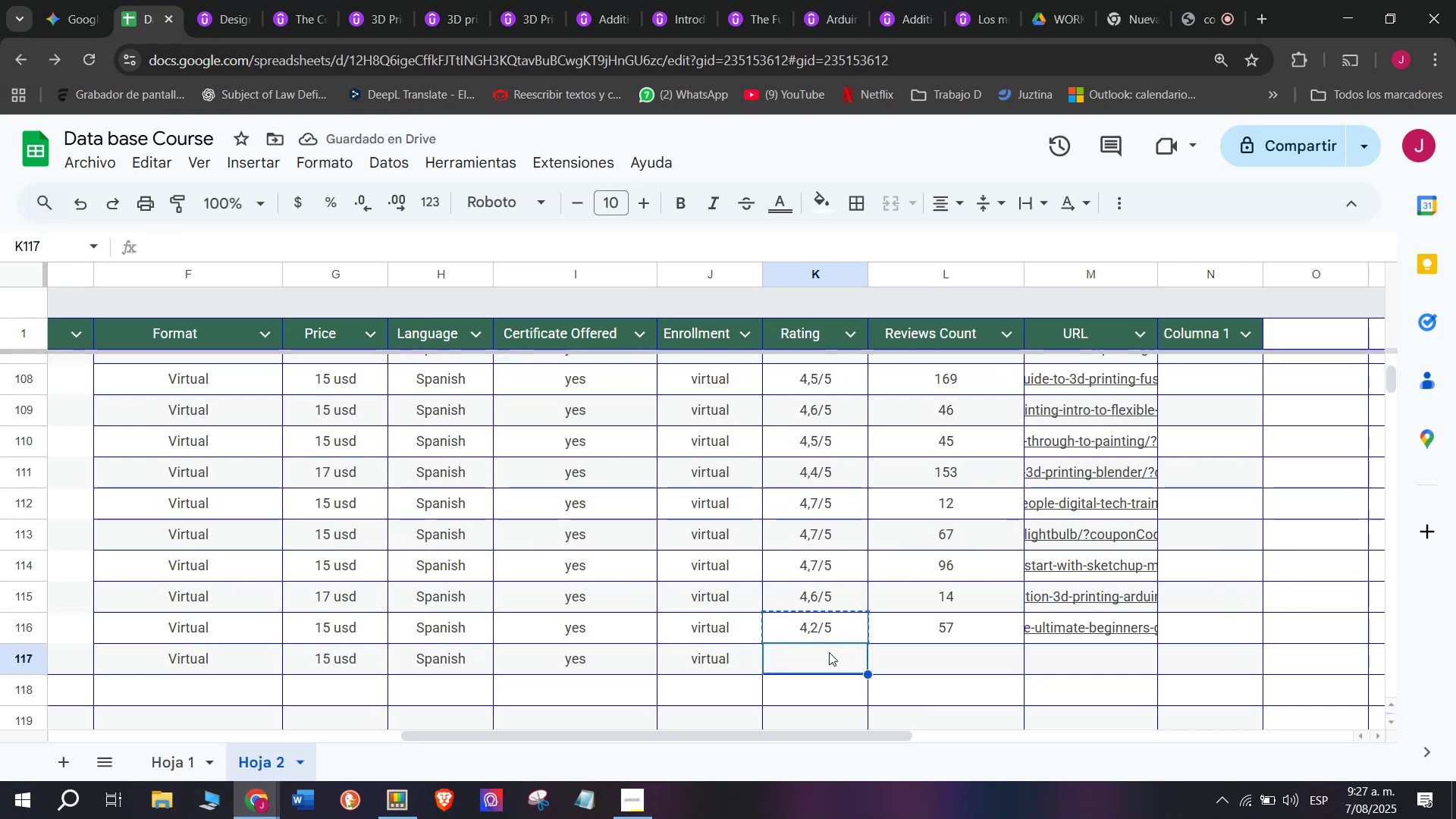 
key(Z)
 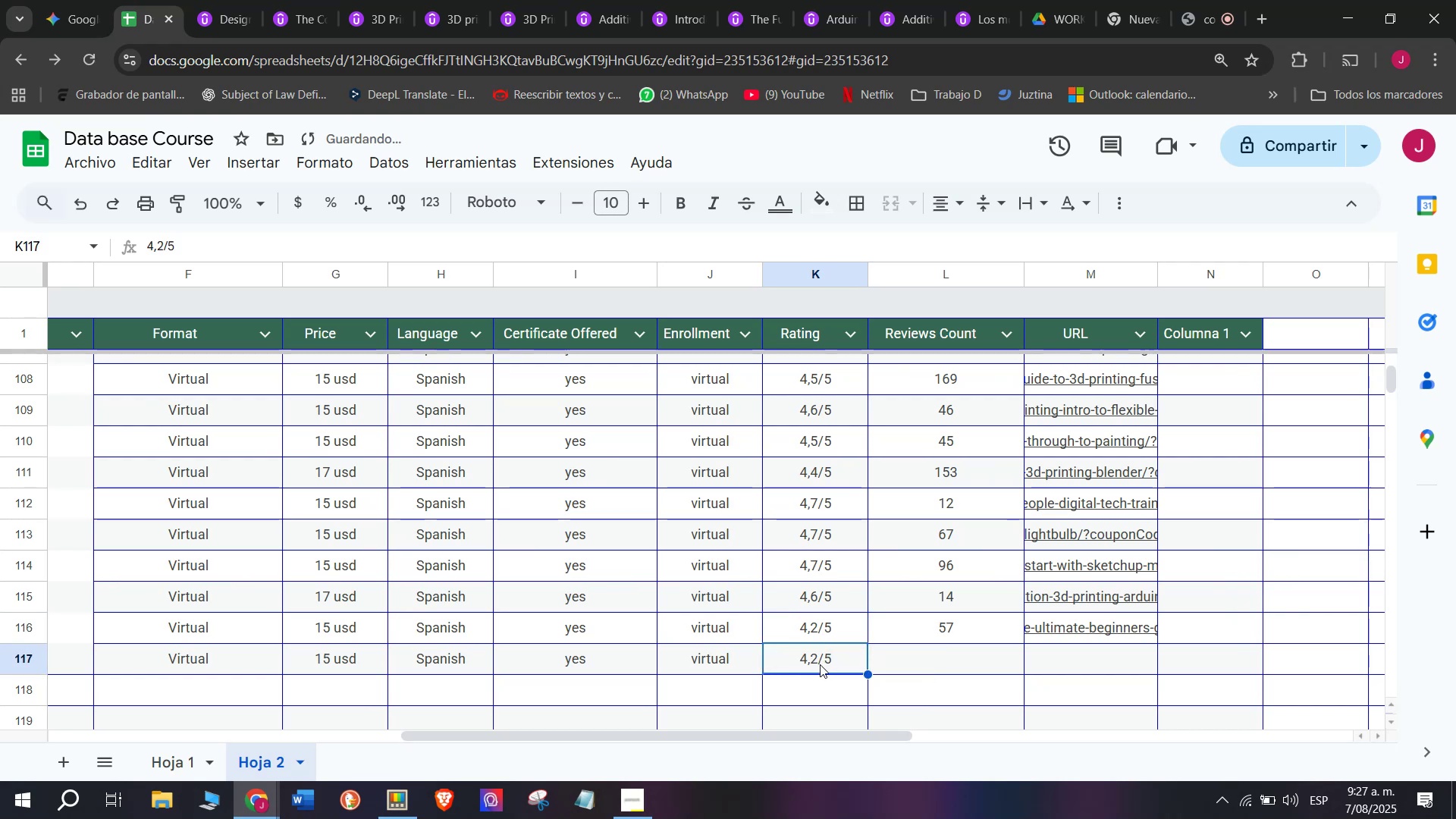 
key(Control+ControlLeft)
 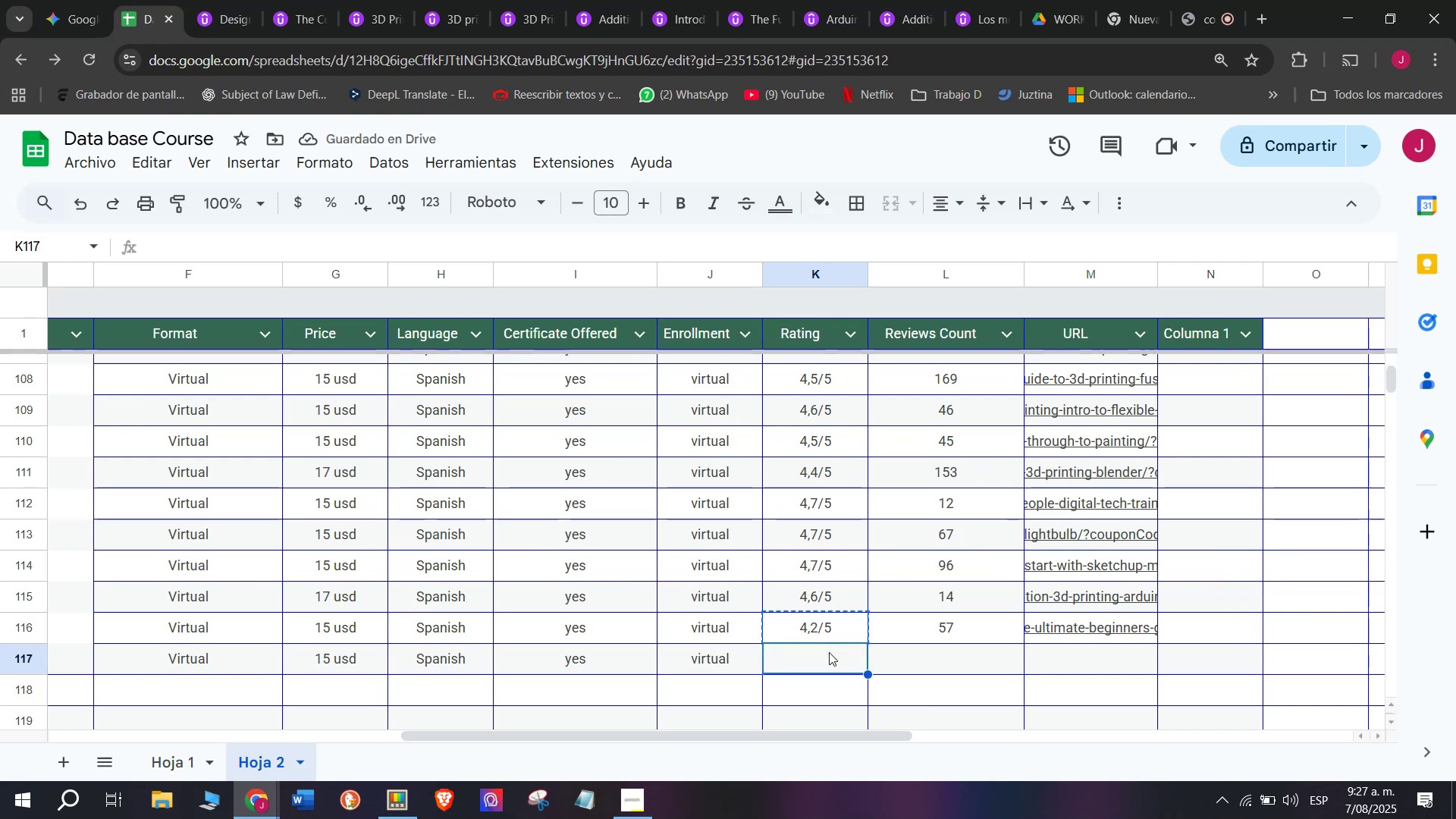 
key(Control+V)
 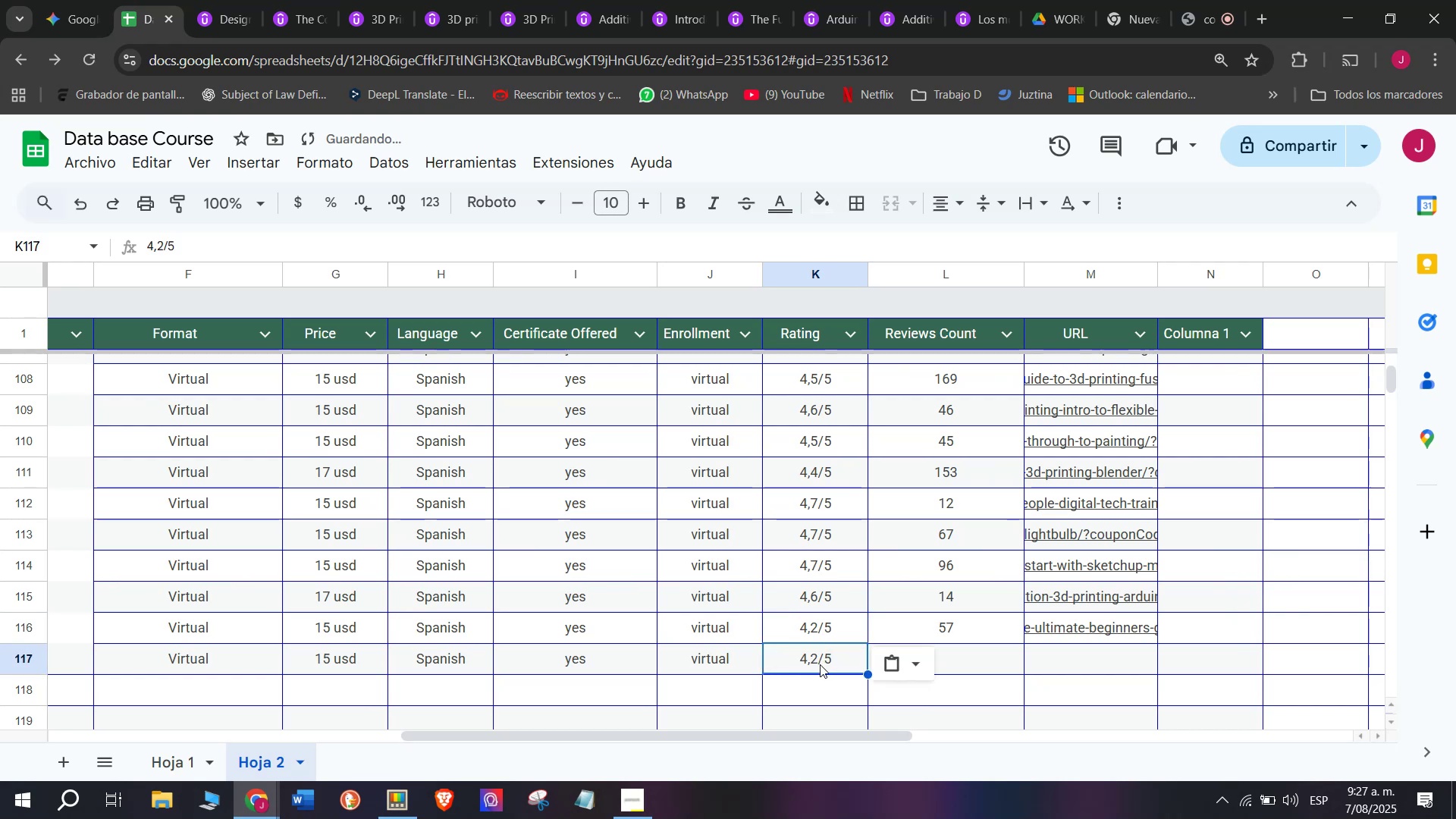 
triple_click([820, 664])
 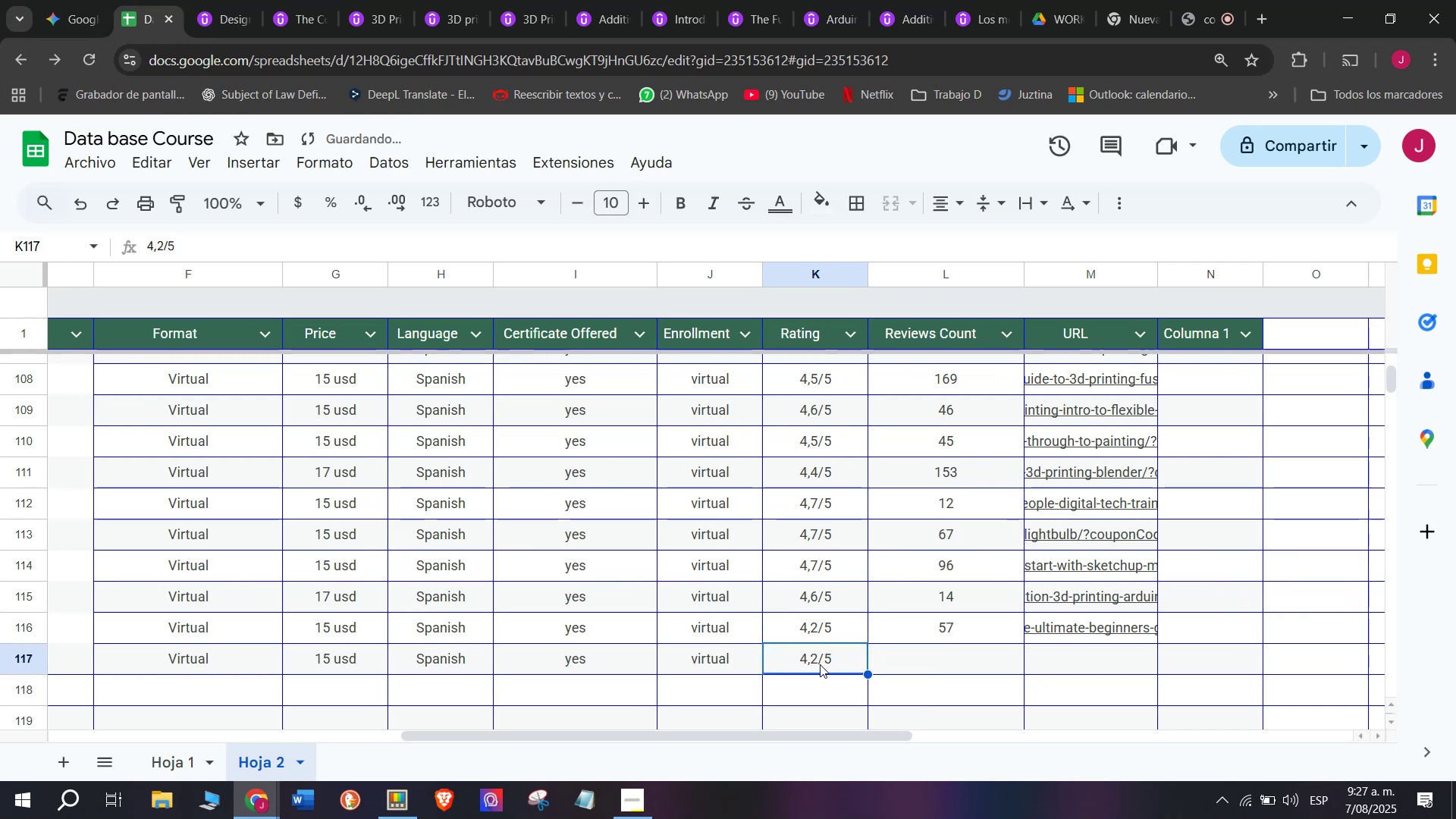 
triple_click([820, 664])
 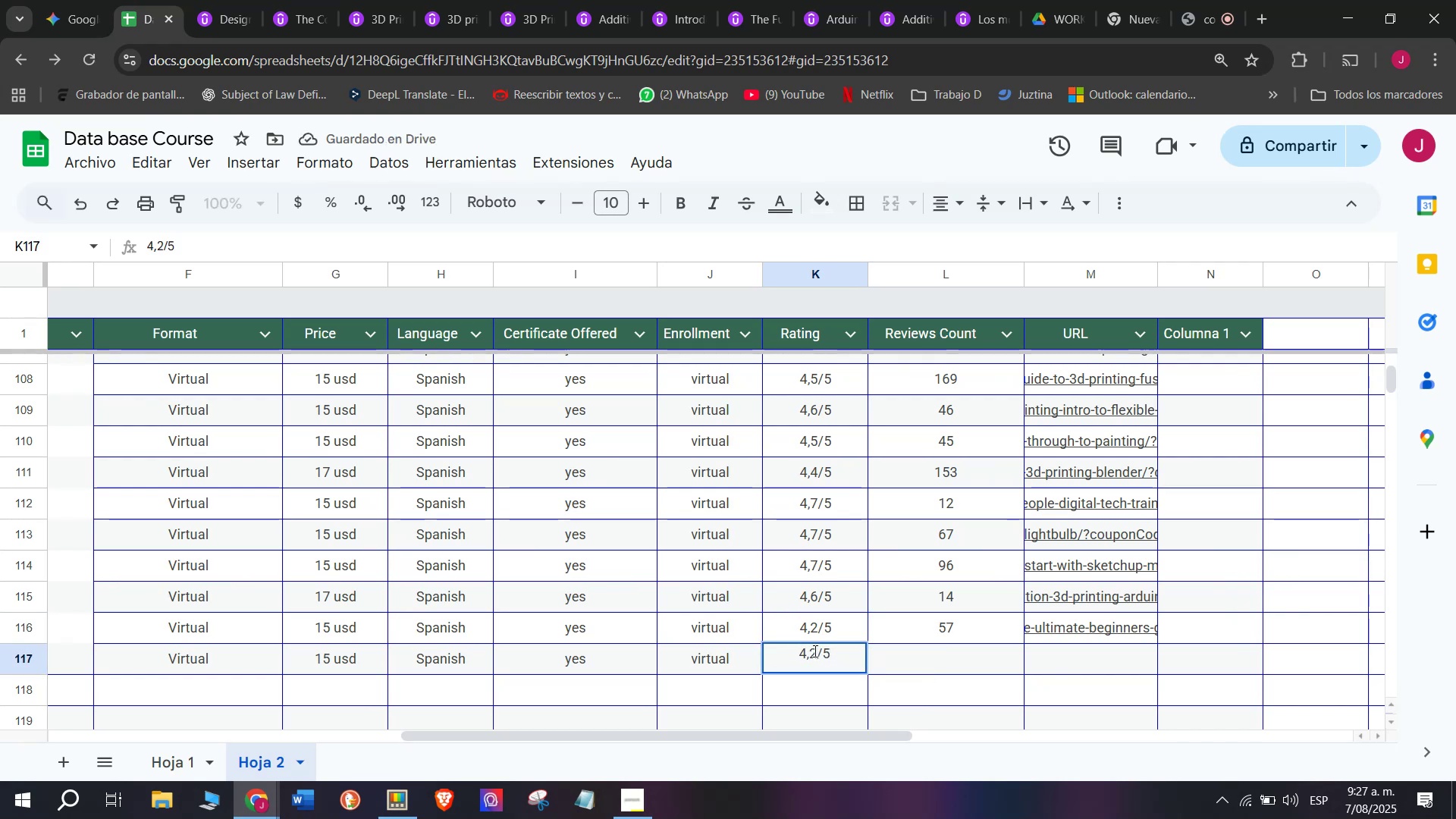 
type(q)
key(Backspace)
type(2q)
key(Backspace)
type(3)
 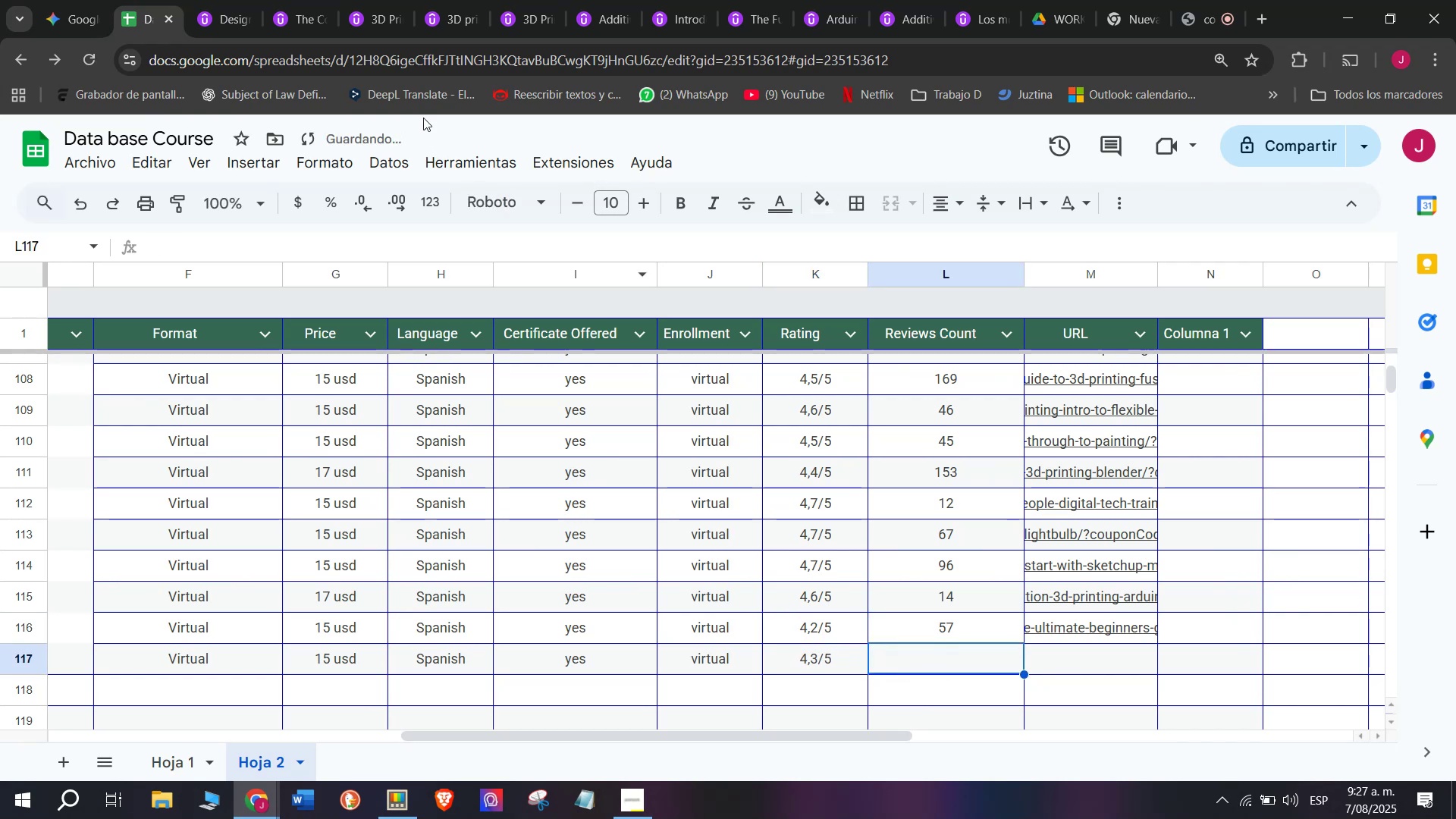 
left_click([231, 0])
 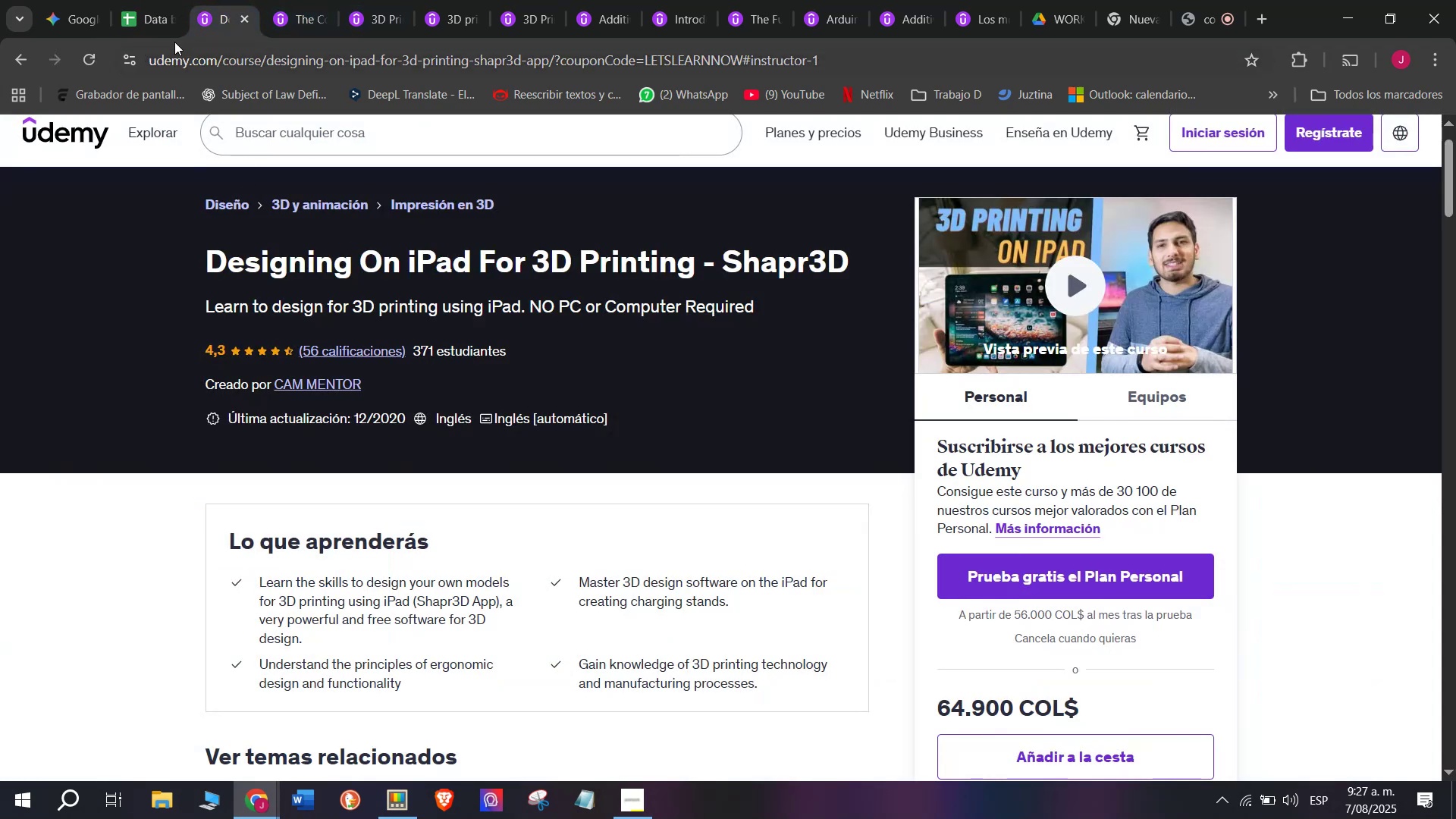 
left_click([124, 0])
 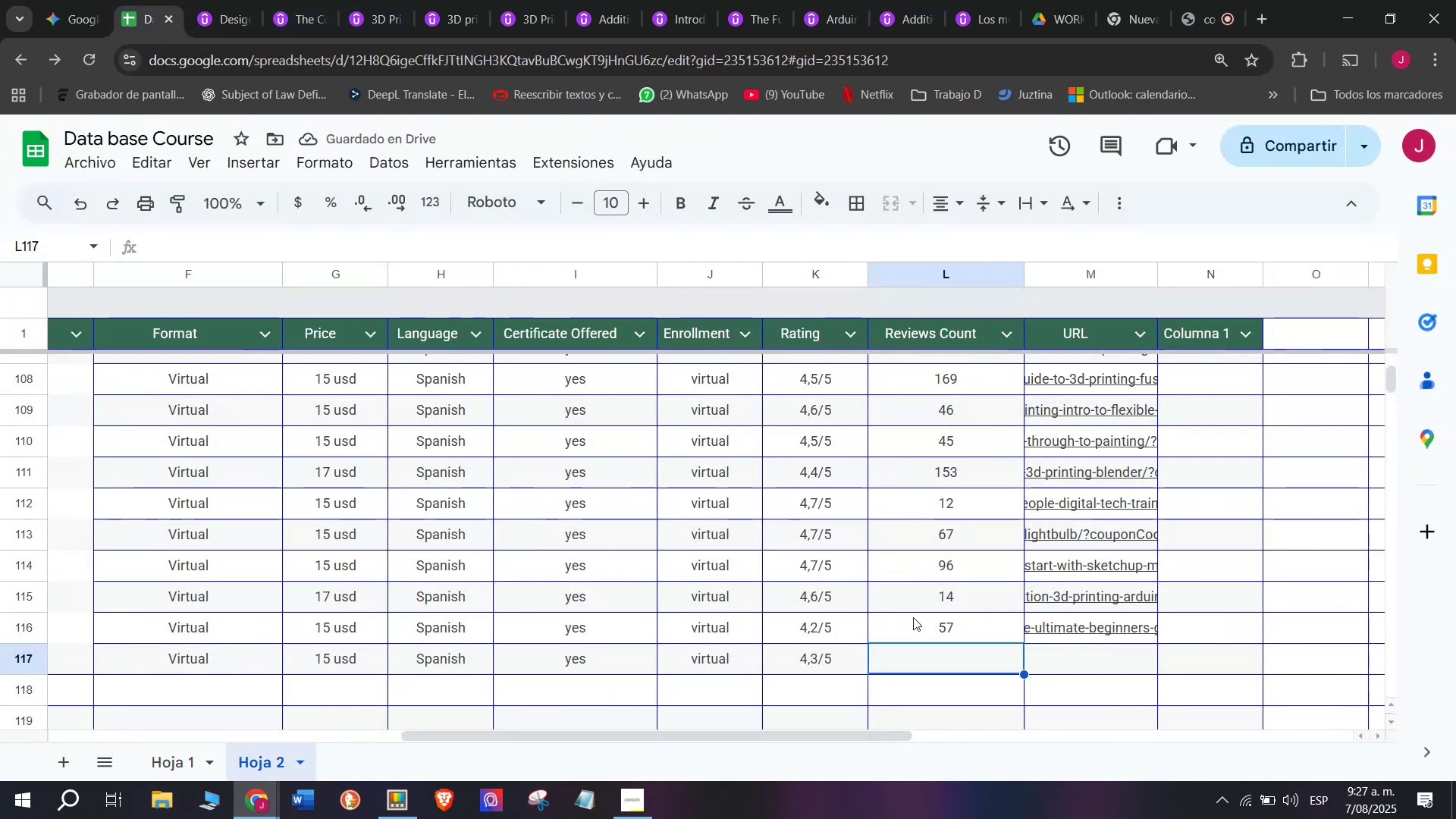 
left_click([933, 631])
 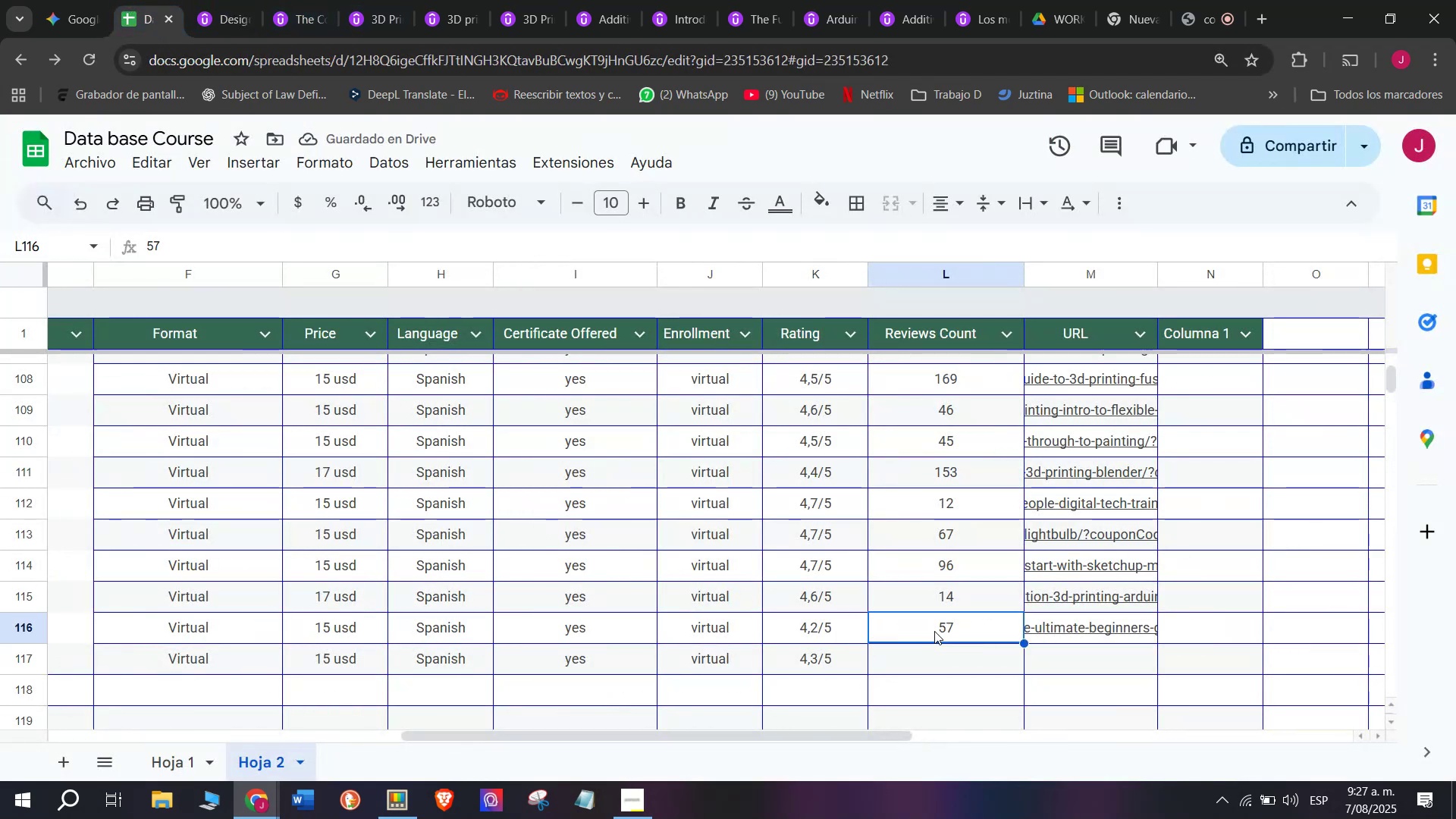 
key(Control+ControlLeft)
 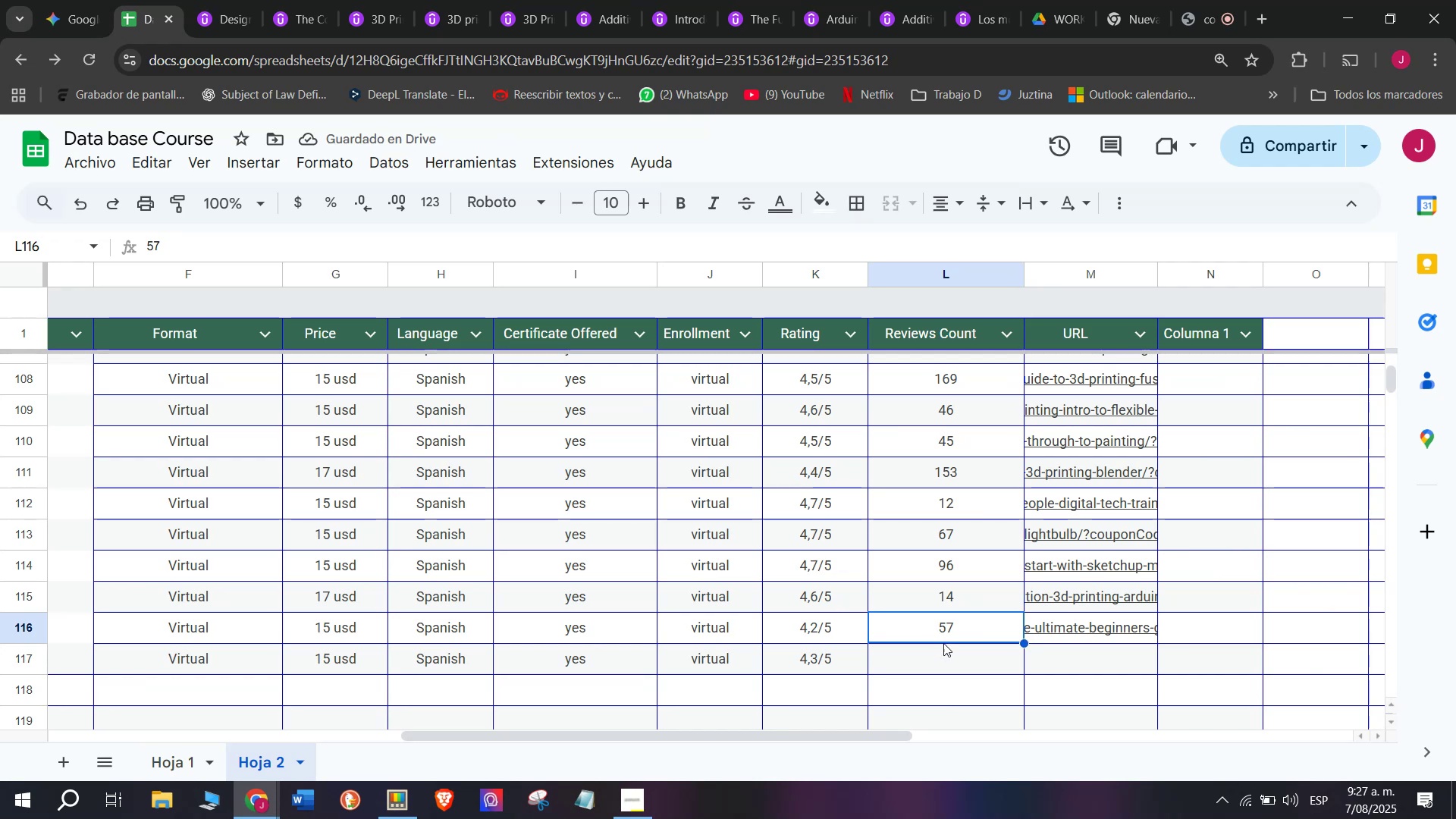 
key(Break)
 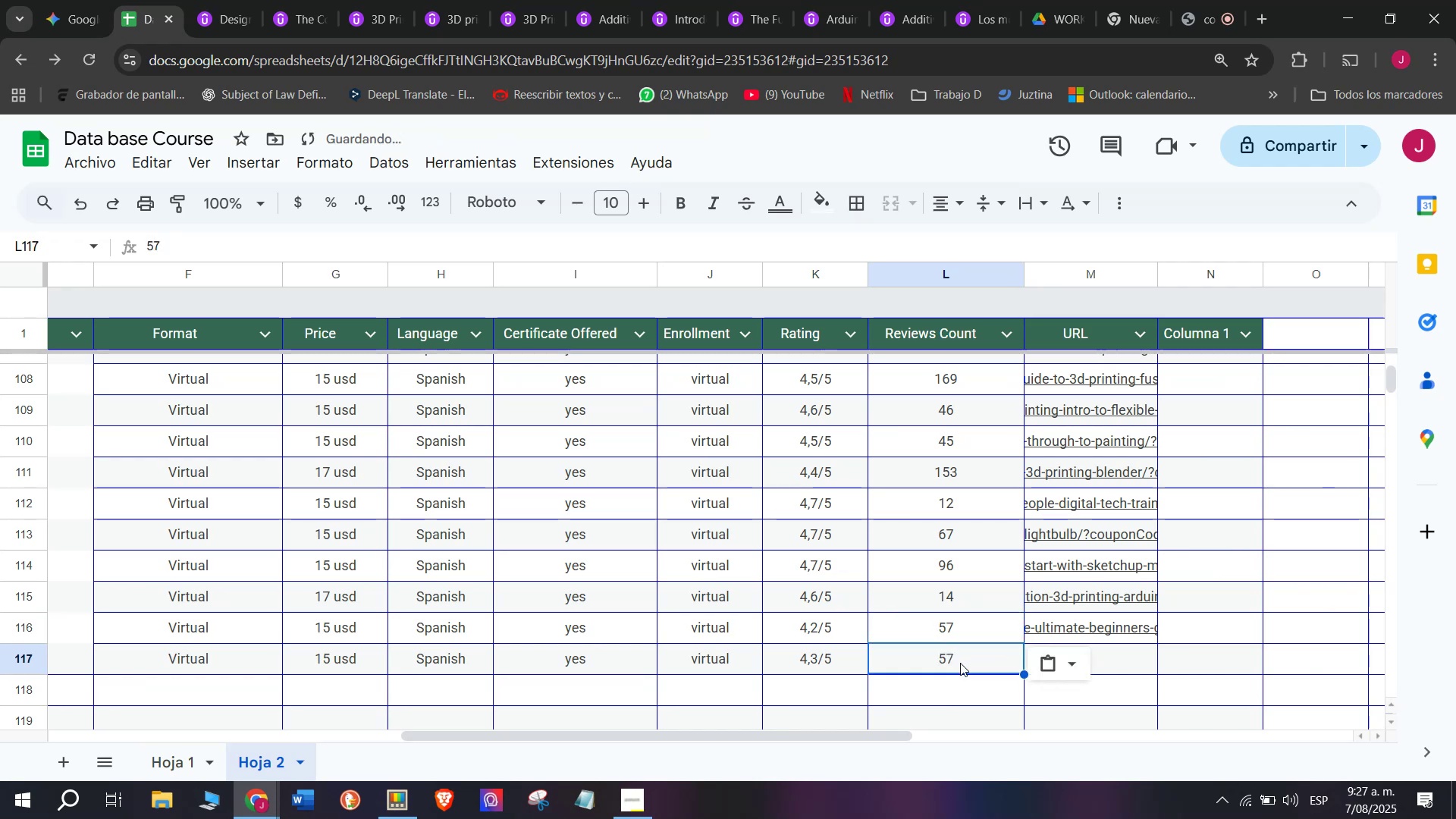 
key(Control+C)
 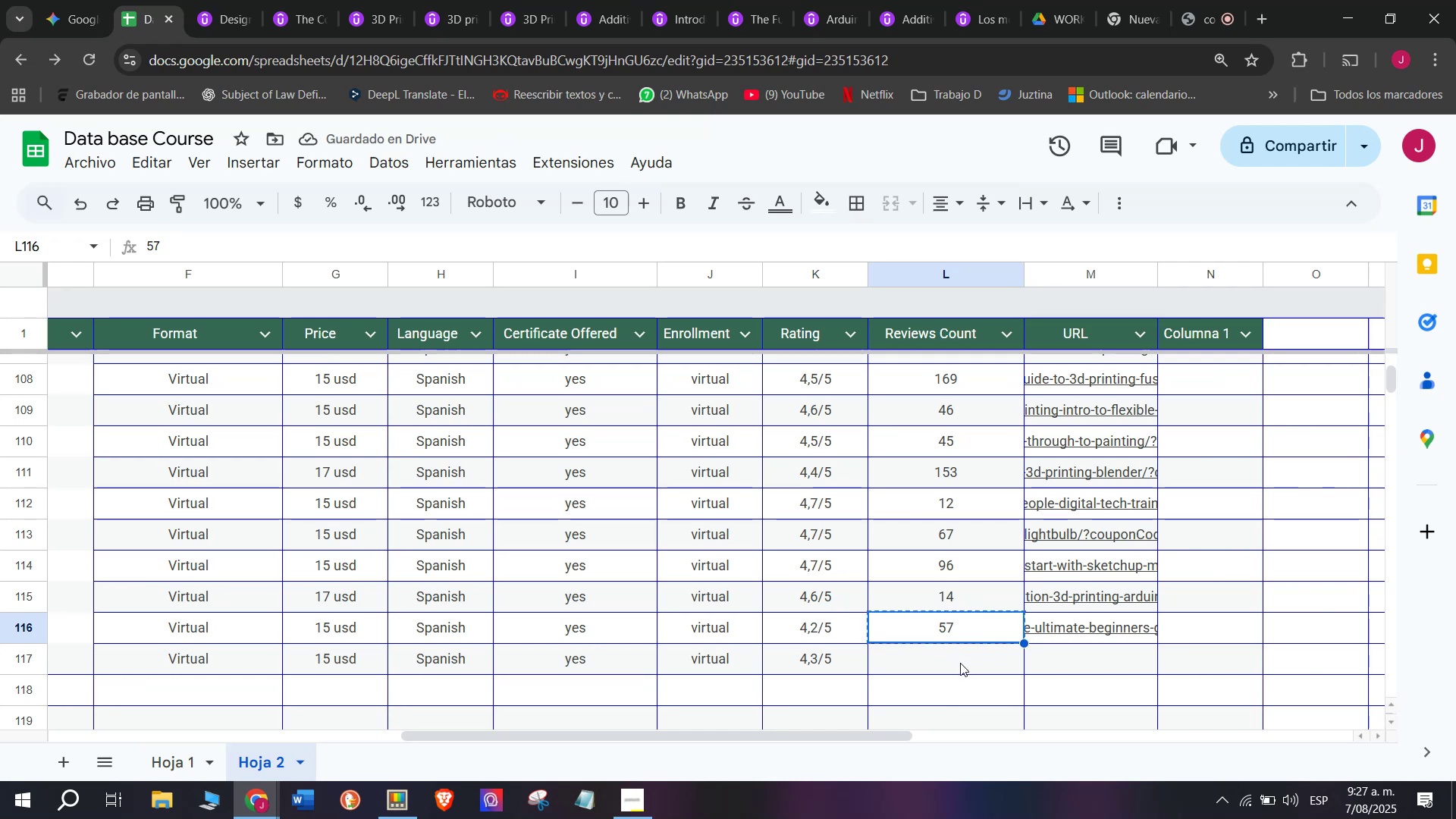 
double_click([960, 663])
 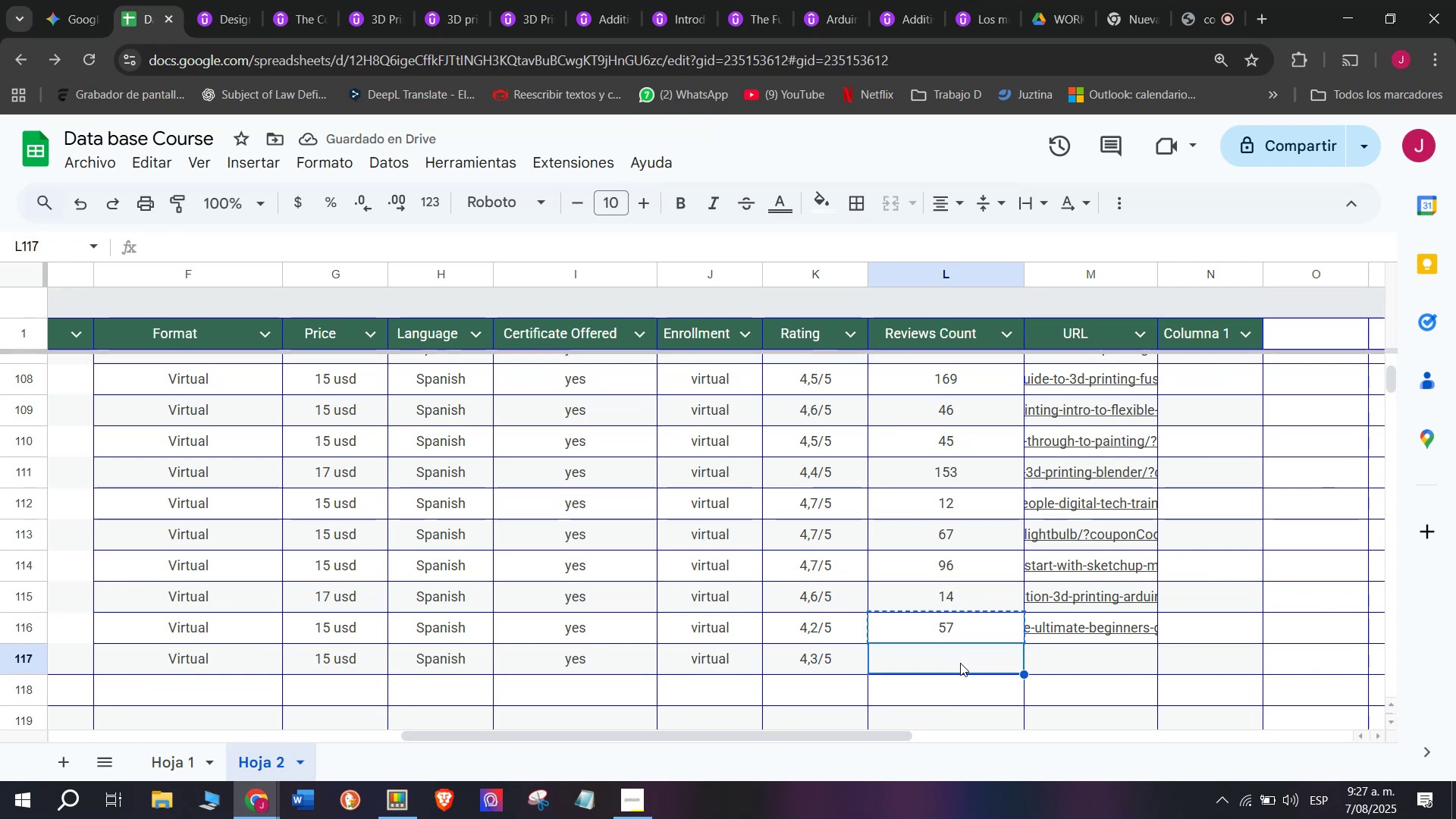 
key(Control+ControlLeft)
 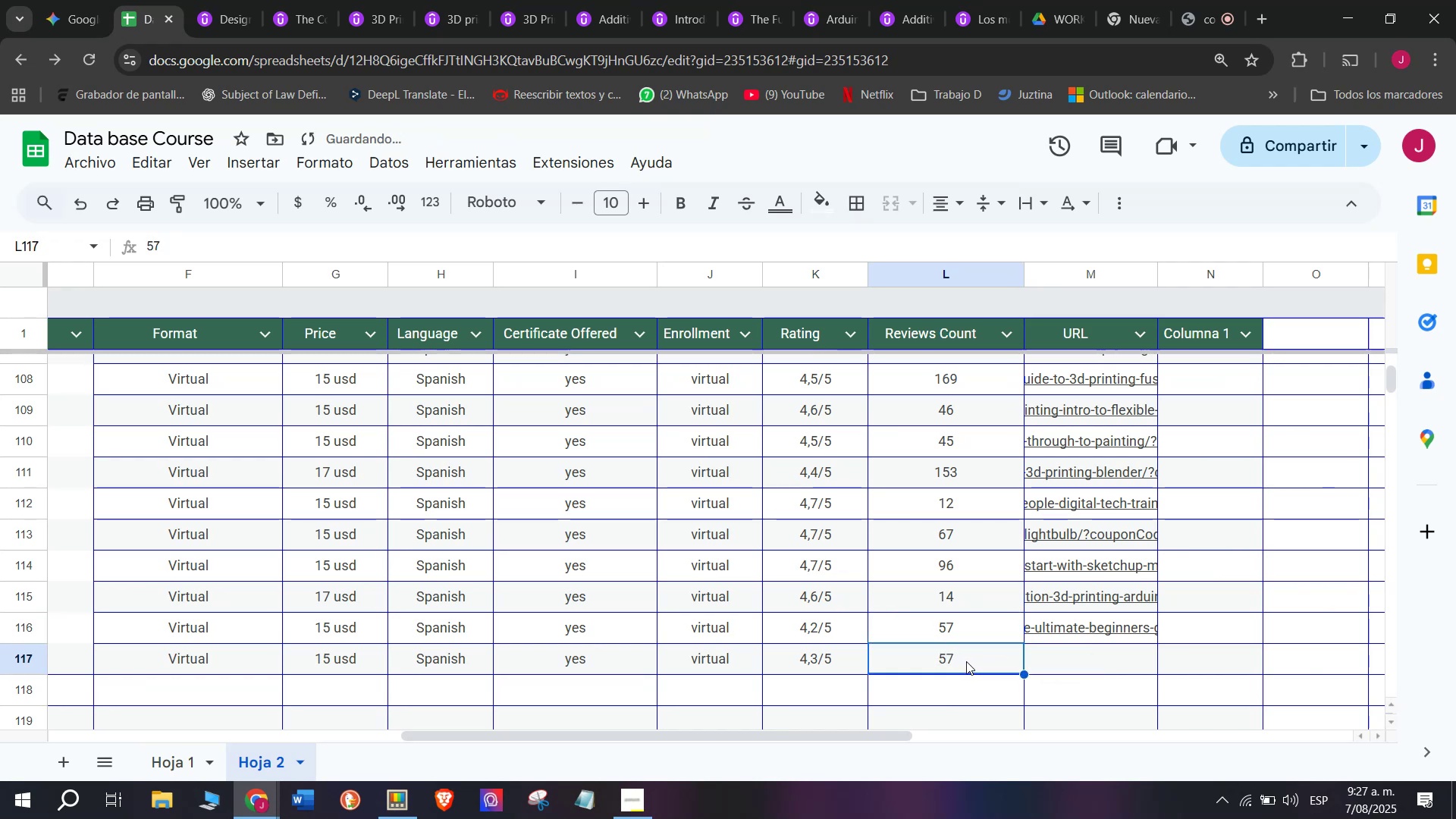 
key(Z)
 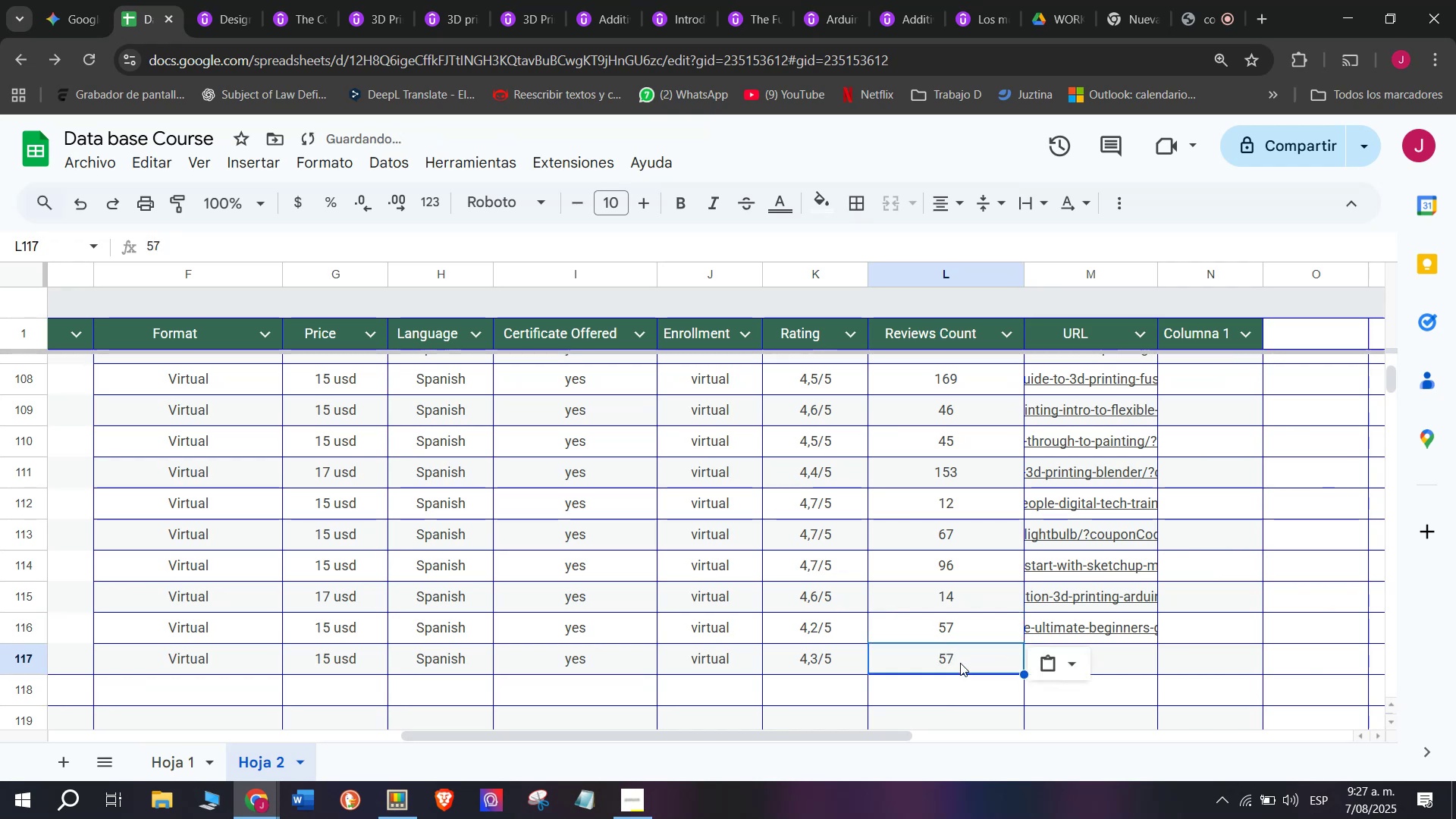 
key(Control+V)
 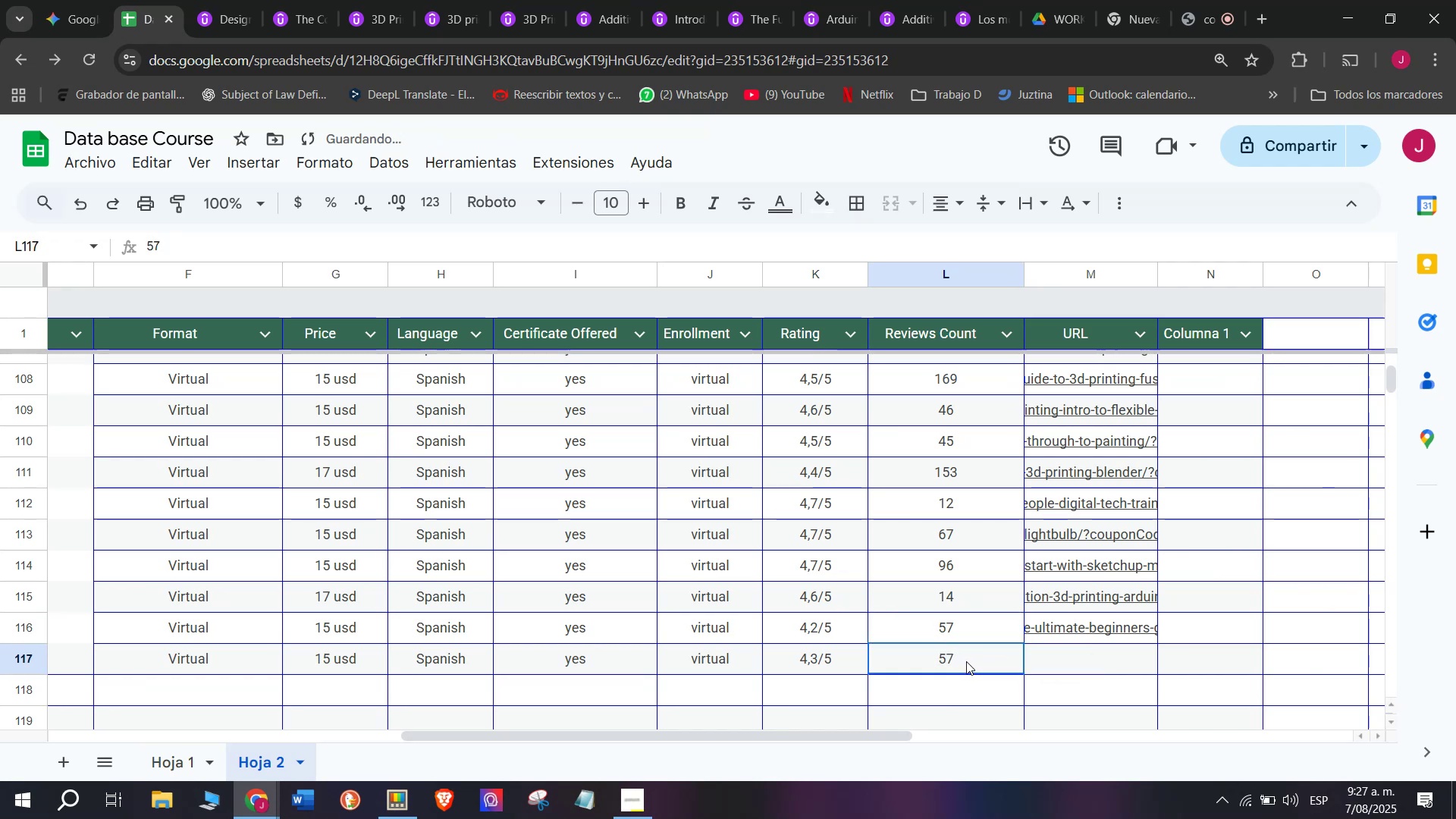 
triple_click([966, 661])
 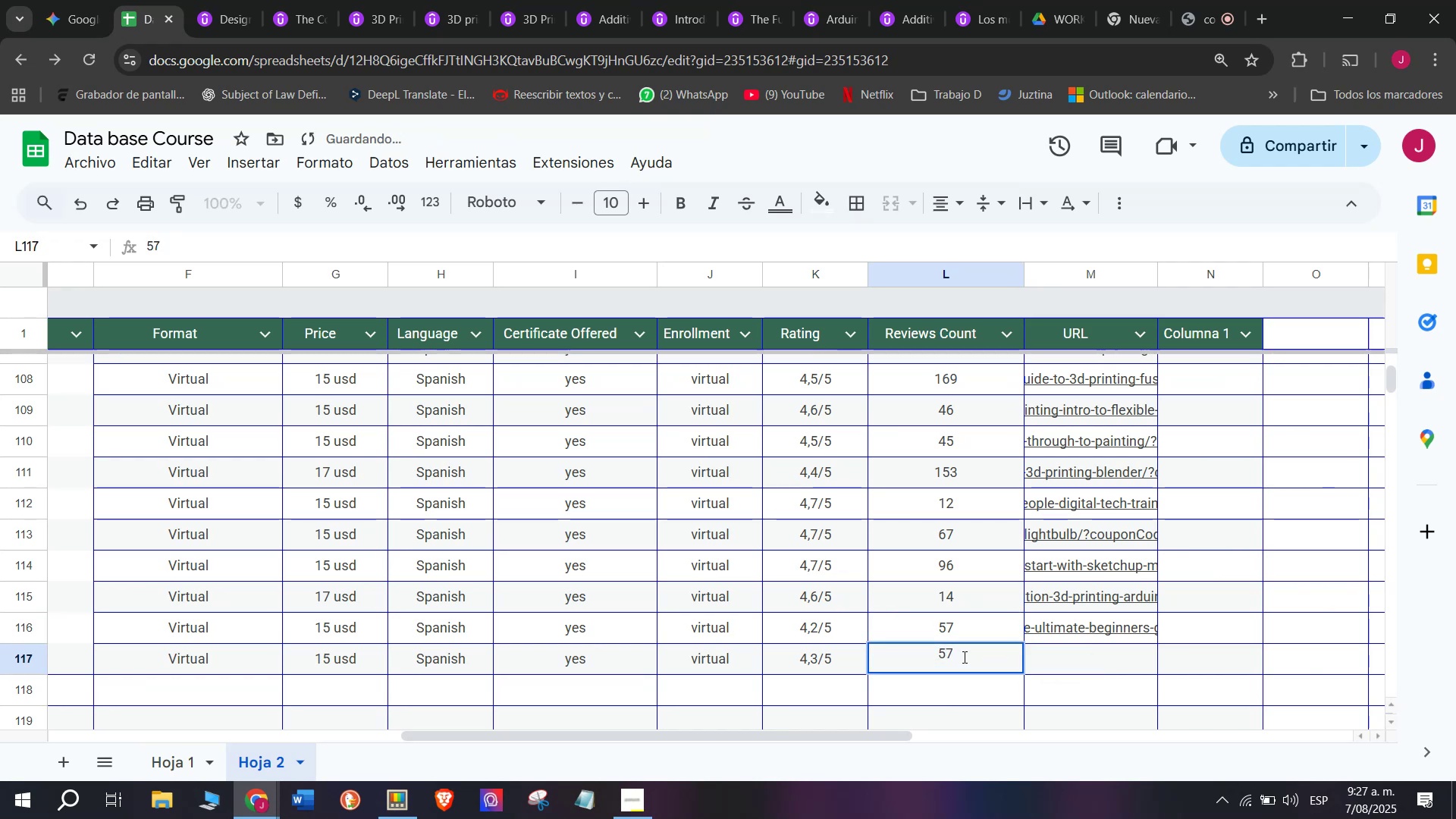 
key(Backspace)
type(q6)
 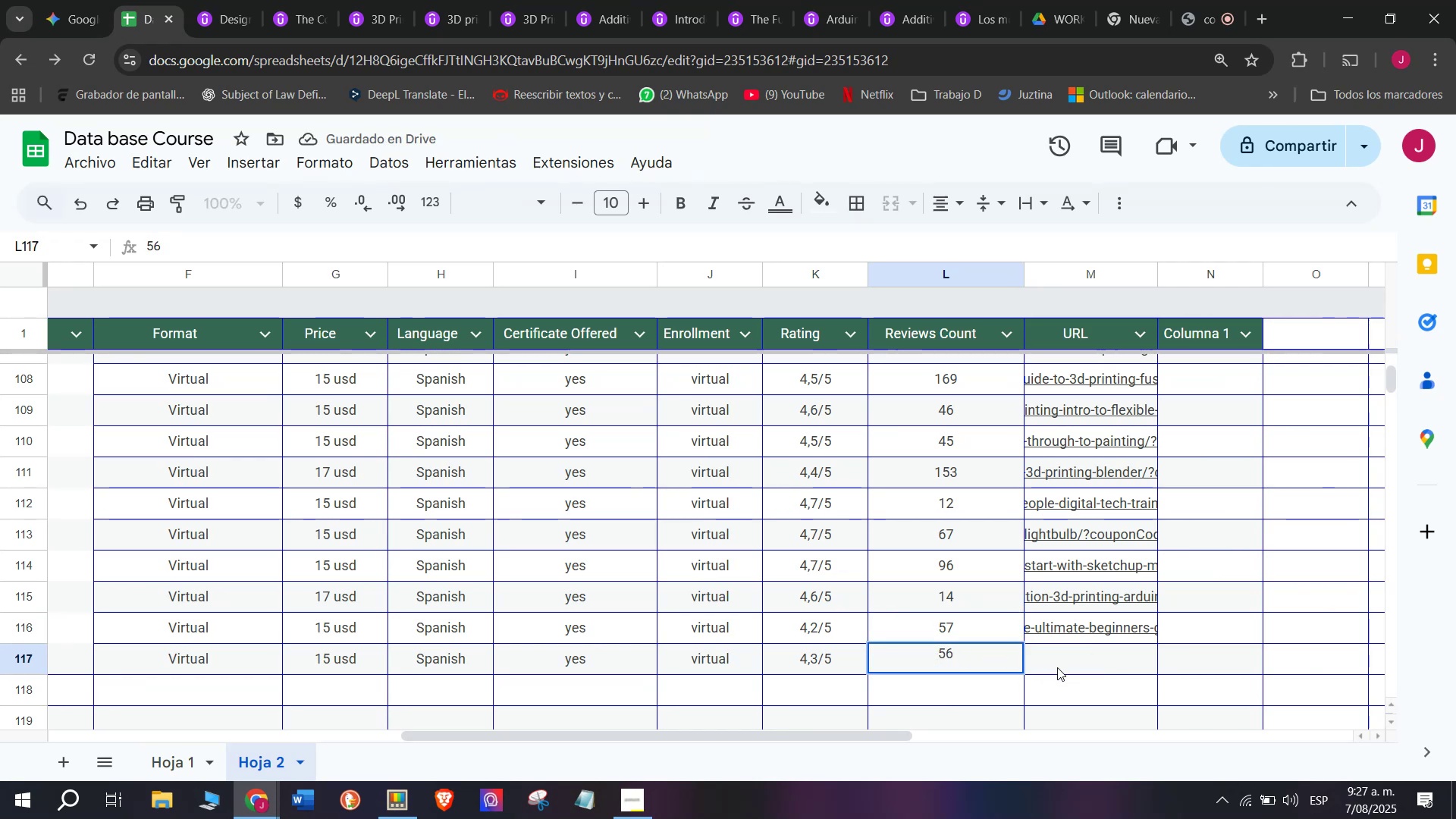 
left_click([1065, 661])
 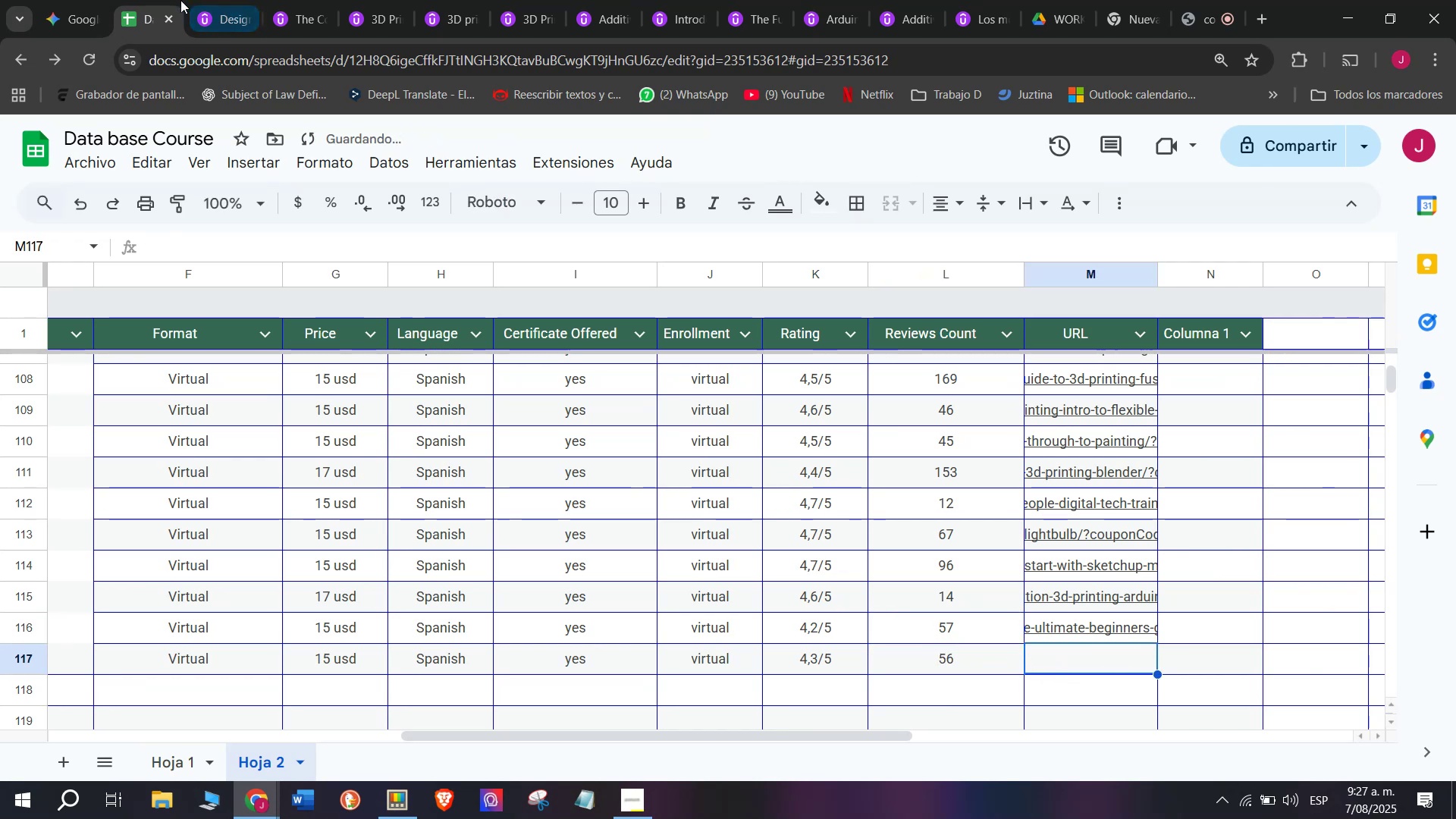 
left_click([227, 0])
 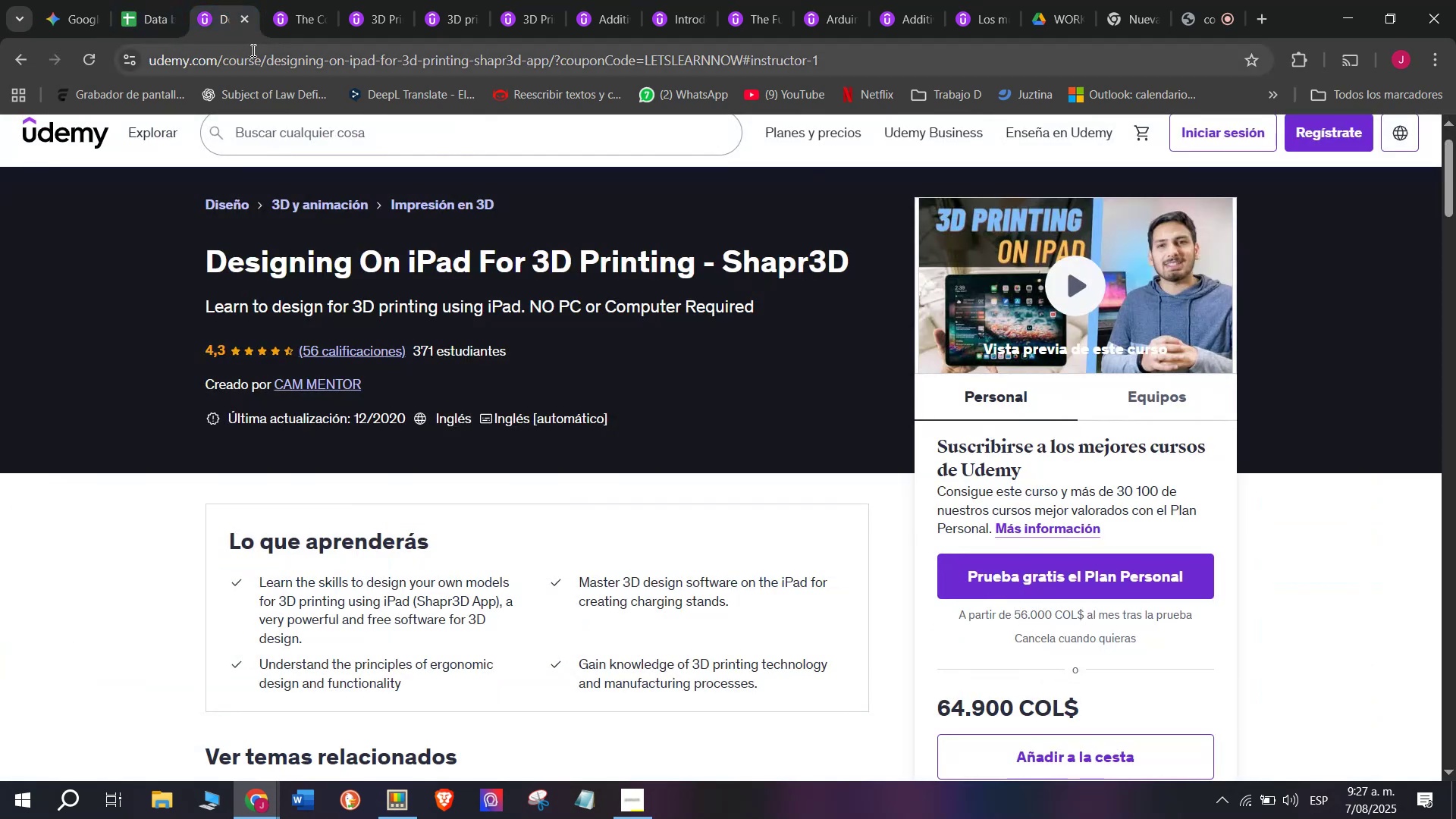 
double_click([252, 50])
 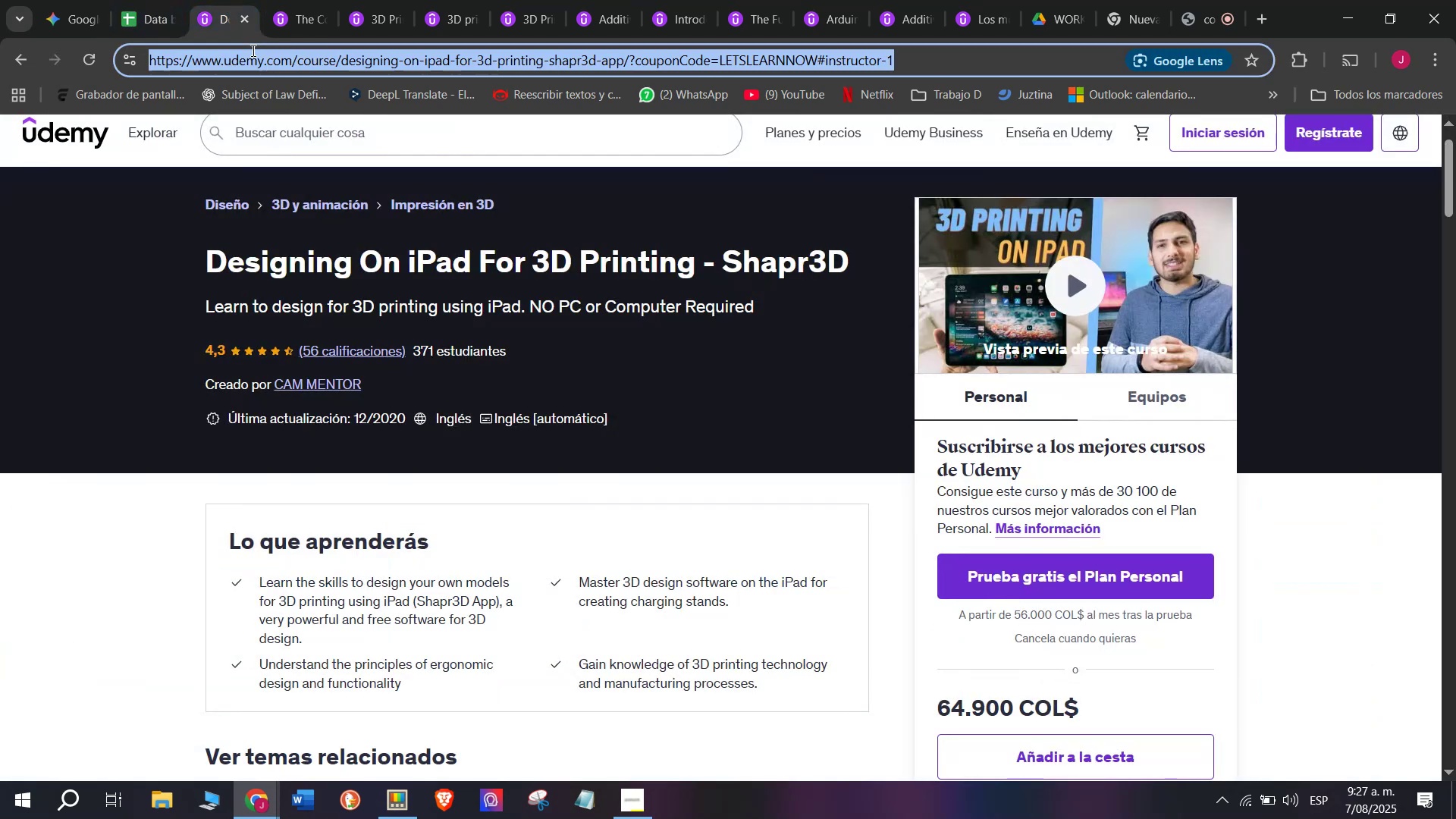 
triple_click([252, 50])
 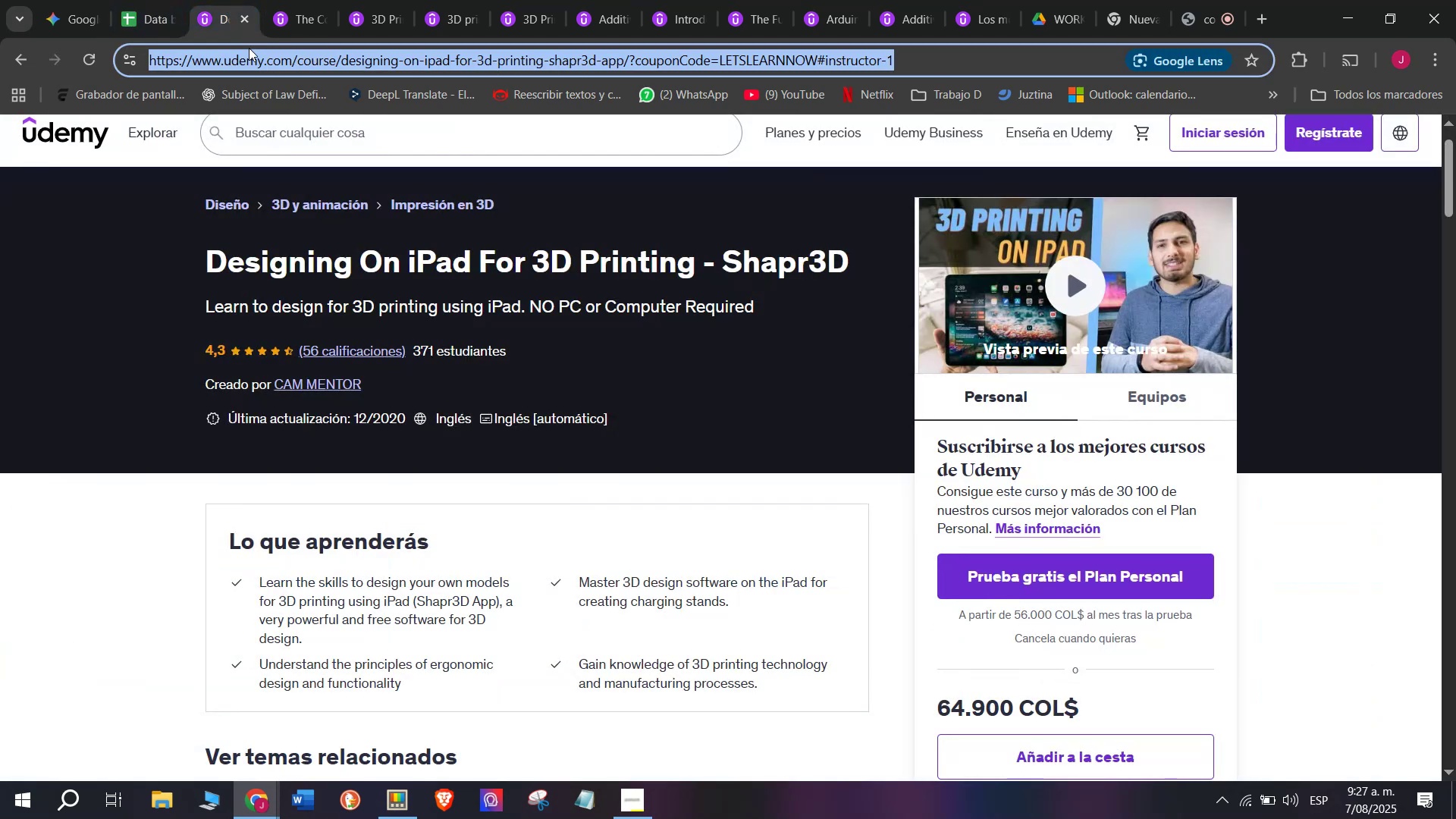 
key(Control+ControlLeft)
 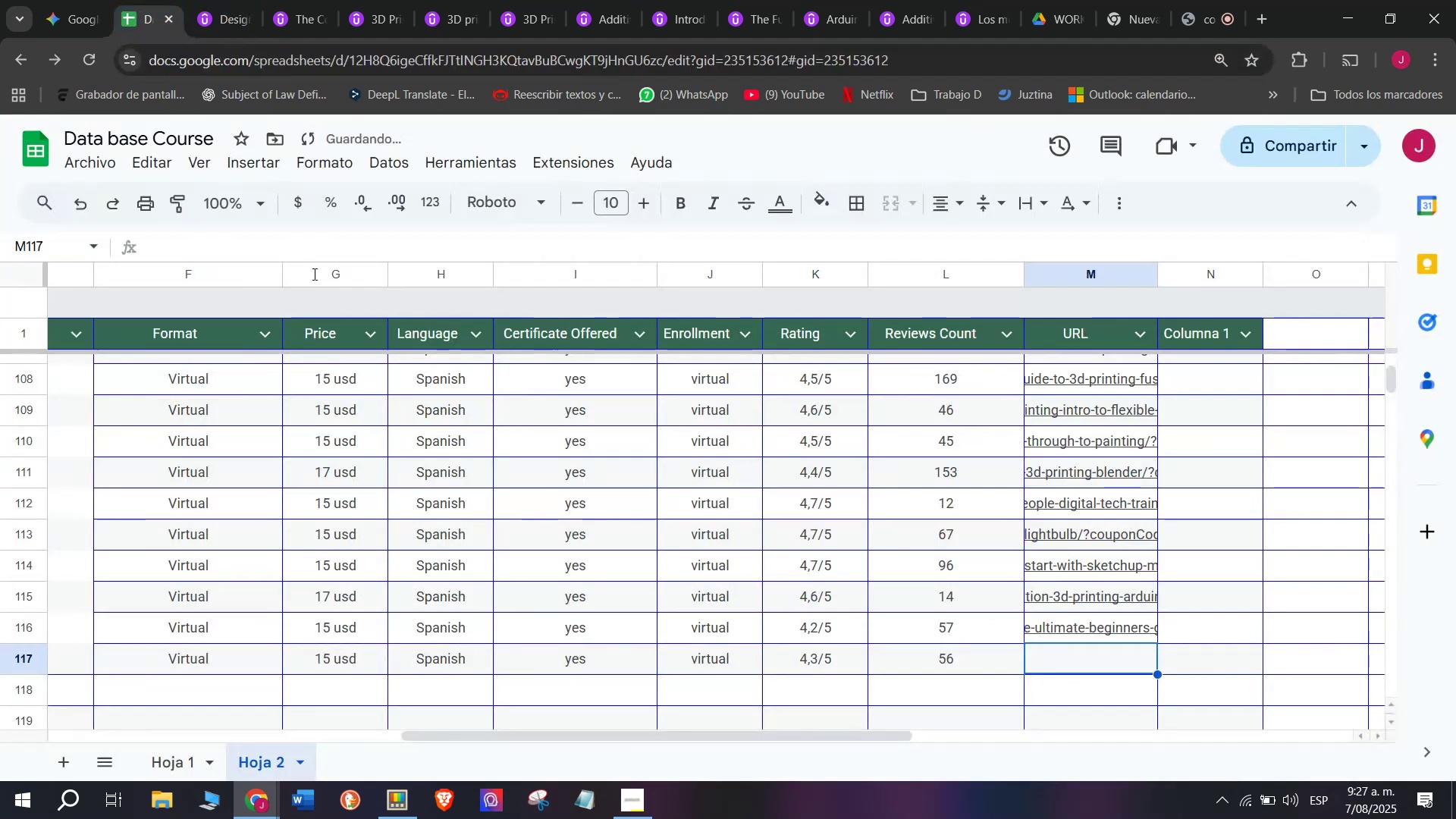 
key(Break)
 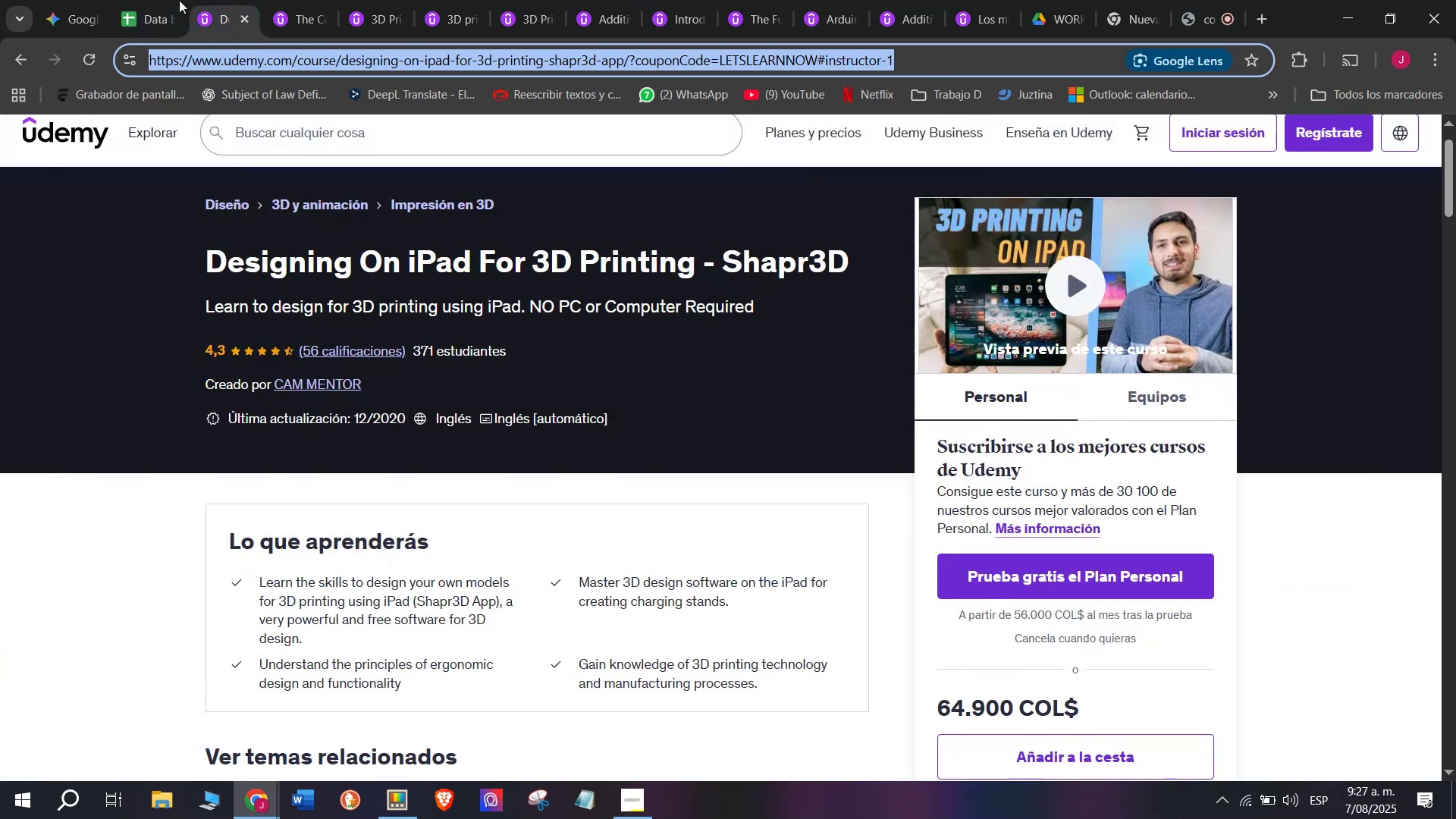 
key(Control+C)
 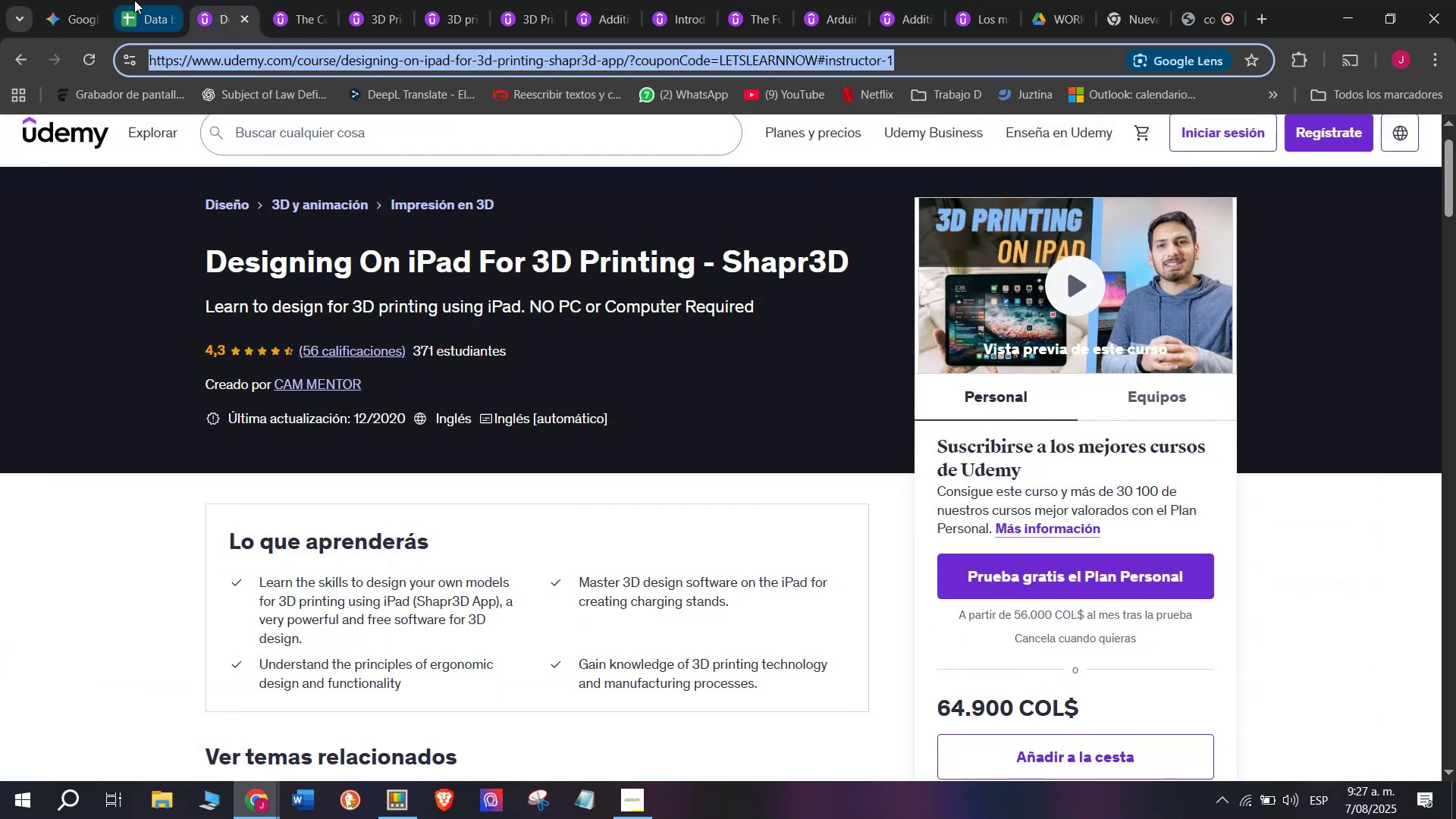 
triple_click([134, 0])
 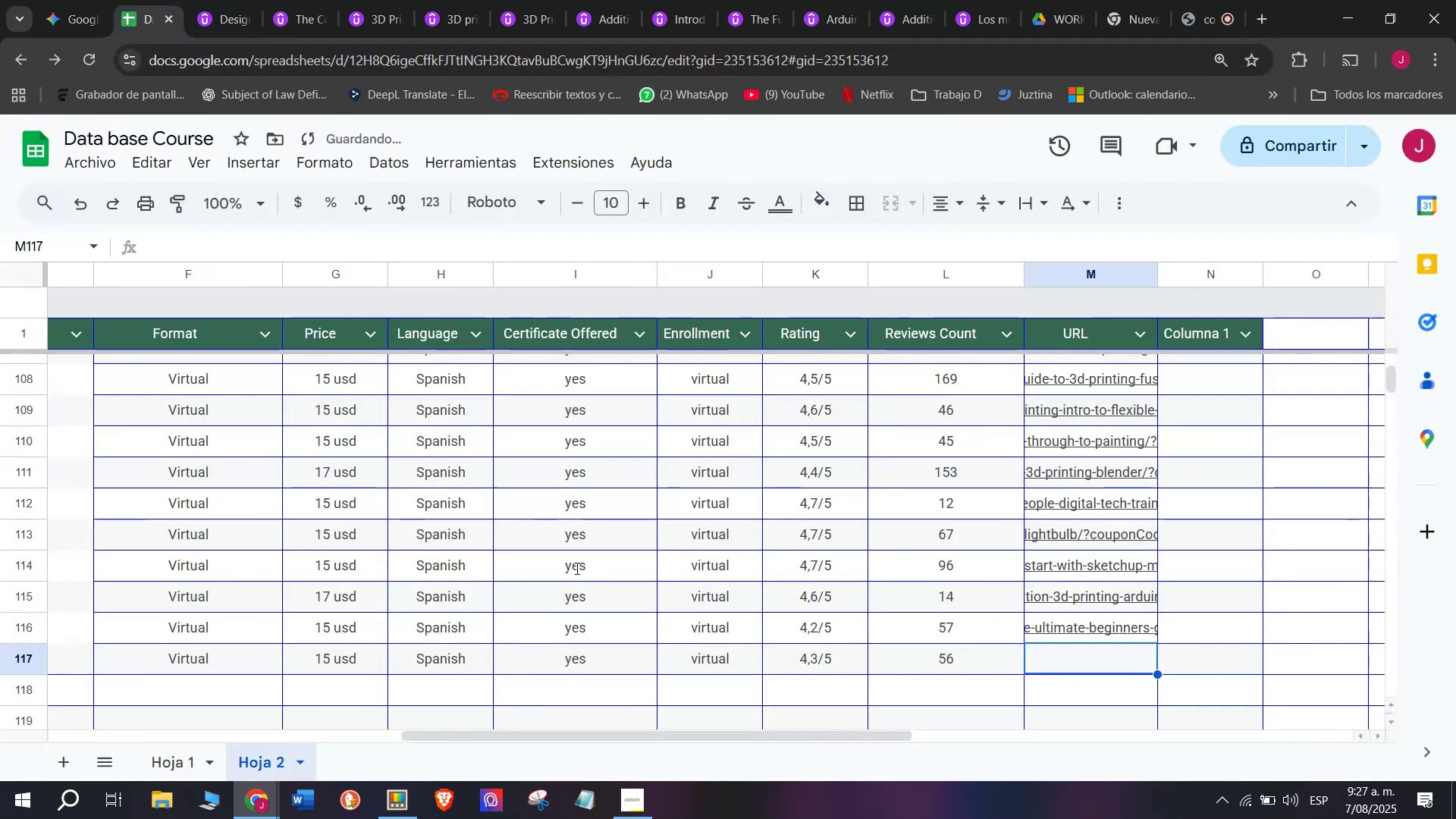 
key(Control+ControlLeft)
 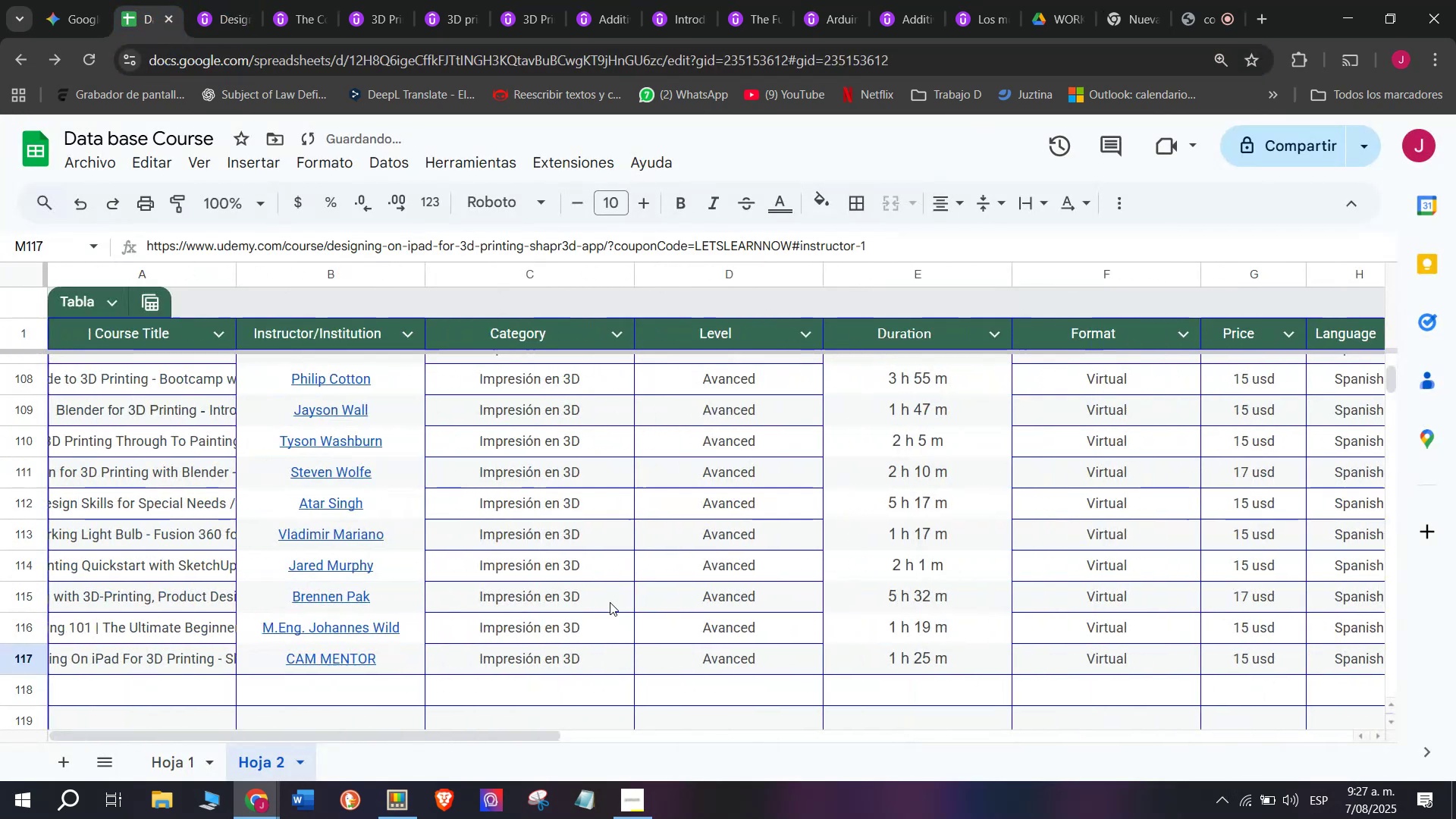 
key(Z)
 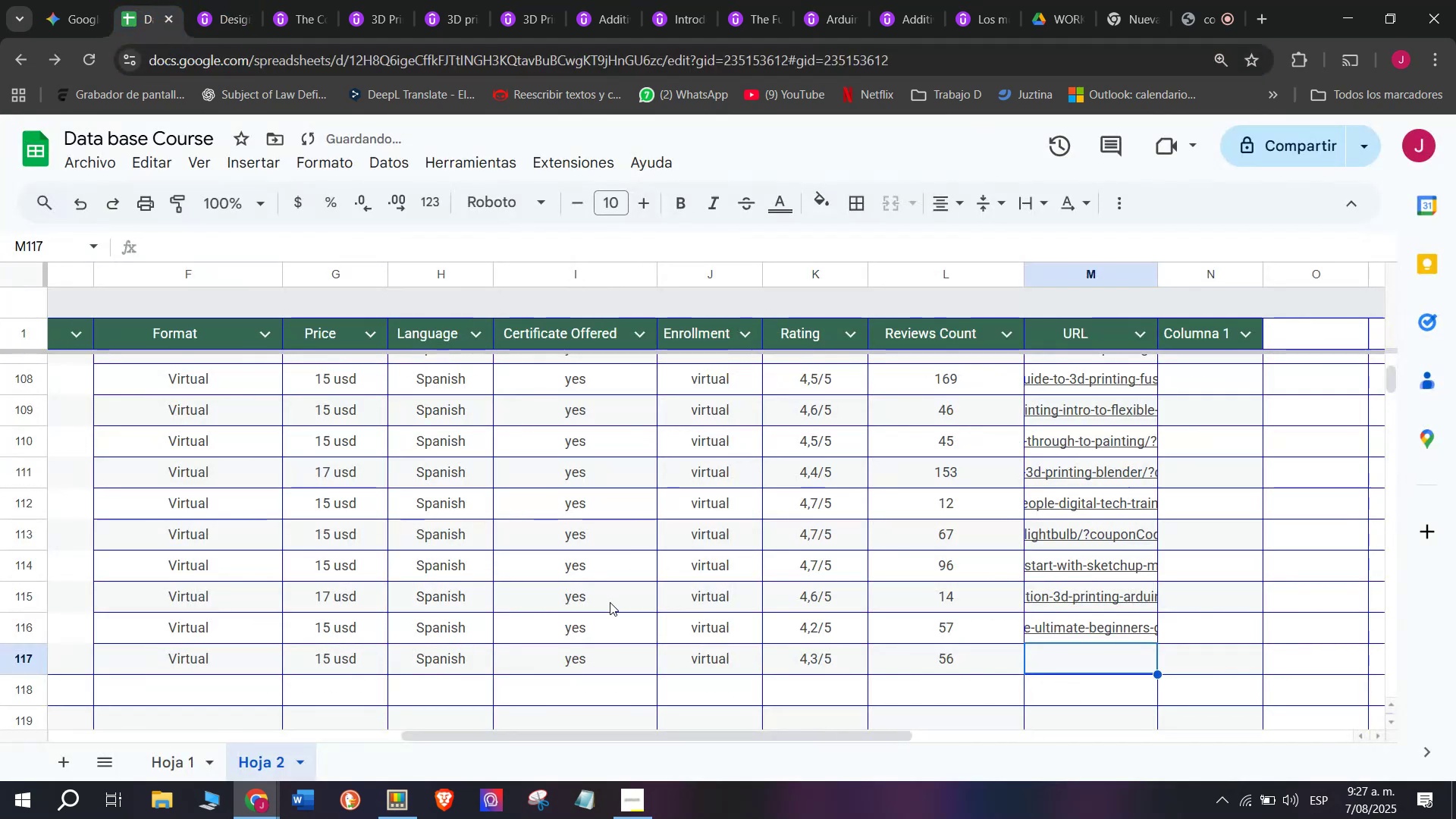 
key(Control+V)
 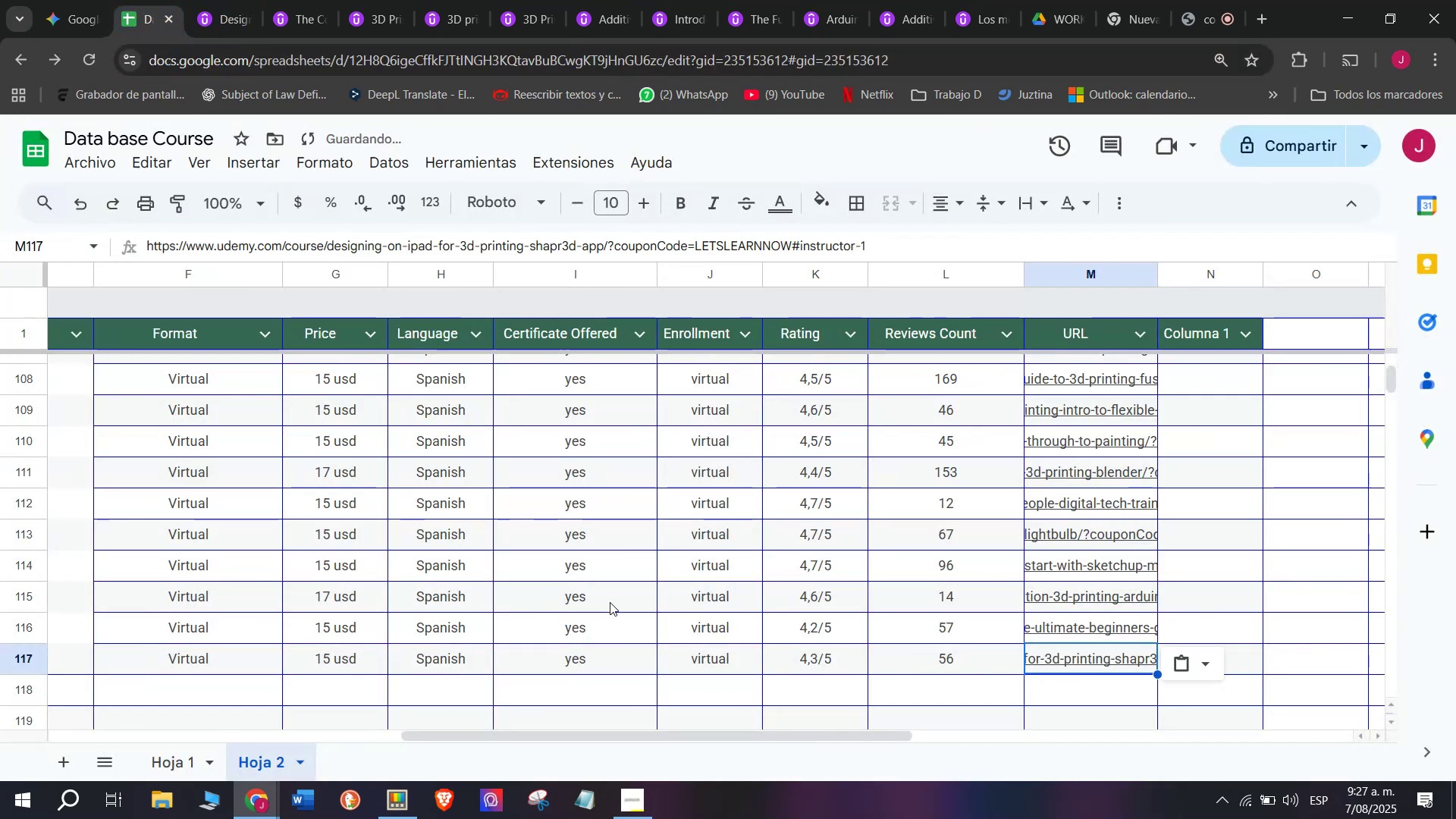 
scroll: coordinate [126, 501], scroll_direction: up, amount: 6.0
 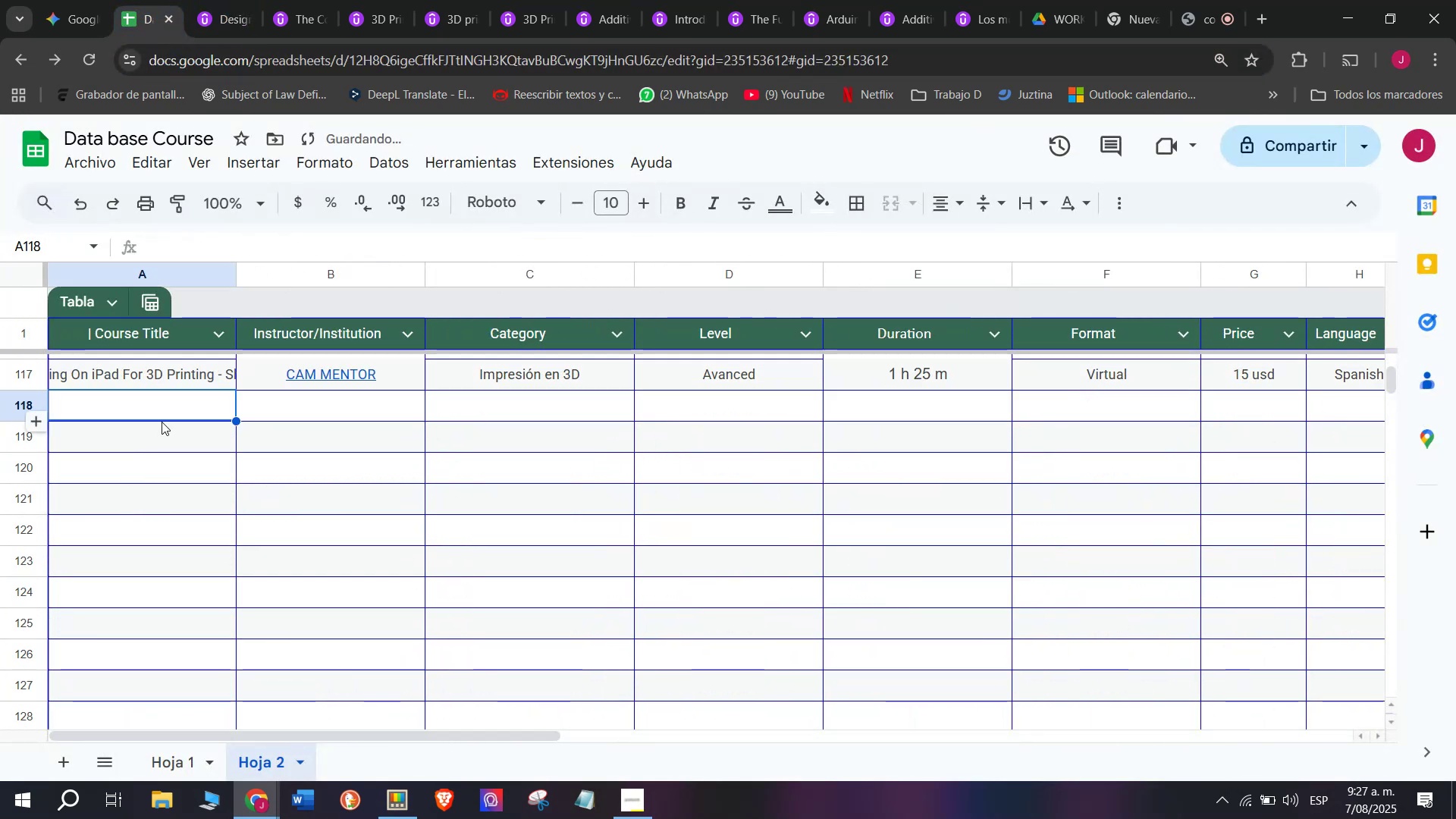 
left_click([179, 682])
 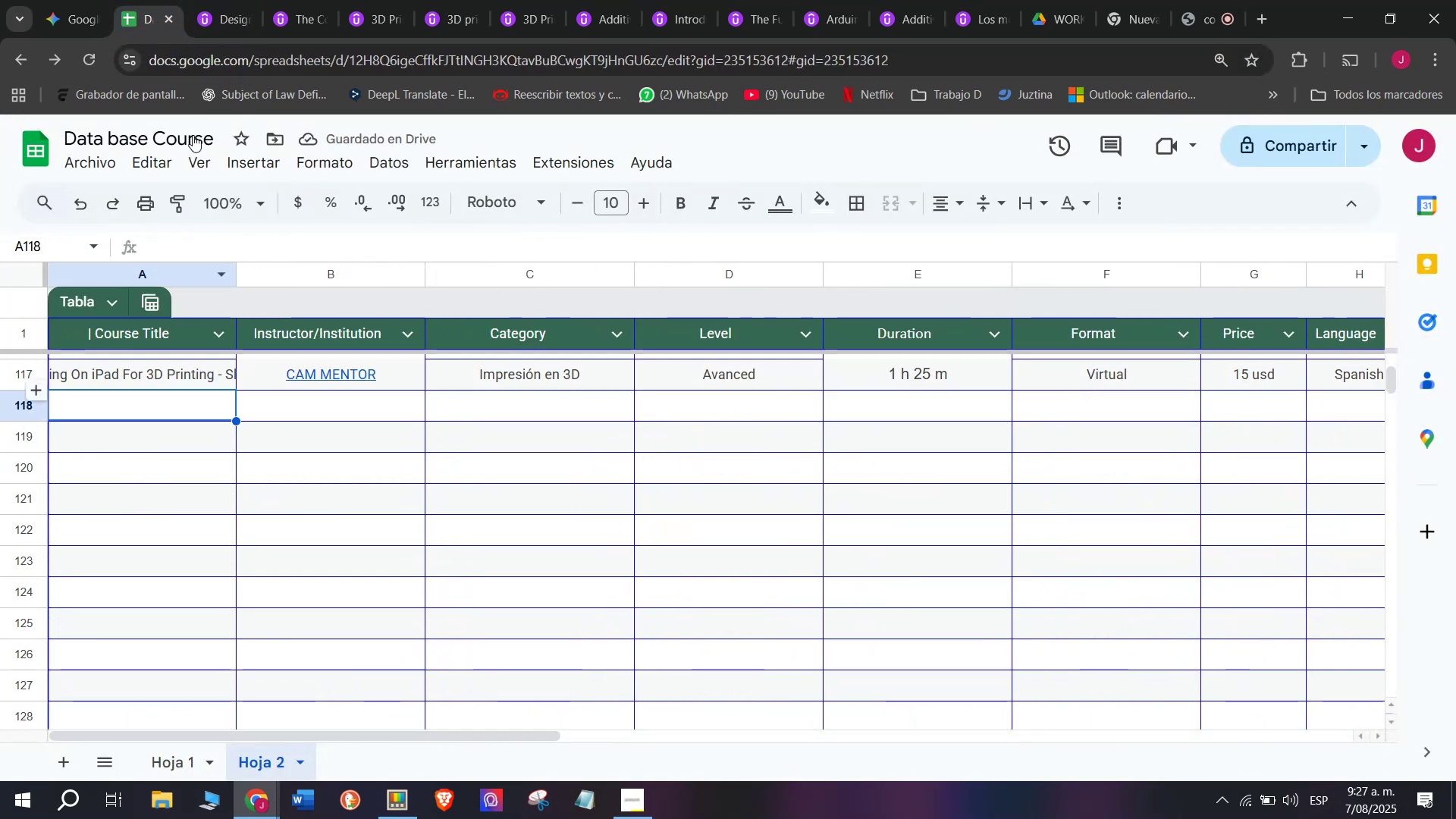 
left_click([246, 0])
 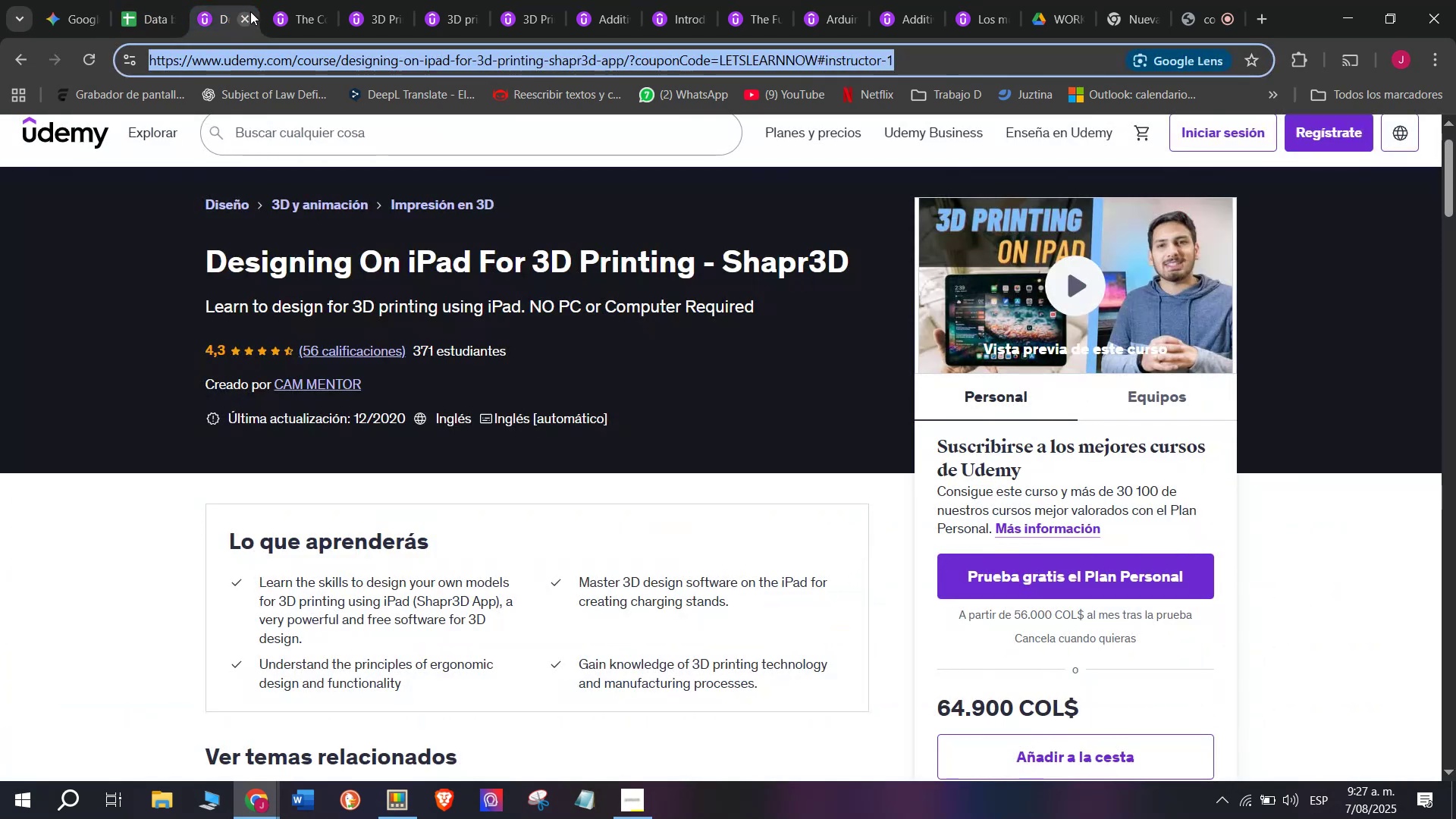 
left_click([249, 11])
 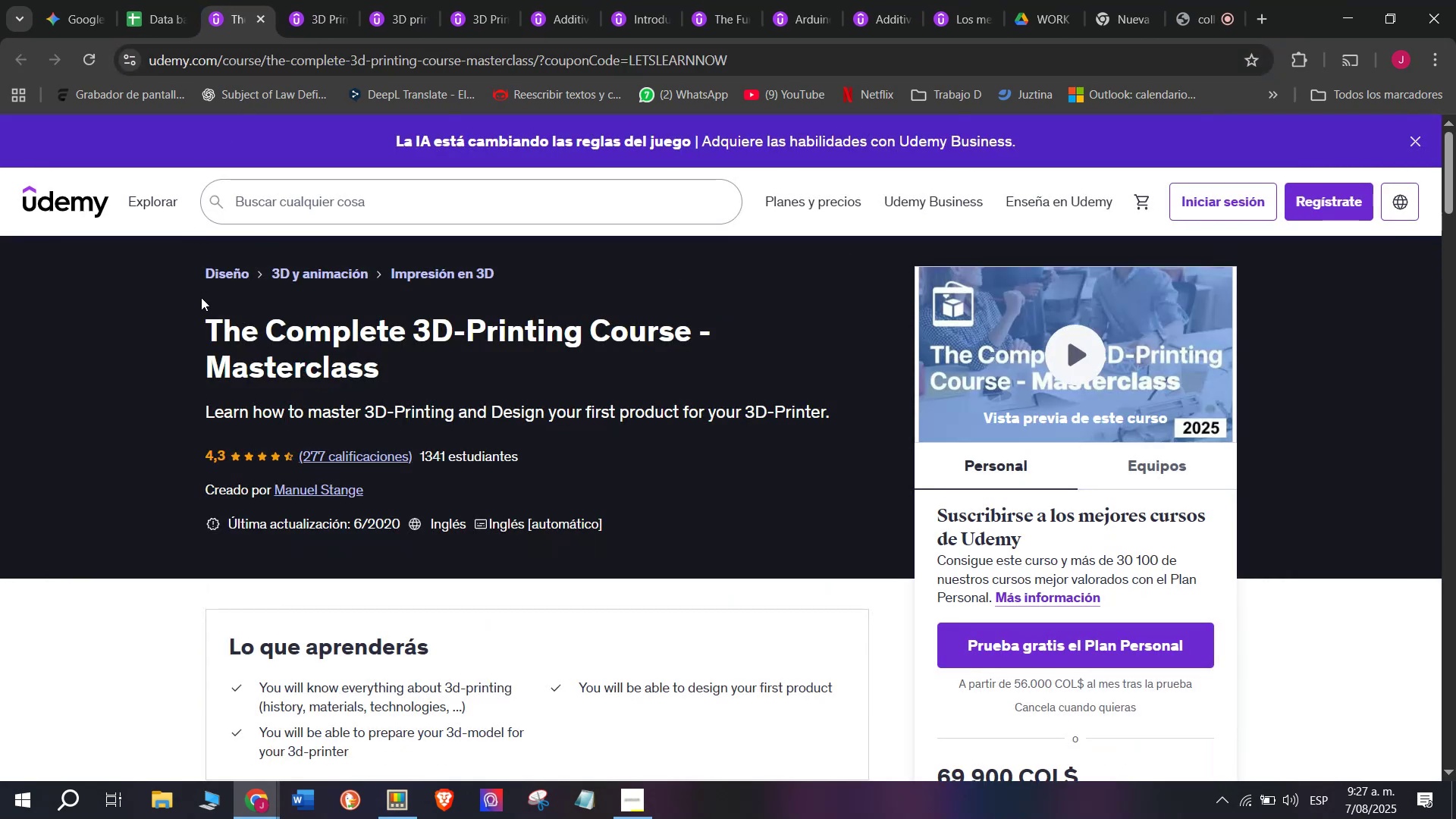 
left_click_drag(start_coordinate=[192, 314], to_coordinate=[463, 358])
 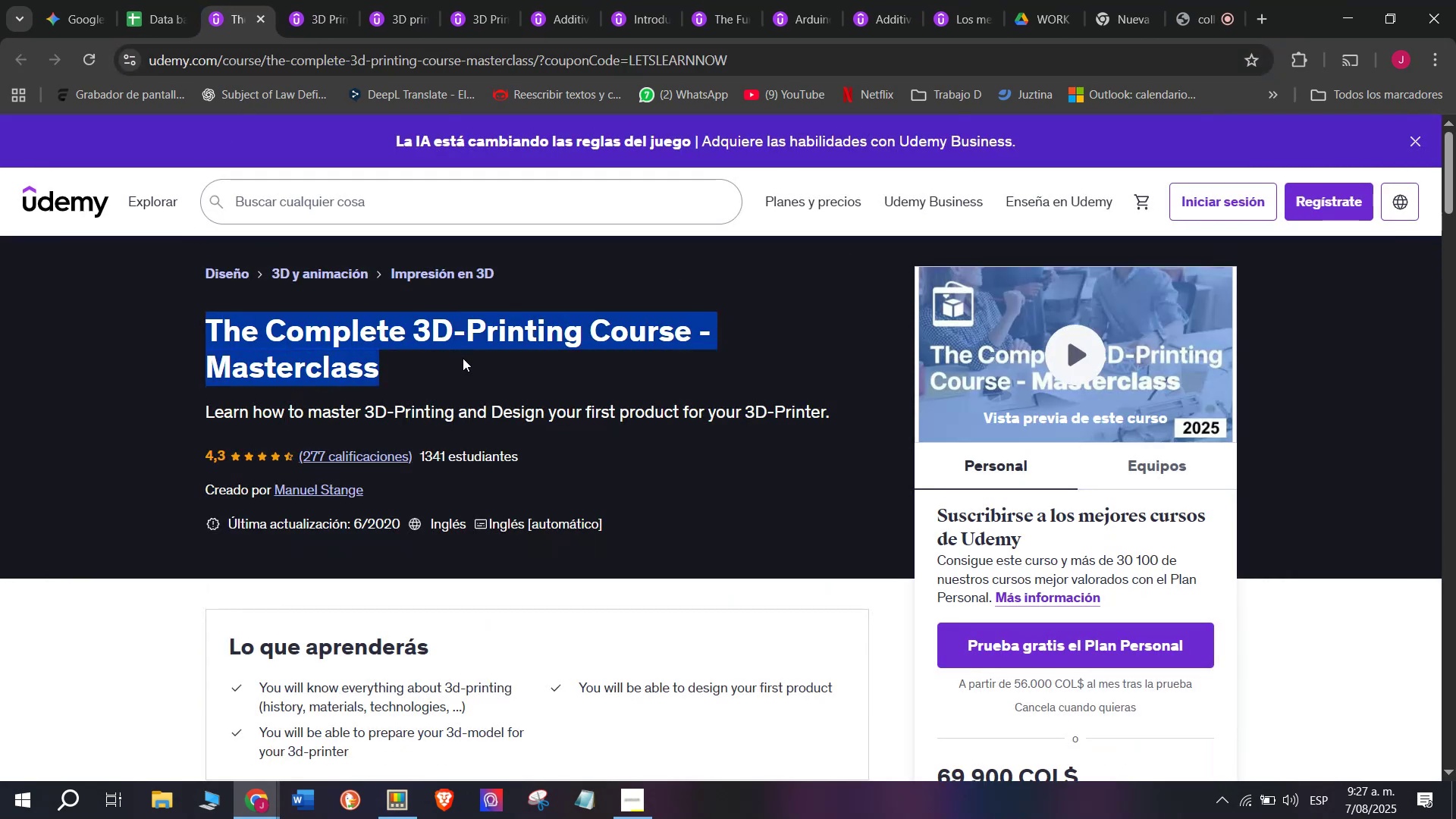 
key(Control+ControlLeft)
 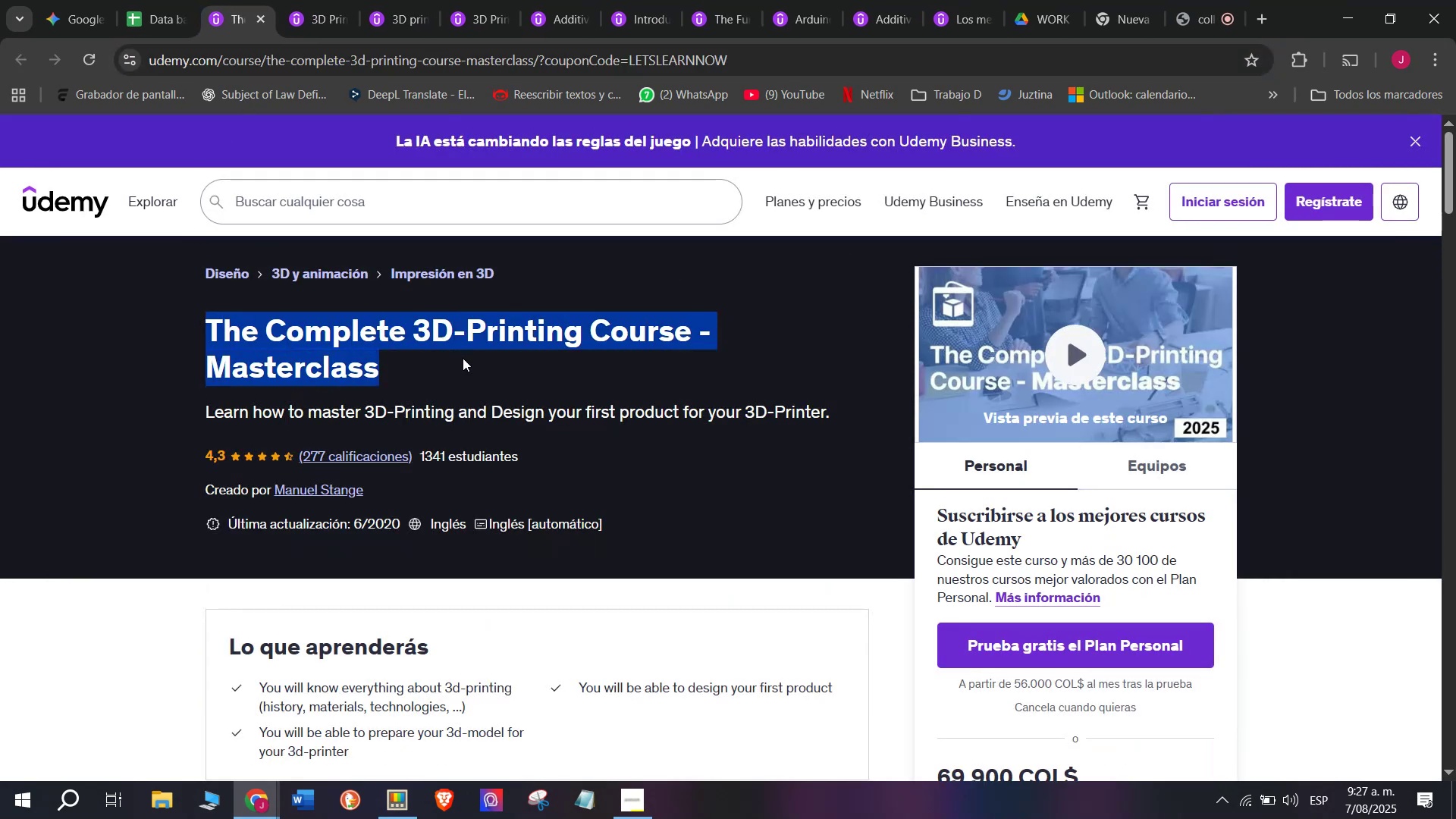 
key(Break)
 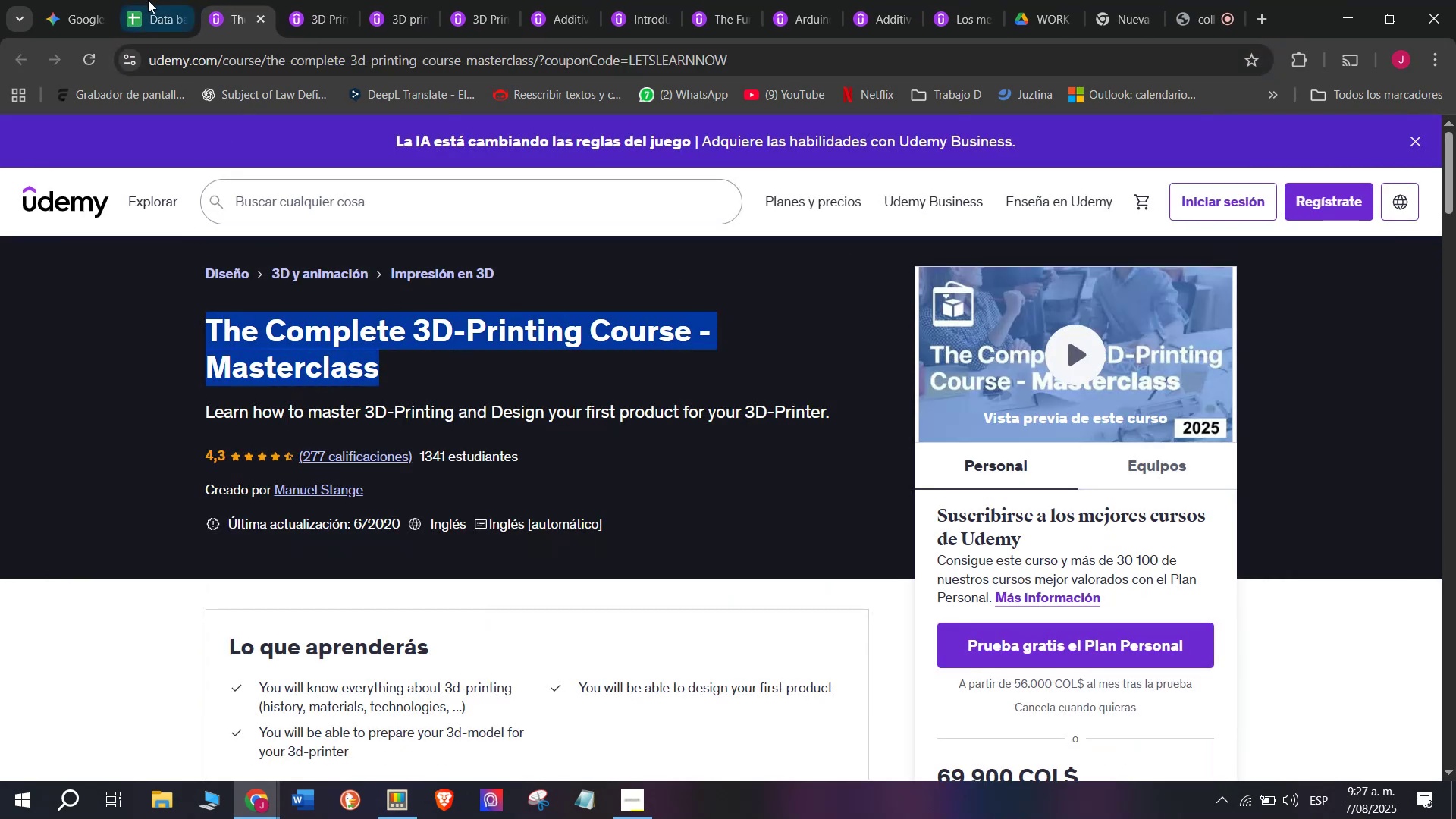 
key(Control+C)
 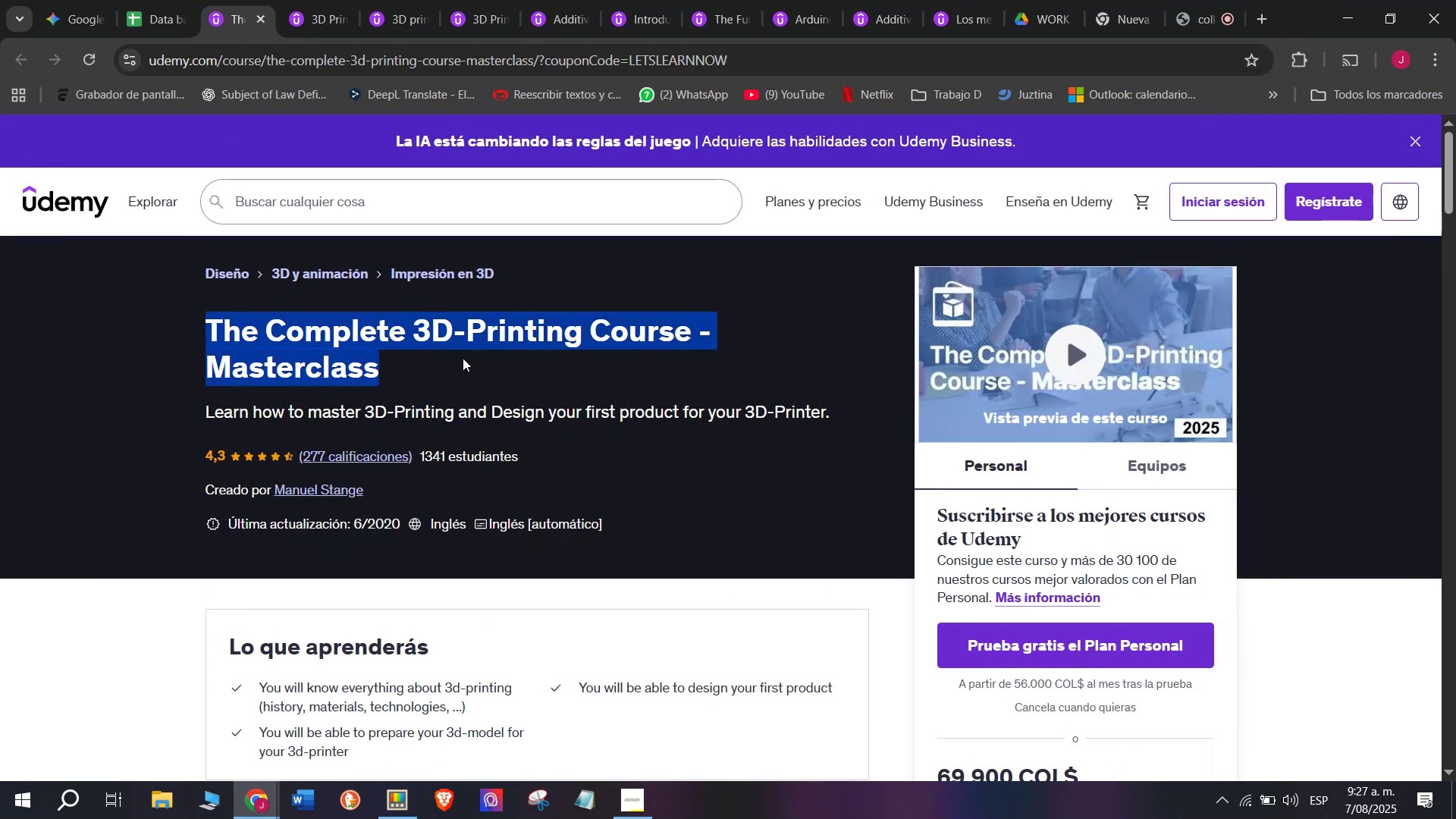 
key(Control+ControlLeft)
 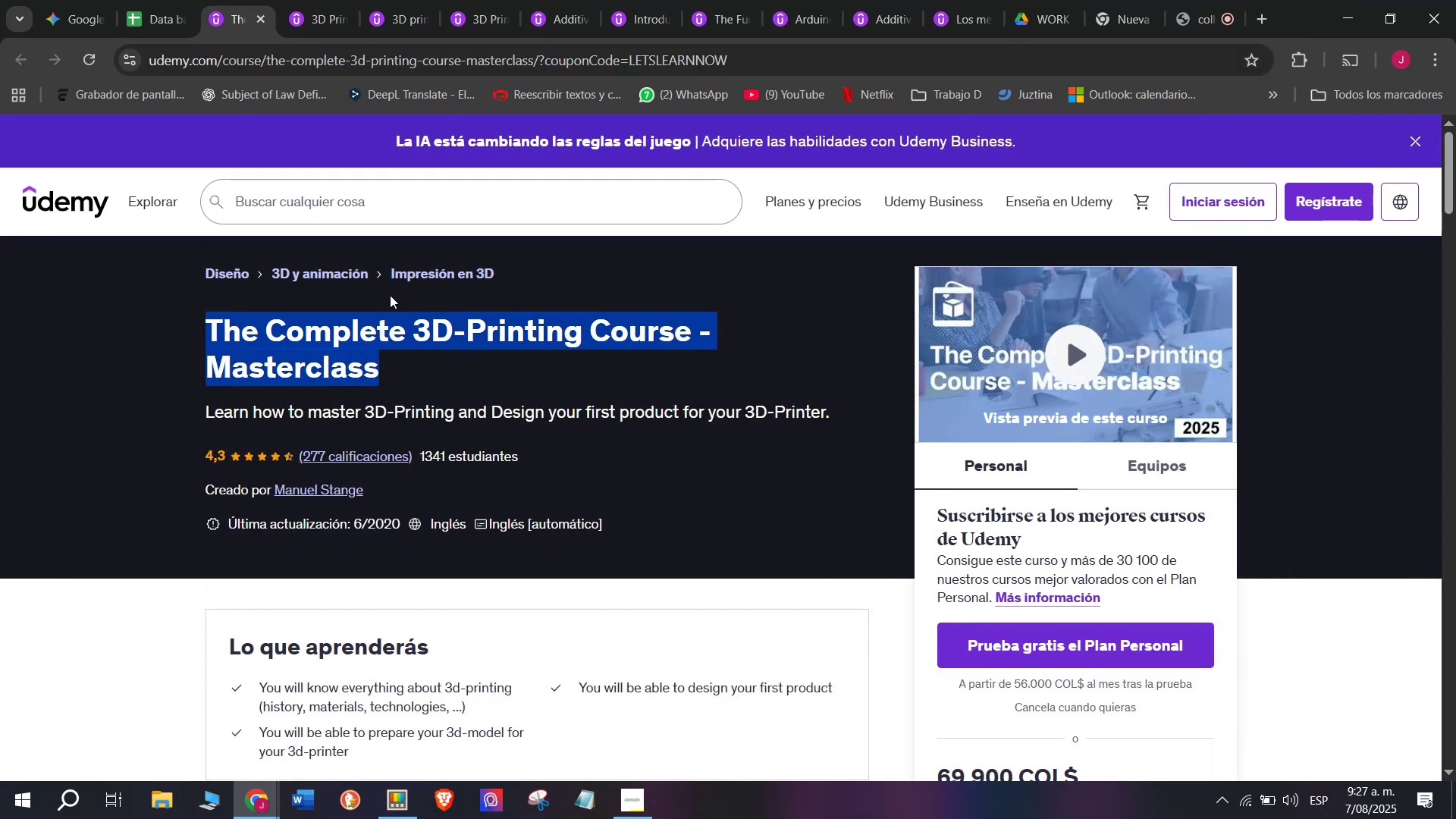 
key(Break)
 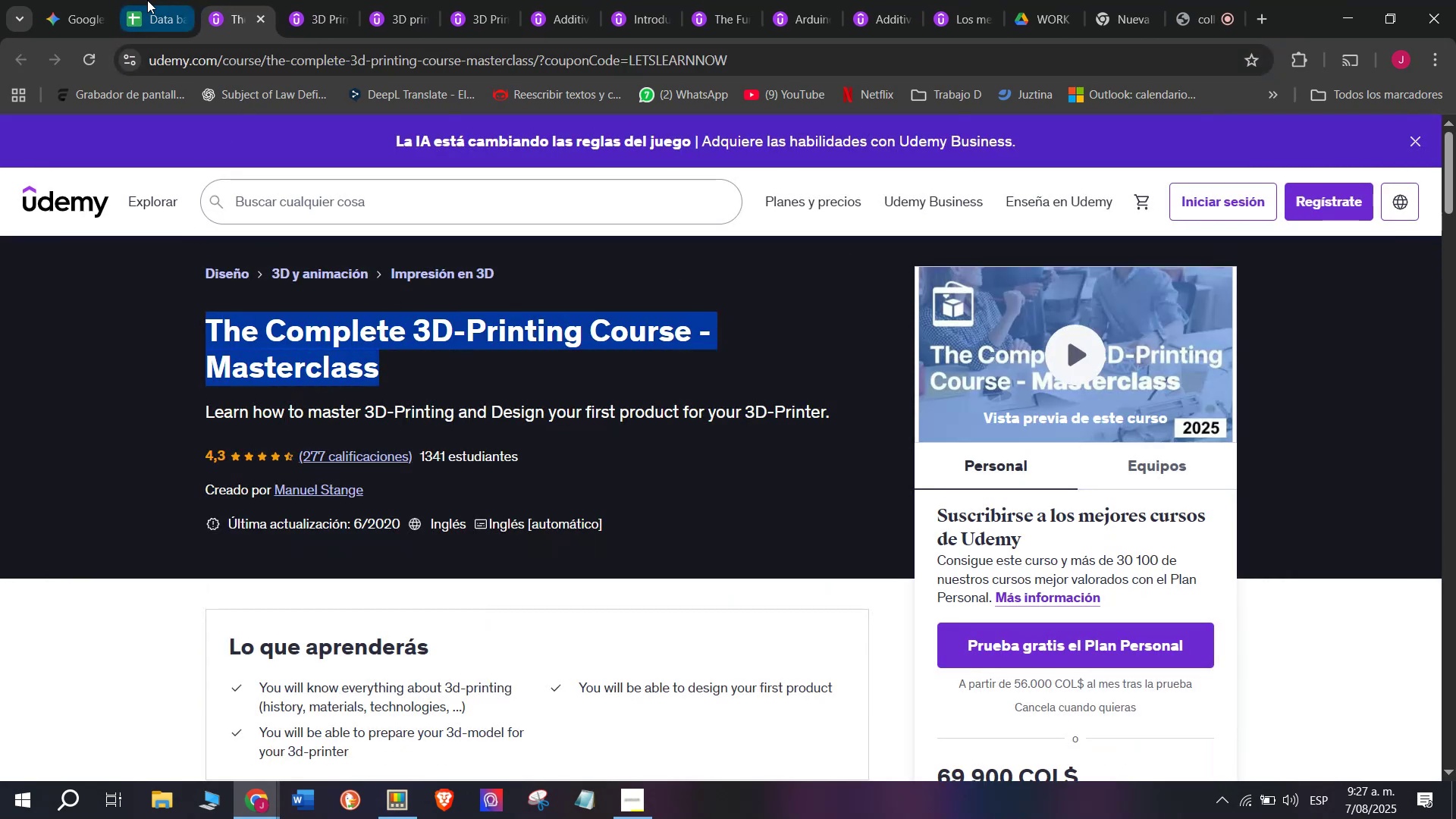 
key(Control+C)
 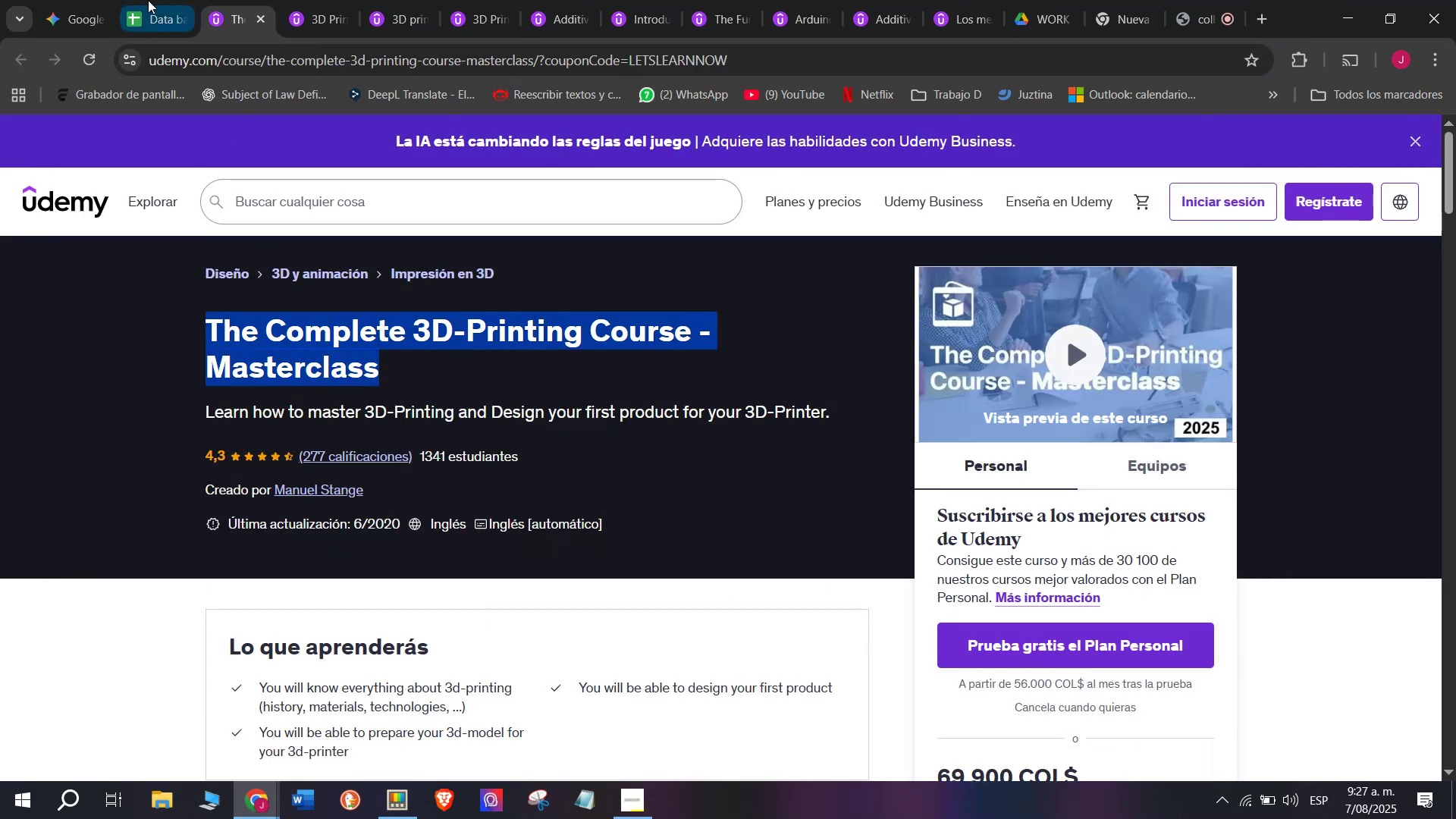 
left_click([147, 0])
 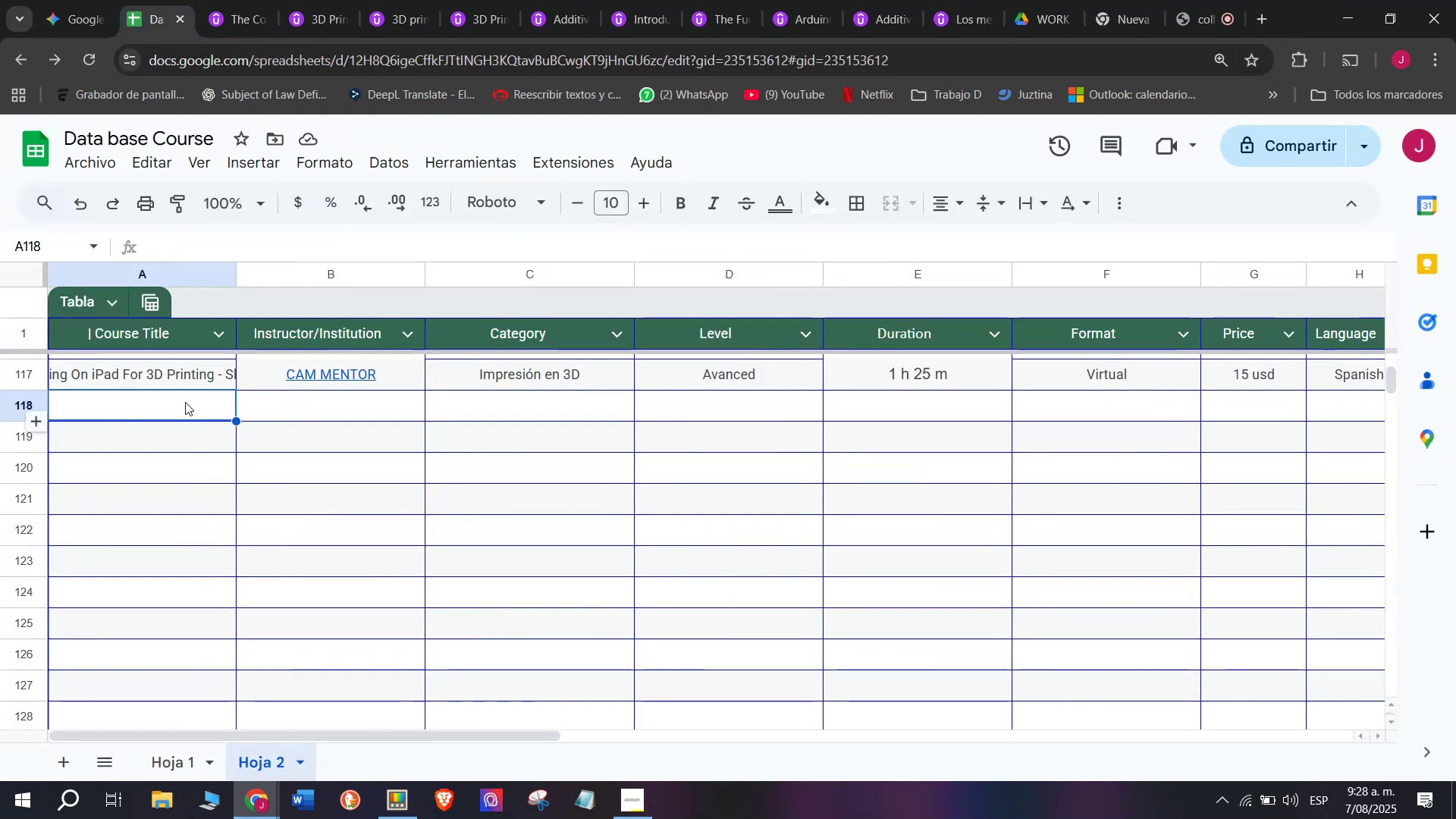 
double_click([185, 400])
 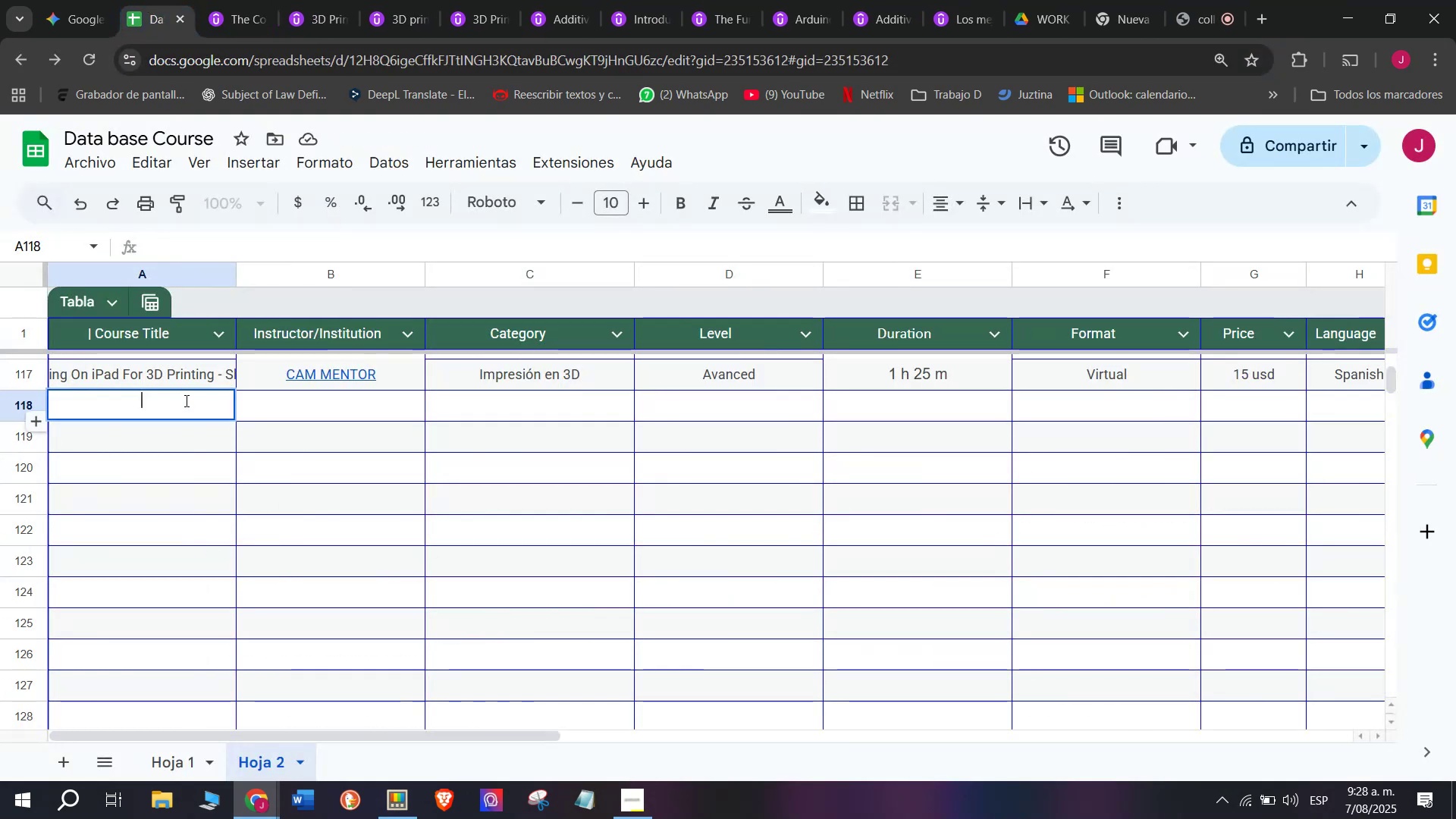 
key(Z)
 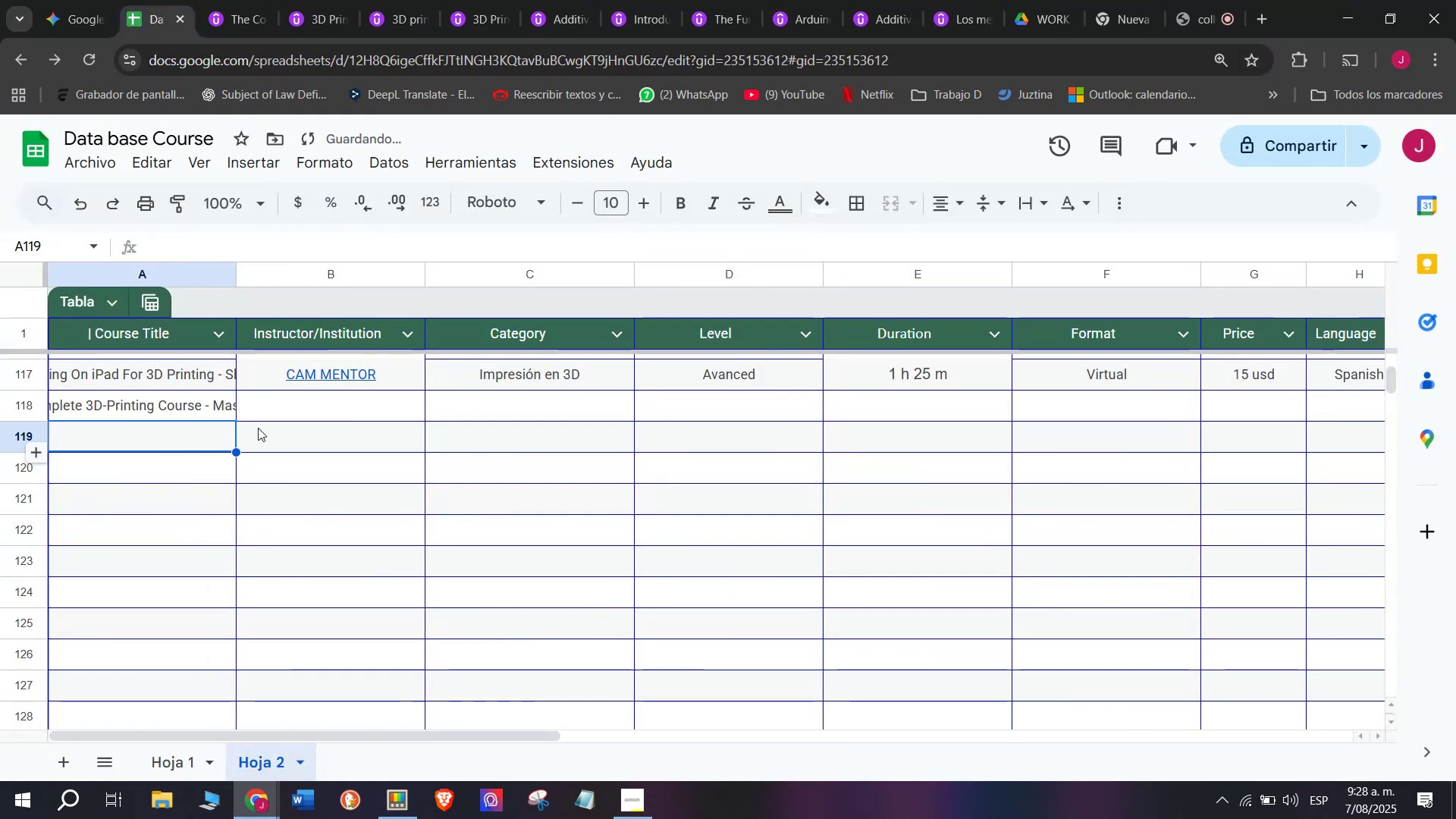 
key(Control+ControlLeft)
 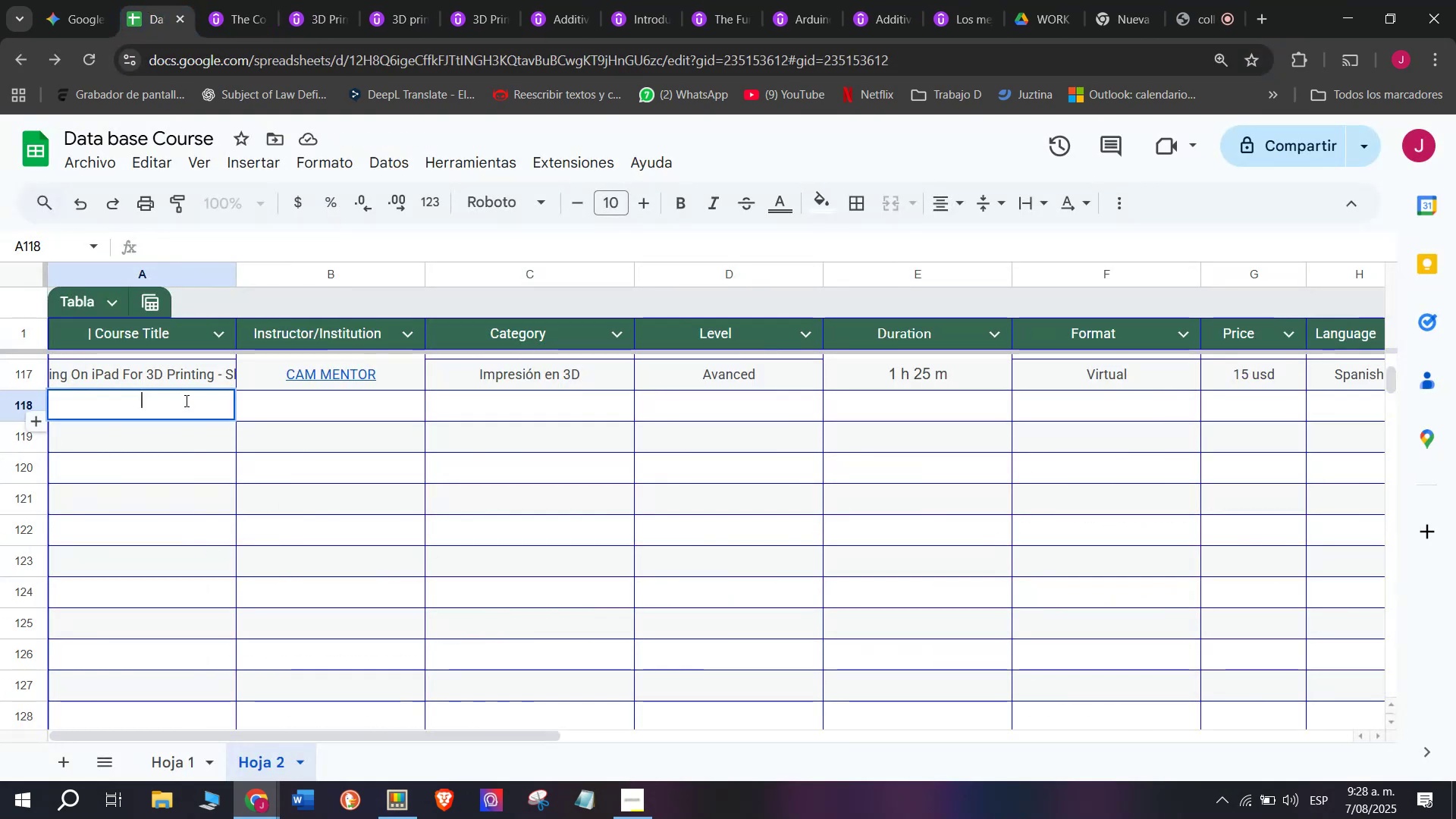 
key(Control+V)
 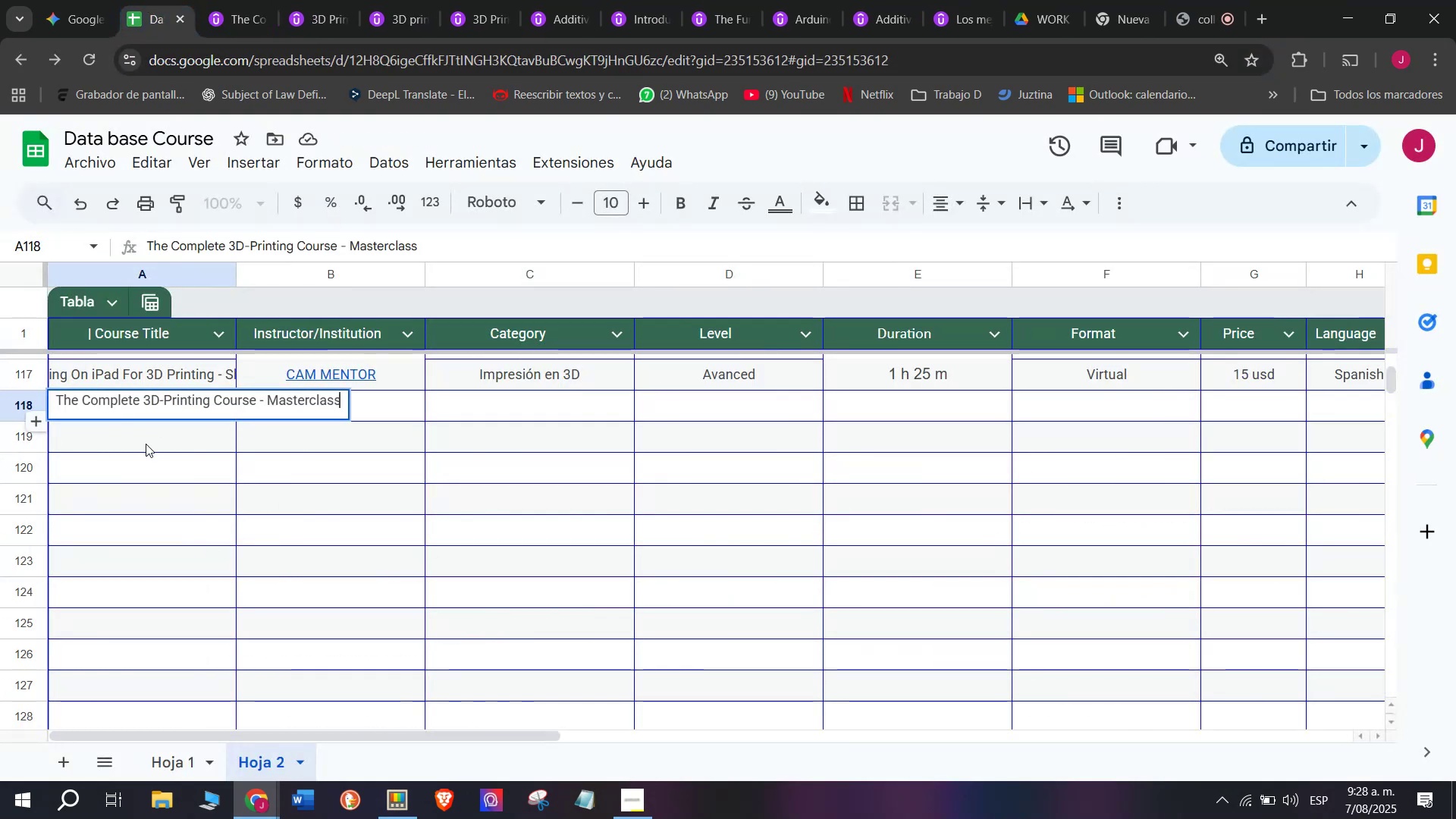 
left_click([146, 444])
 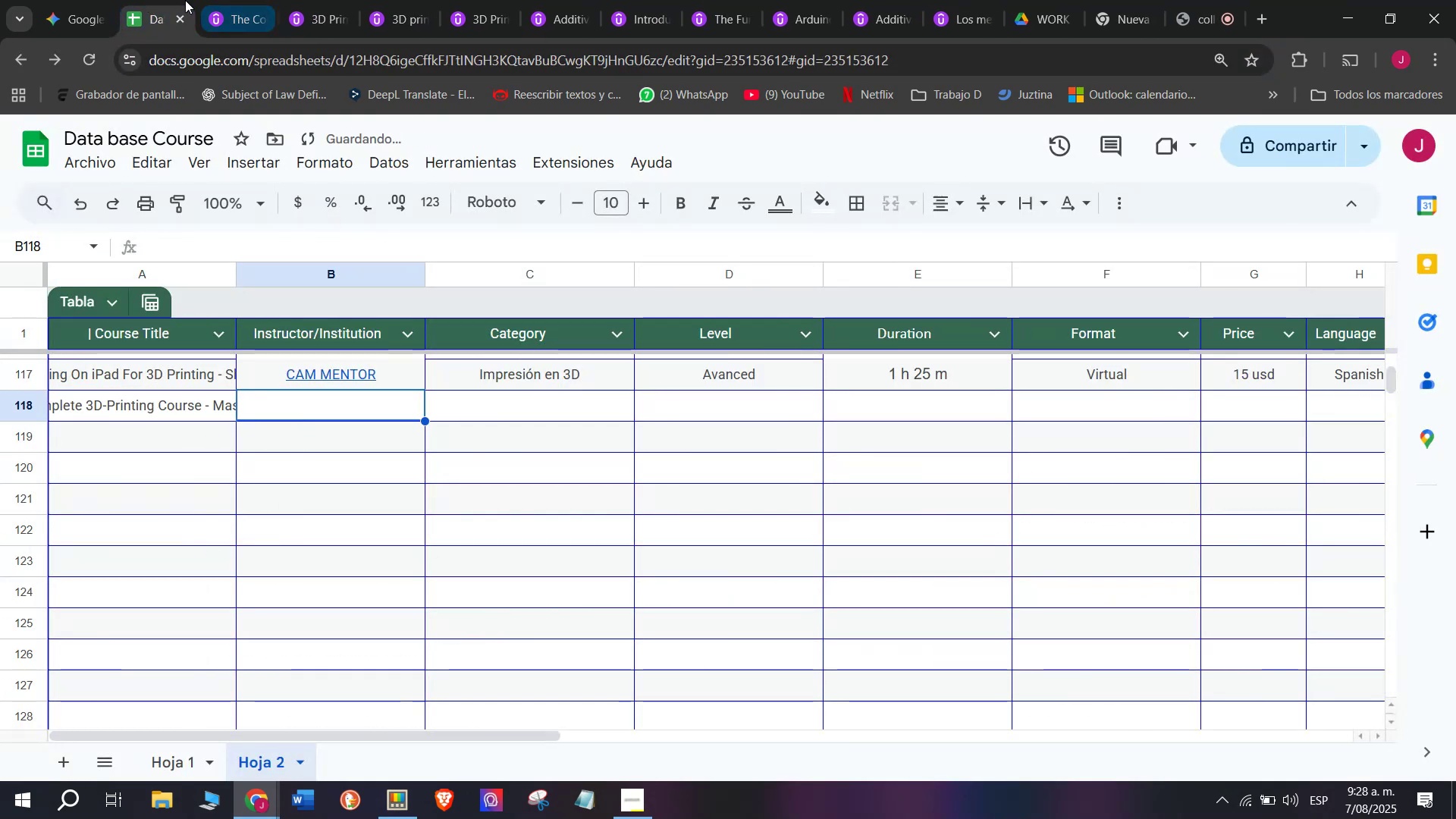 
left_click([214, 0])
 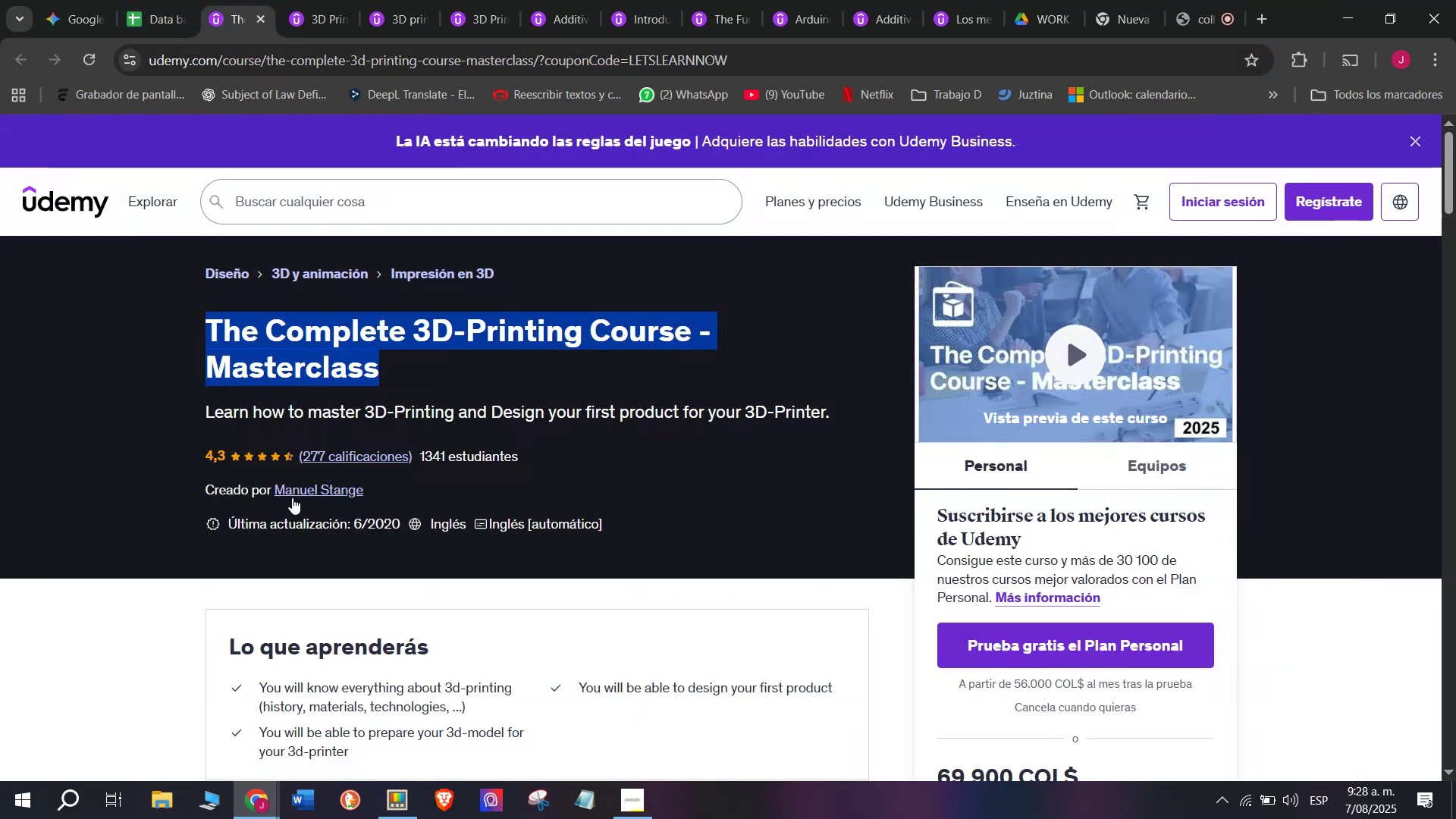 
left_click([298, 488])
 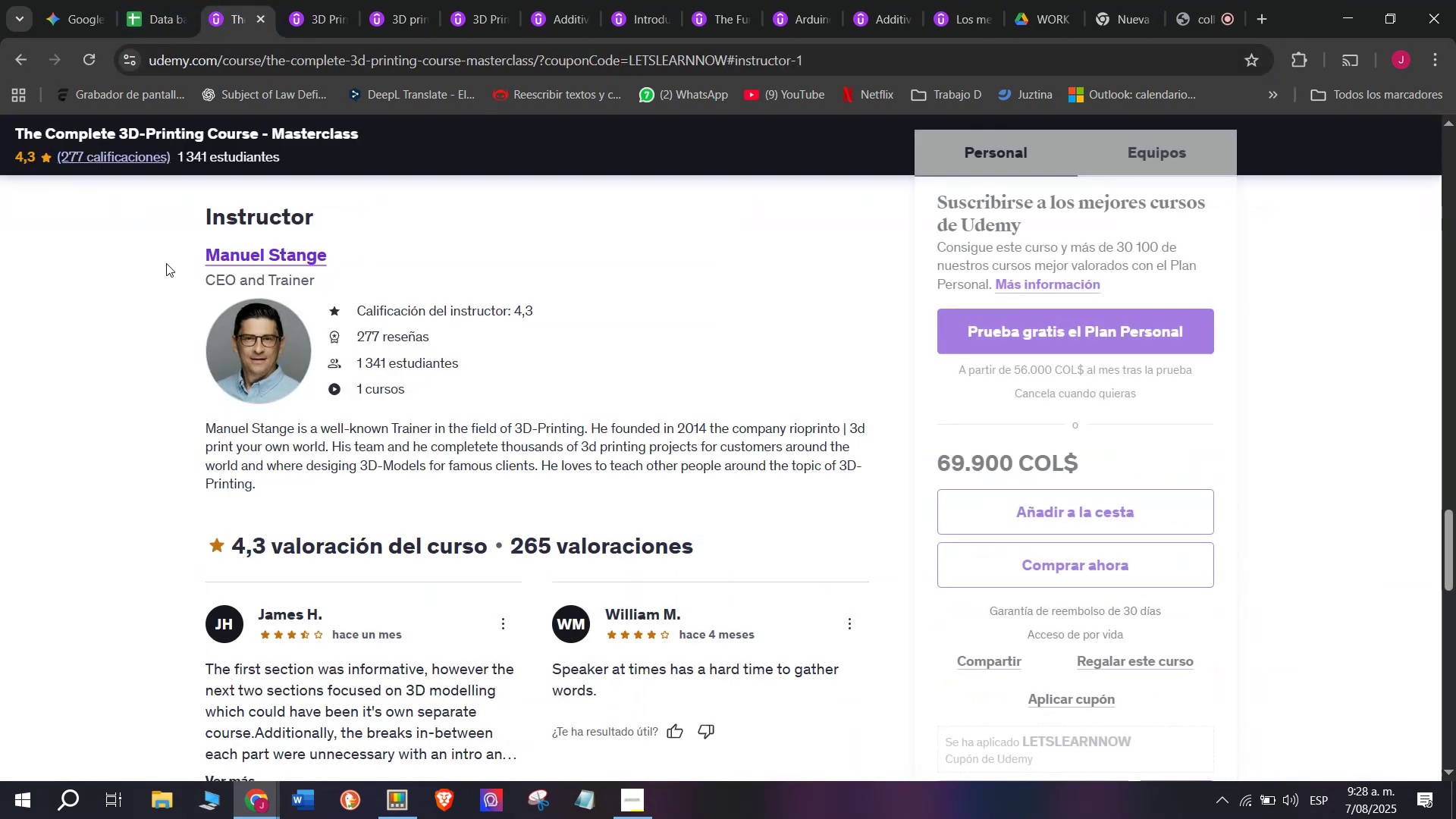 
left_click_drag(start_coordinate=[168, 263], to_coordinate=[332, 265])
 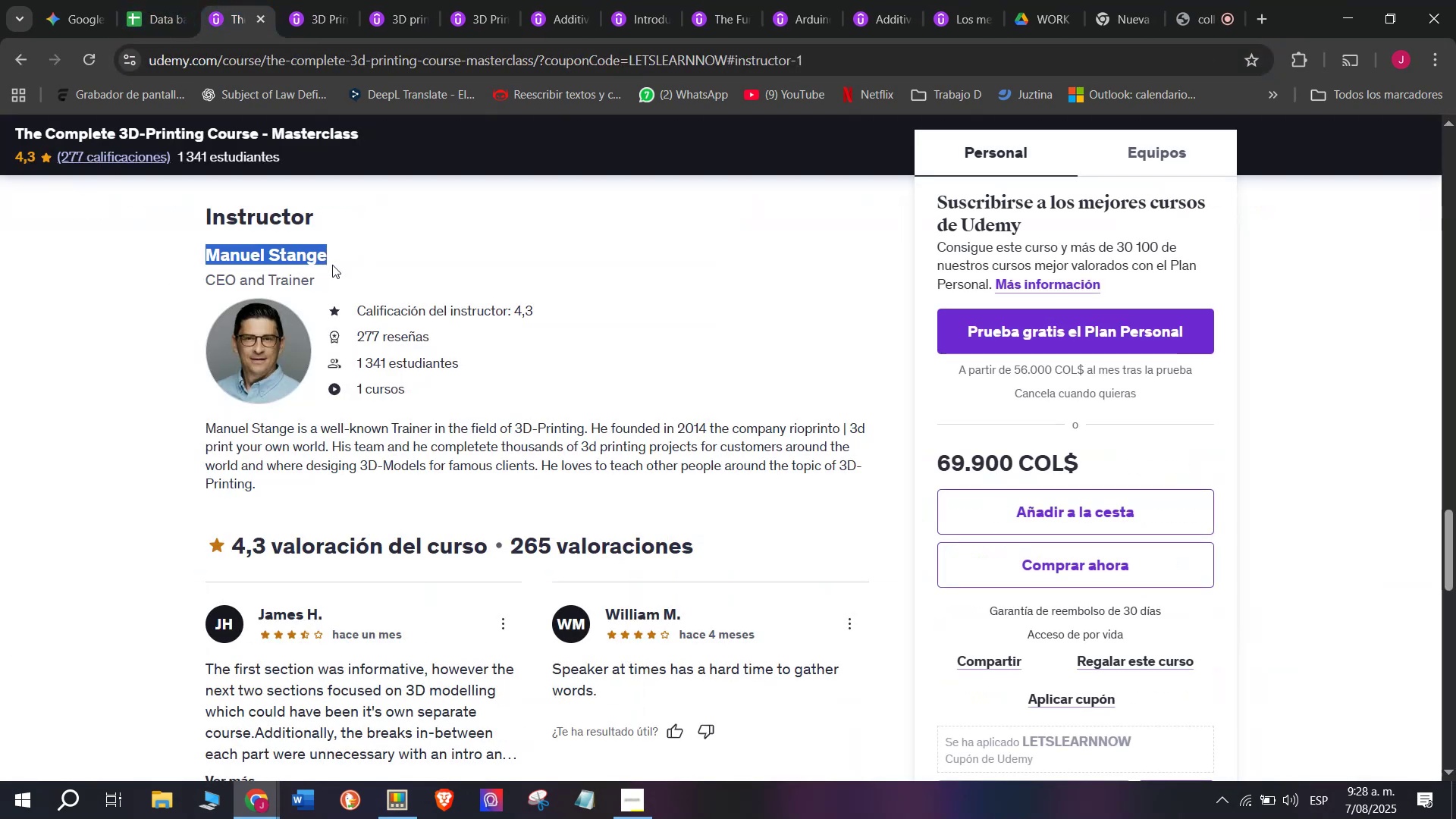 
key(Control+ControlLeft)
 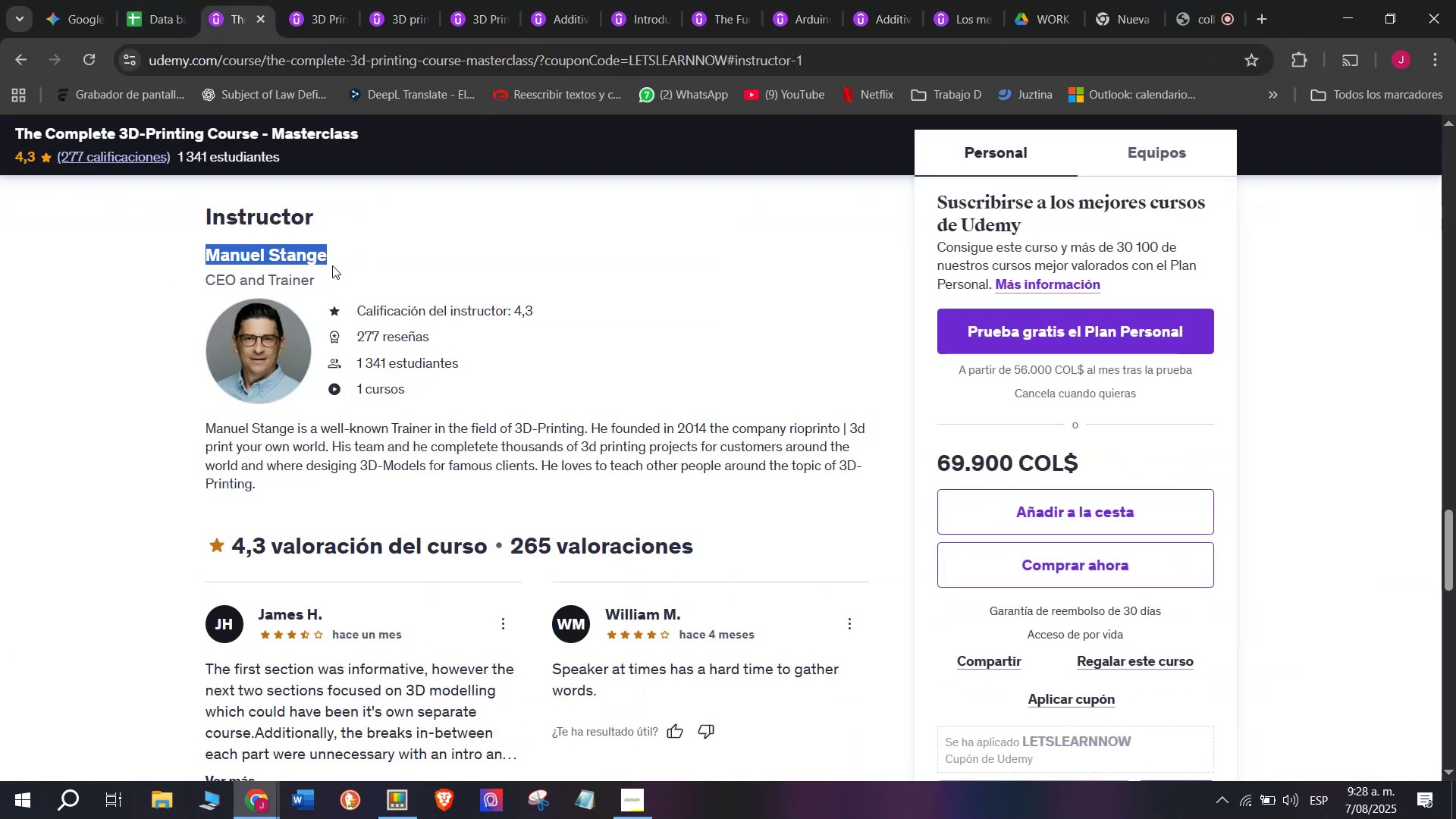 
key(Break)
 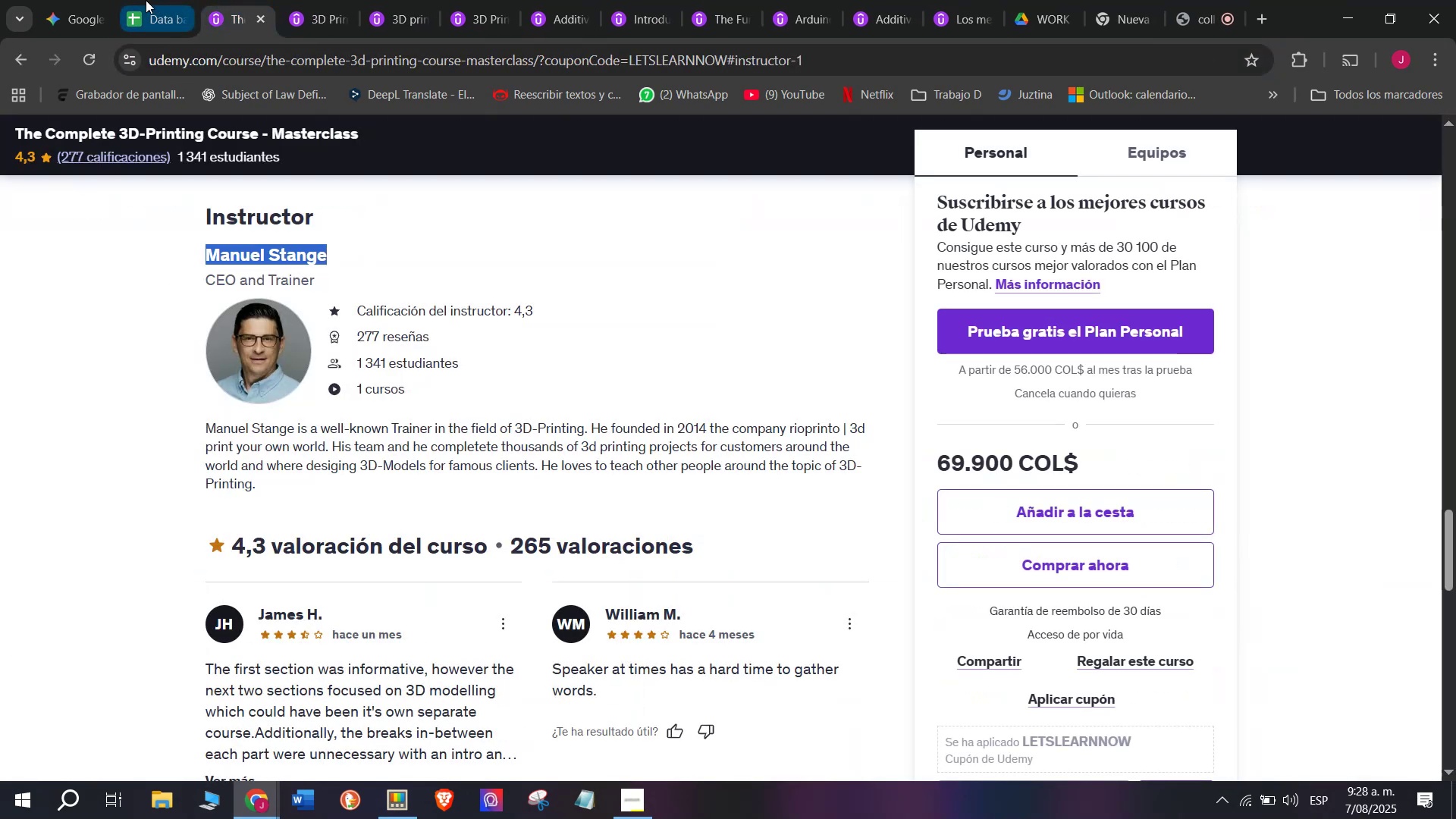 
key(Control+C)
 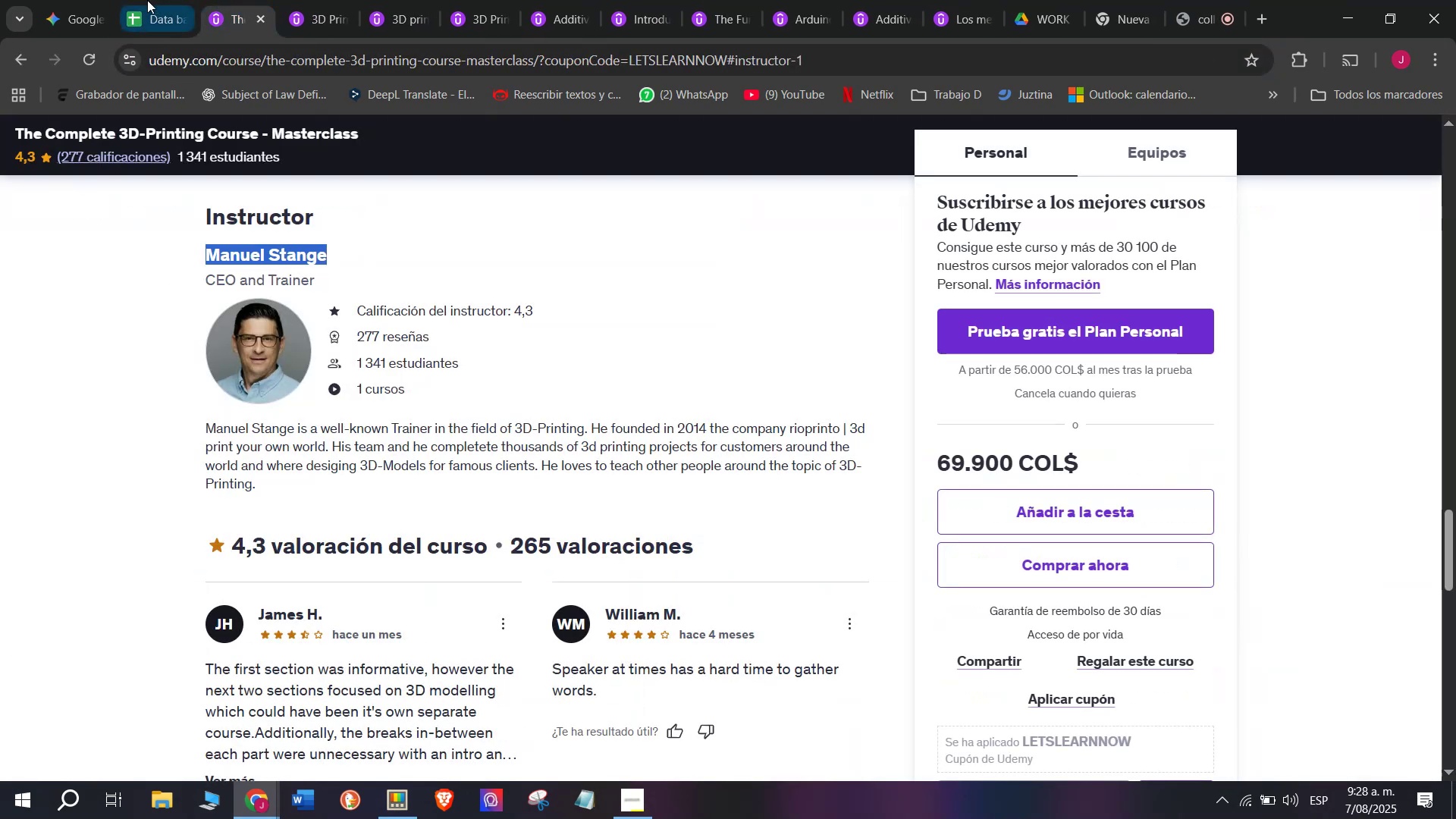 
left_click([146, 0])
 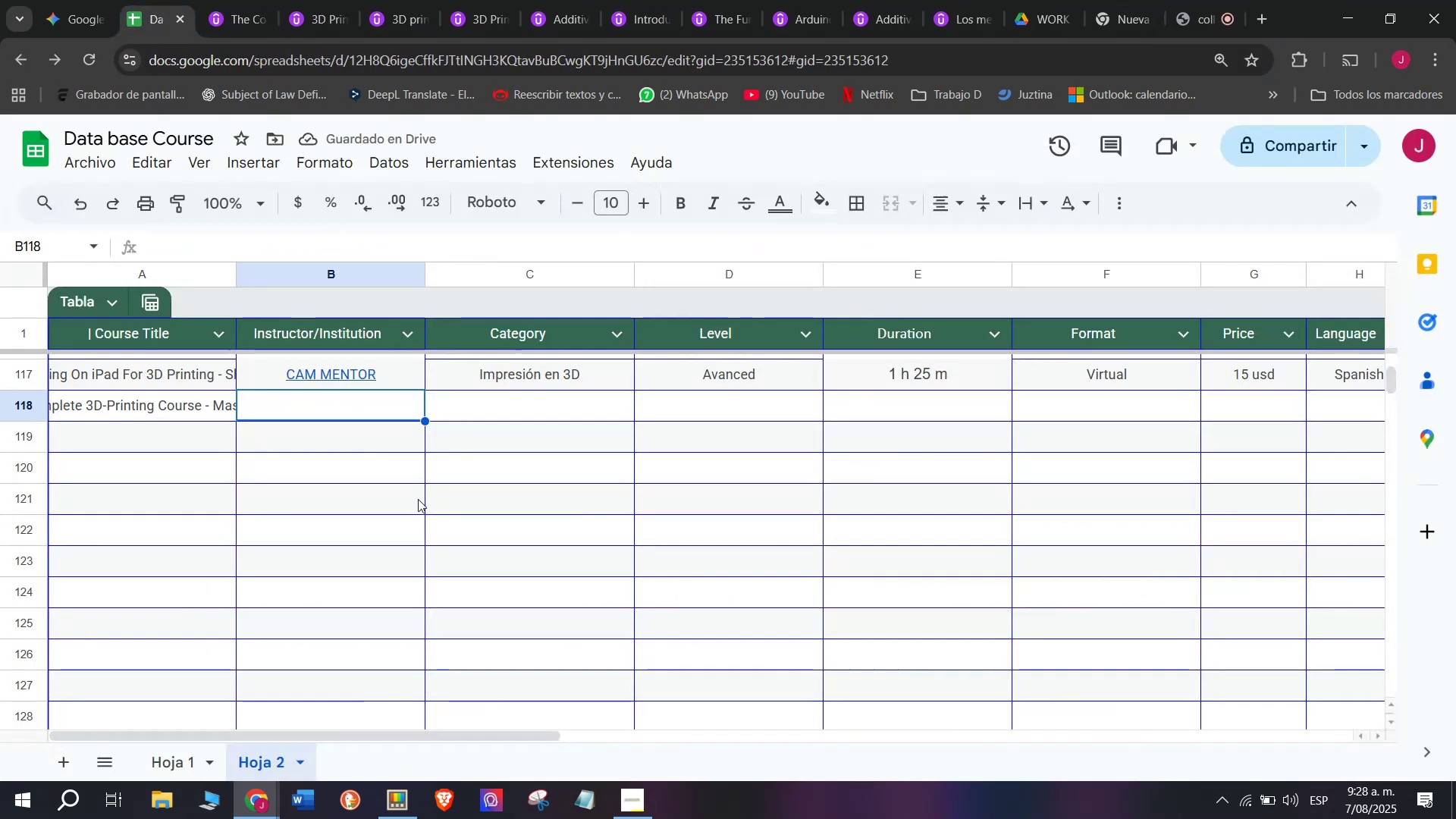 
key(Control+ControlLeft)
 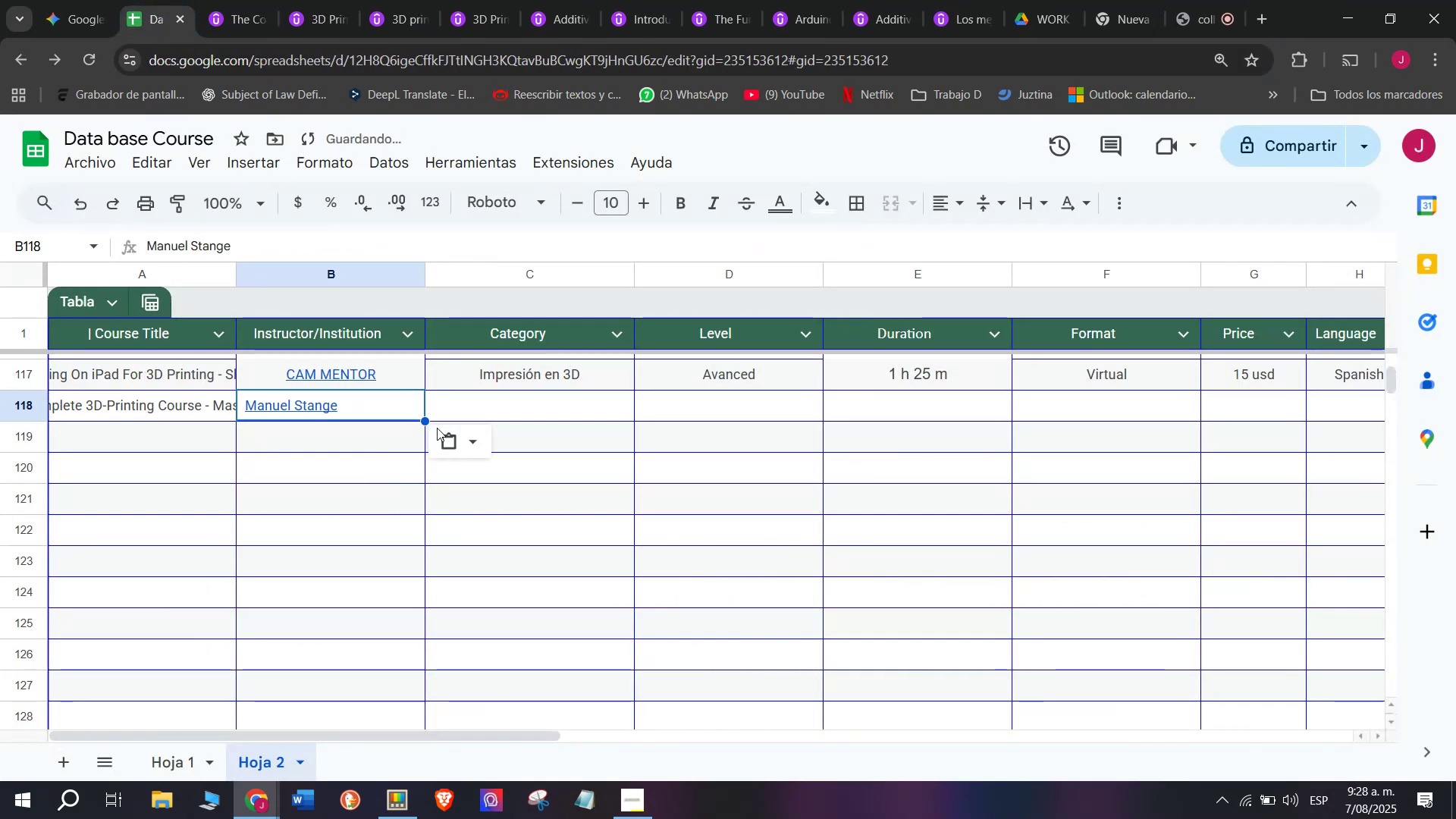 
key(Z)
 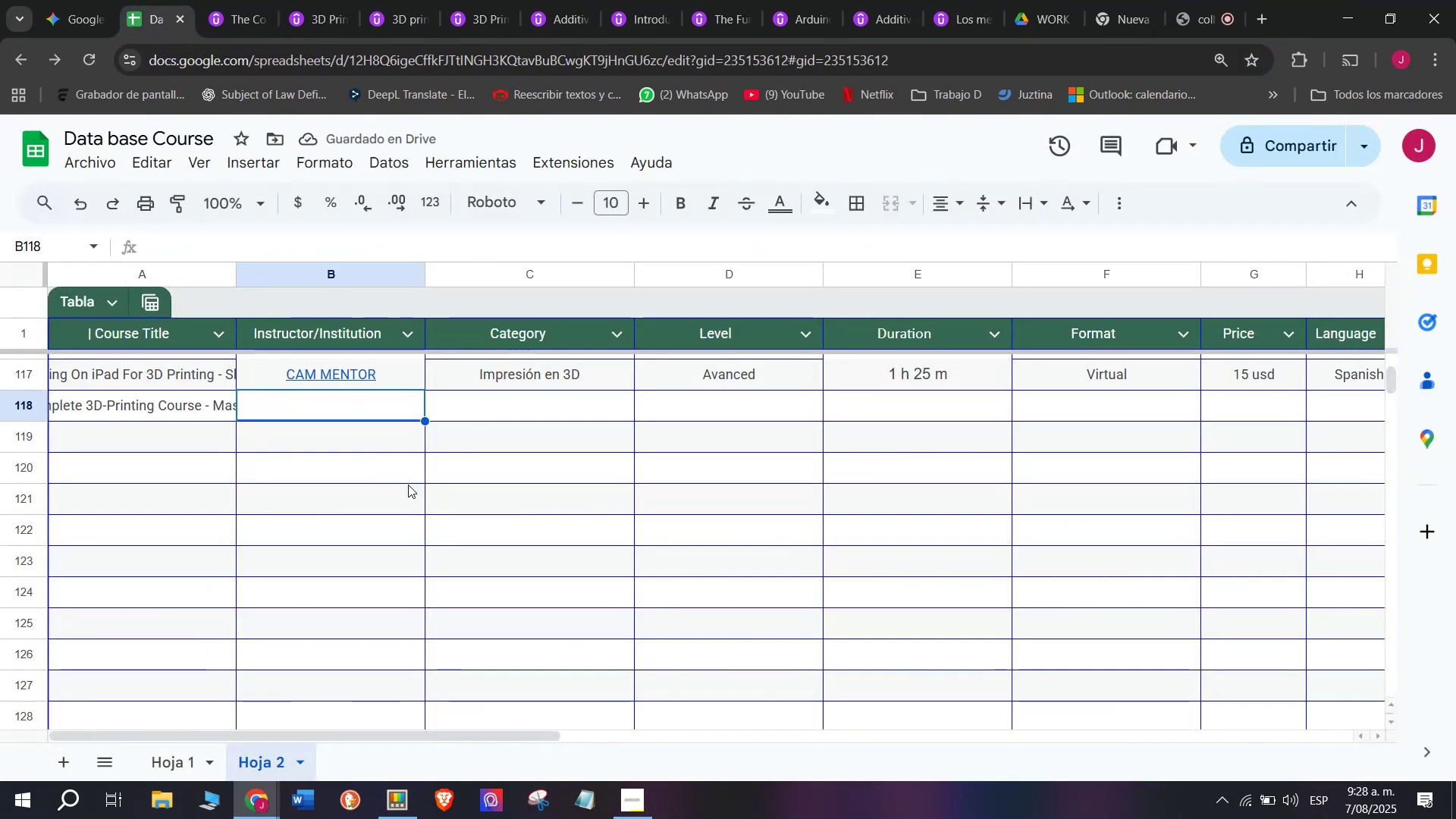 
key(Control+V)
 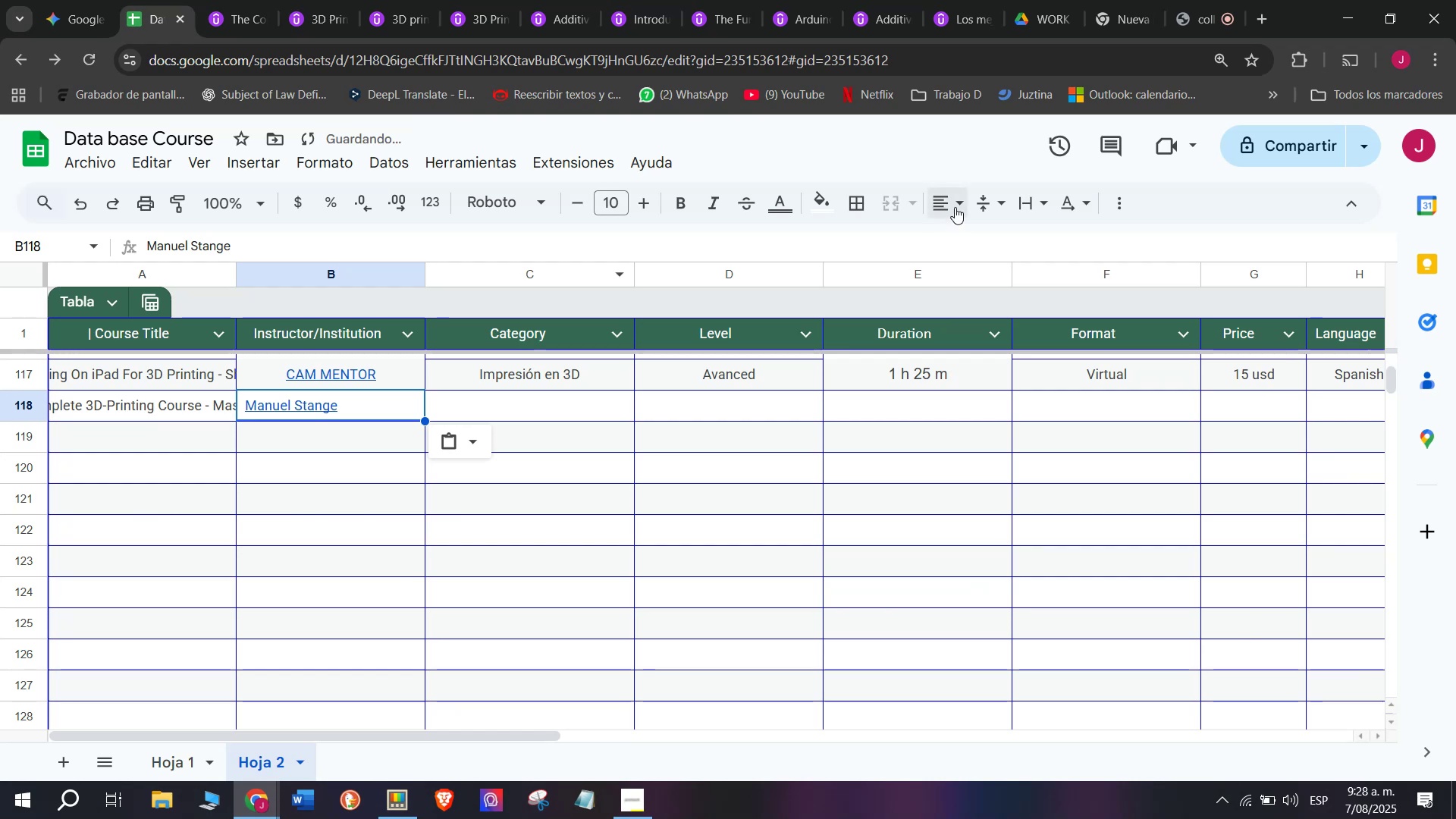 
double_click([978, 241])
 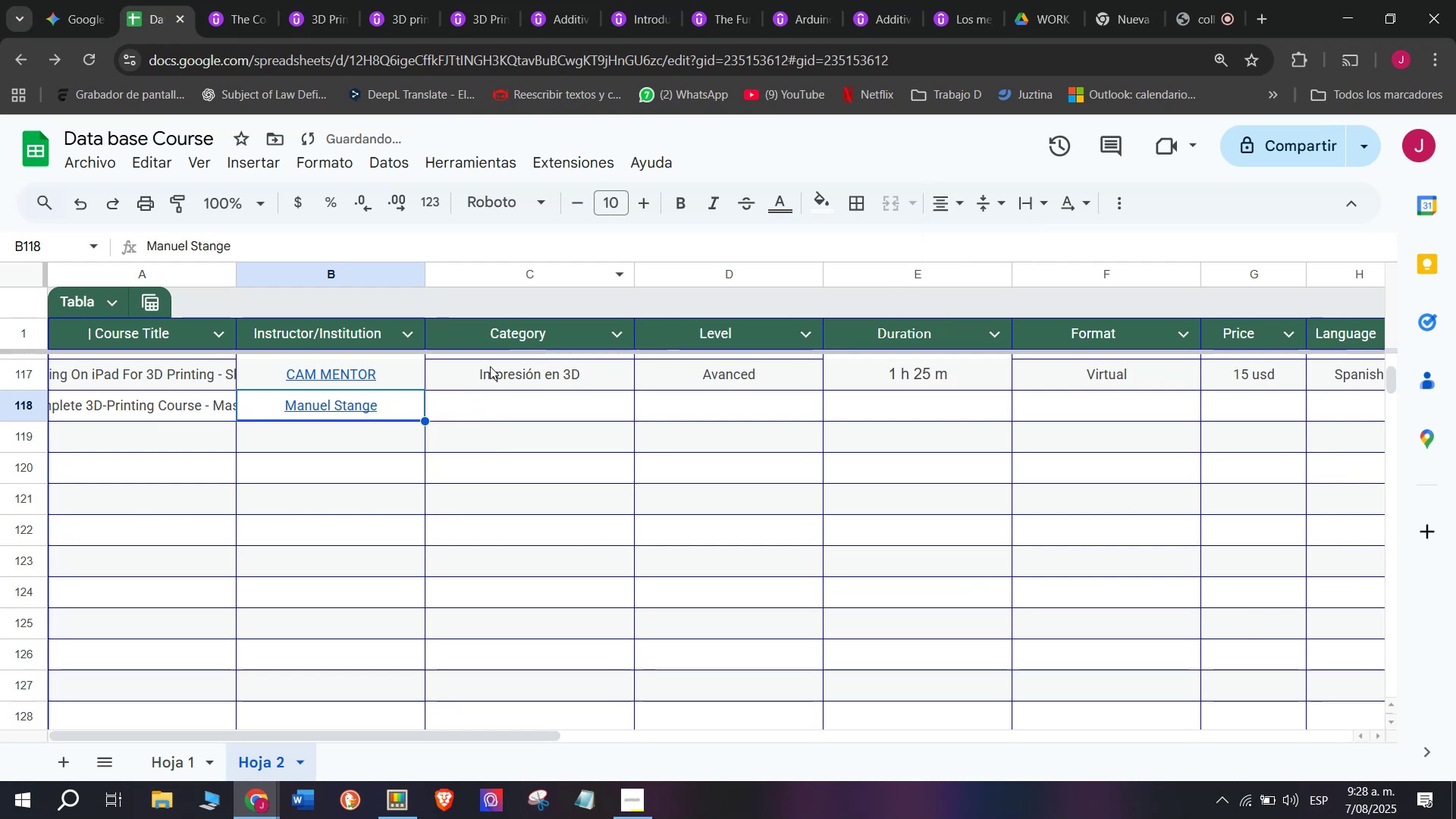 
key(Control+ControlLeft)
 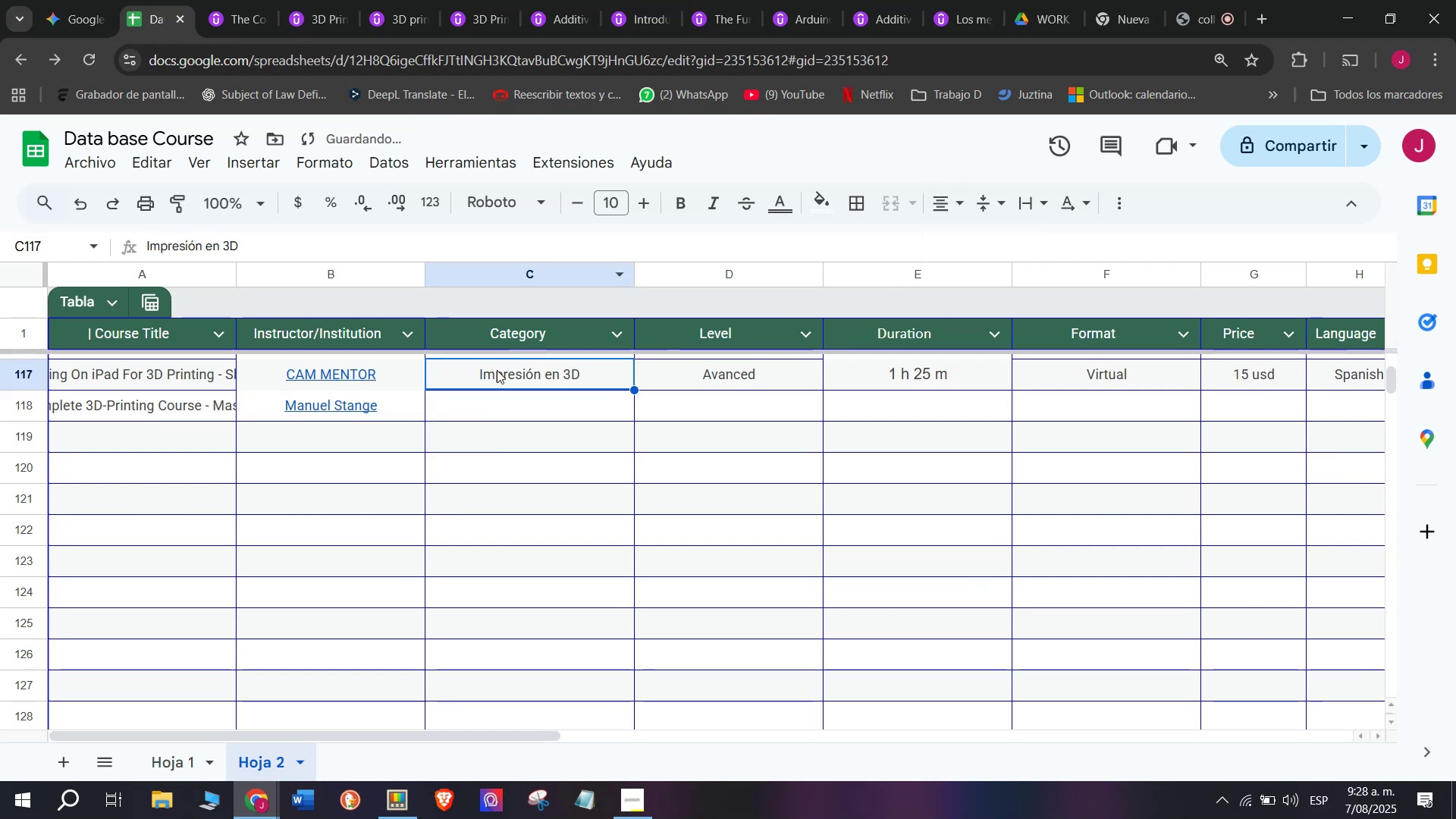 
key(Break)
 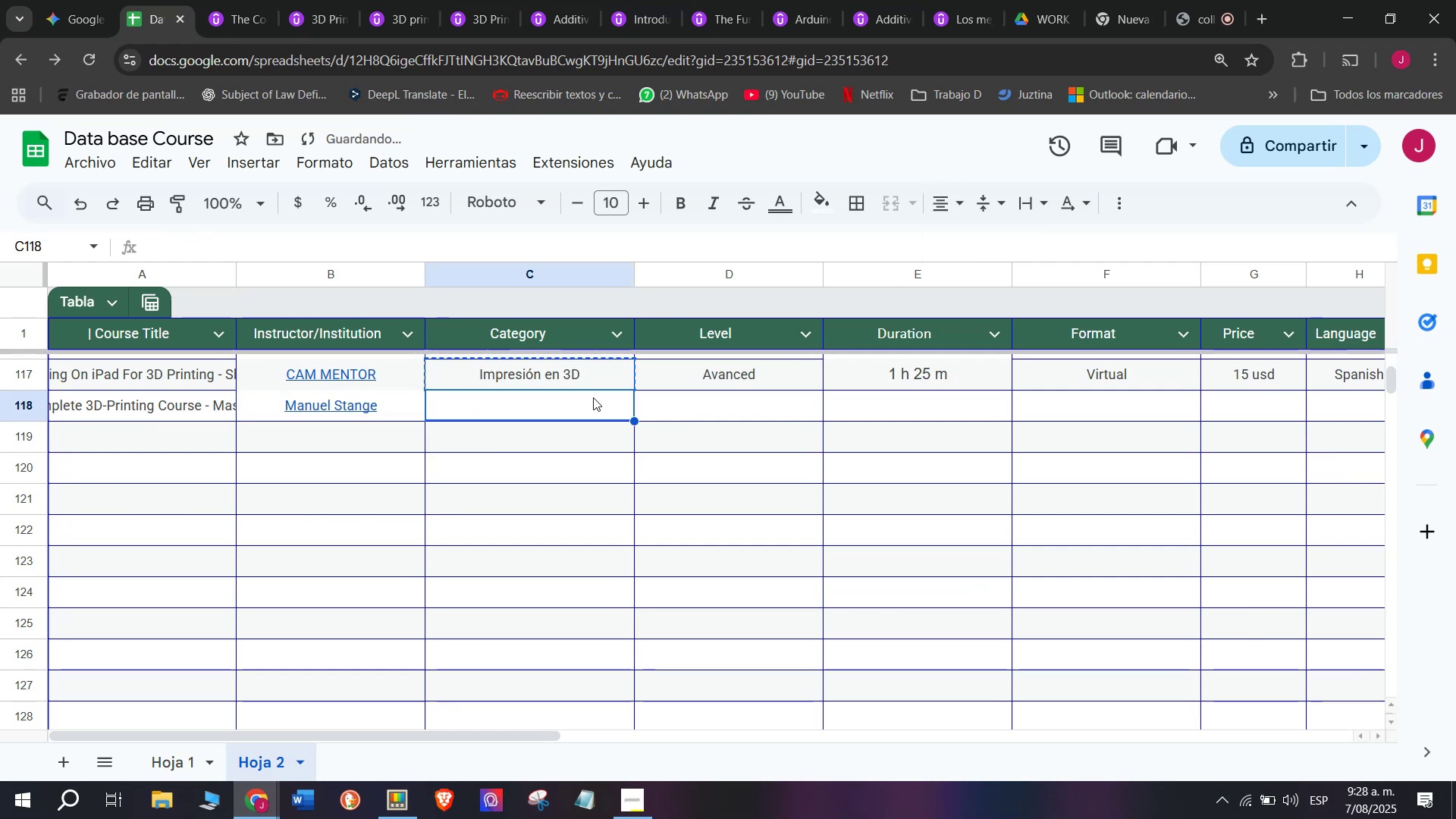 
key(Control+C)
 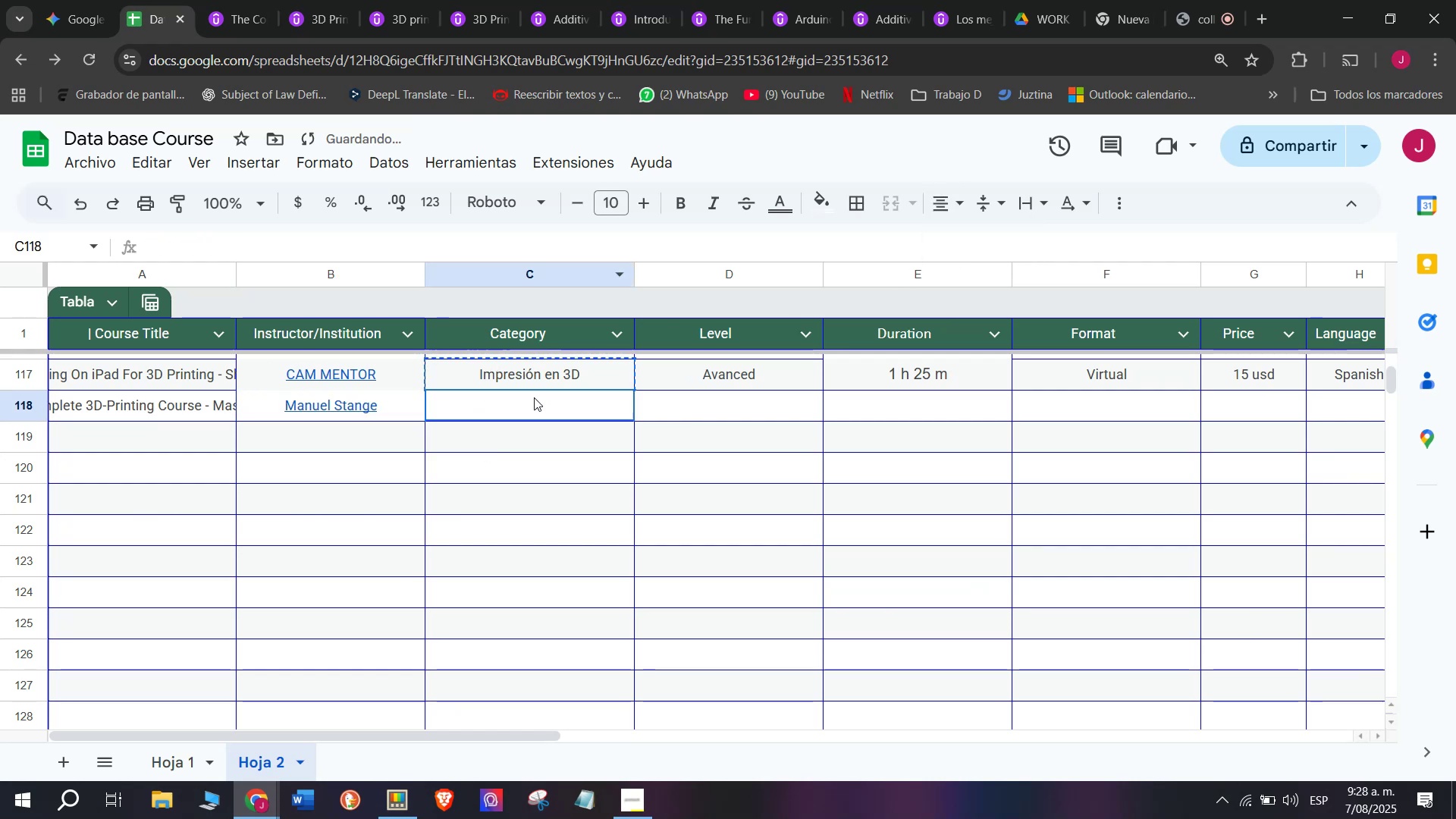 
double_click([534, 397])
 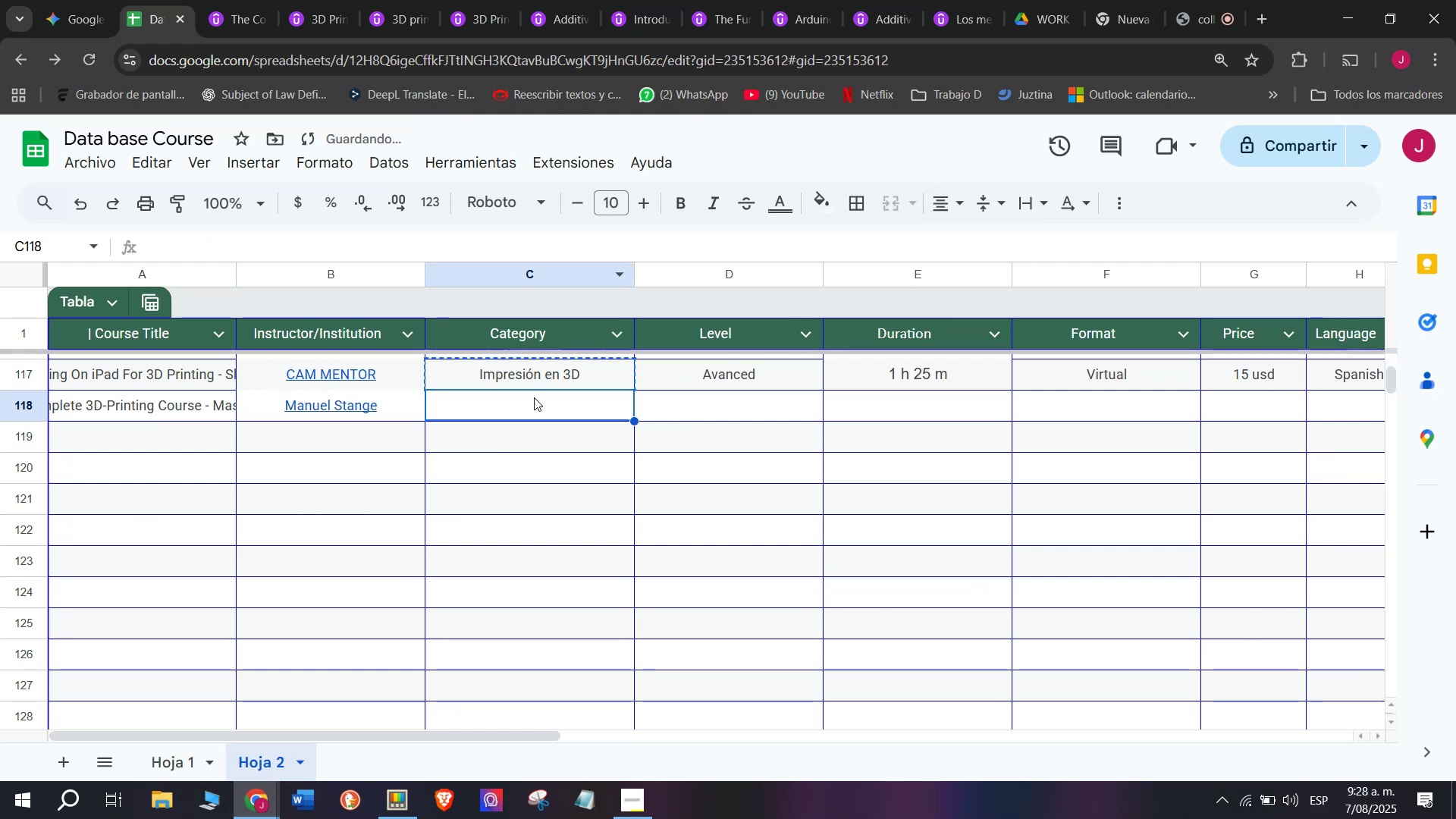 
key(Control+ControlLeft)
 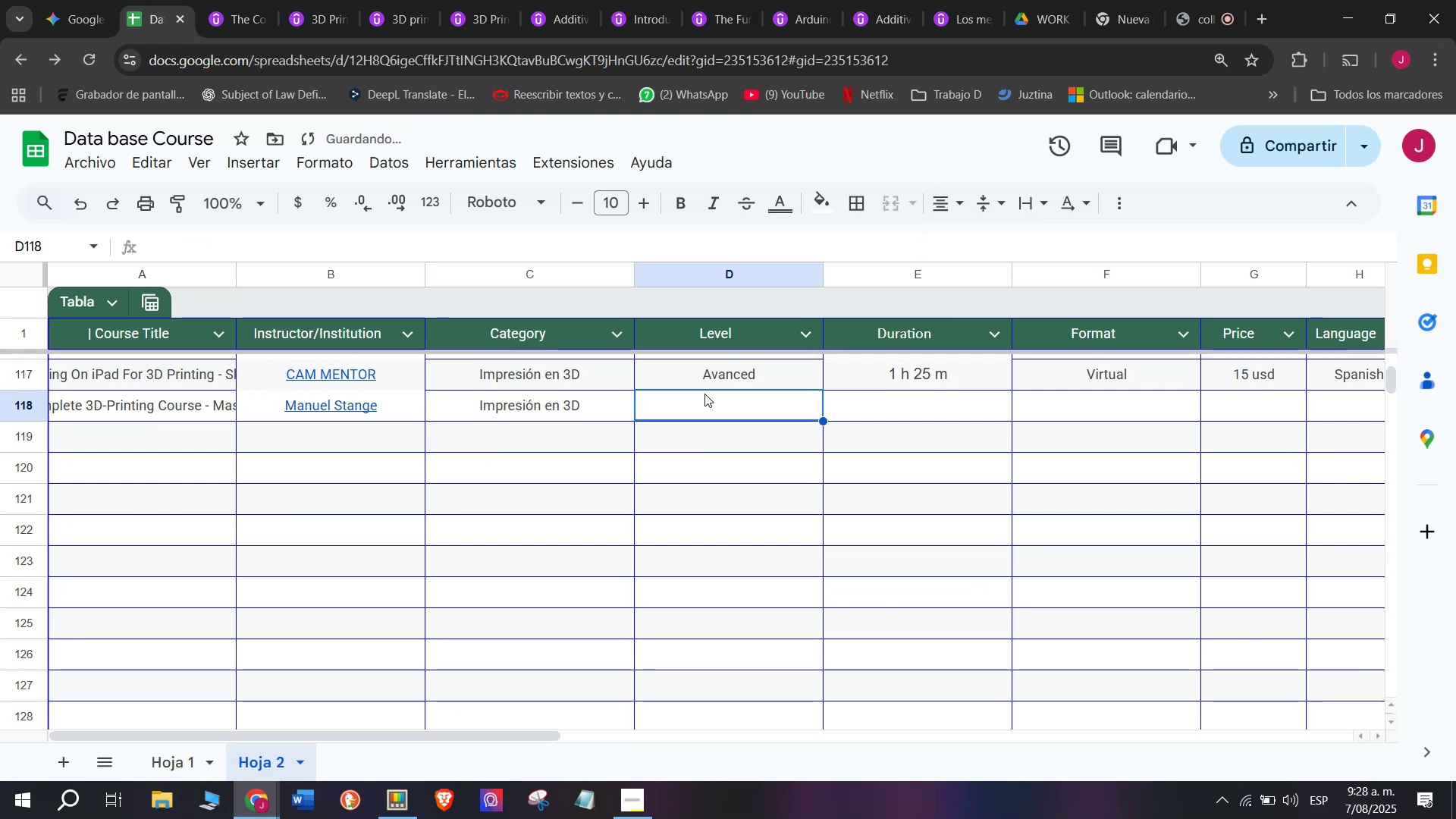 
key(Control+V)
 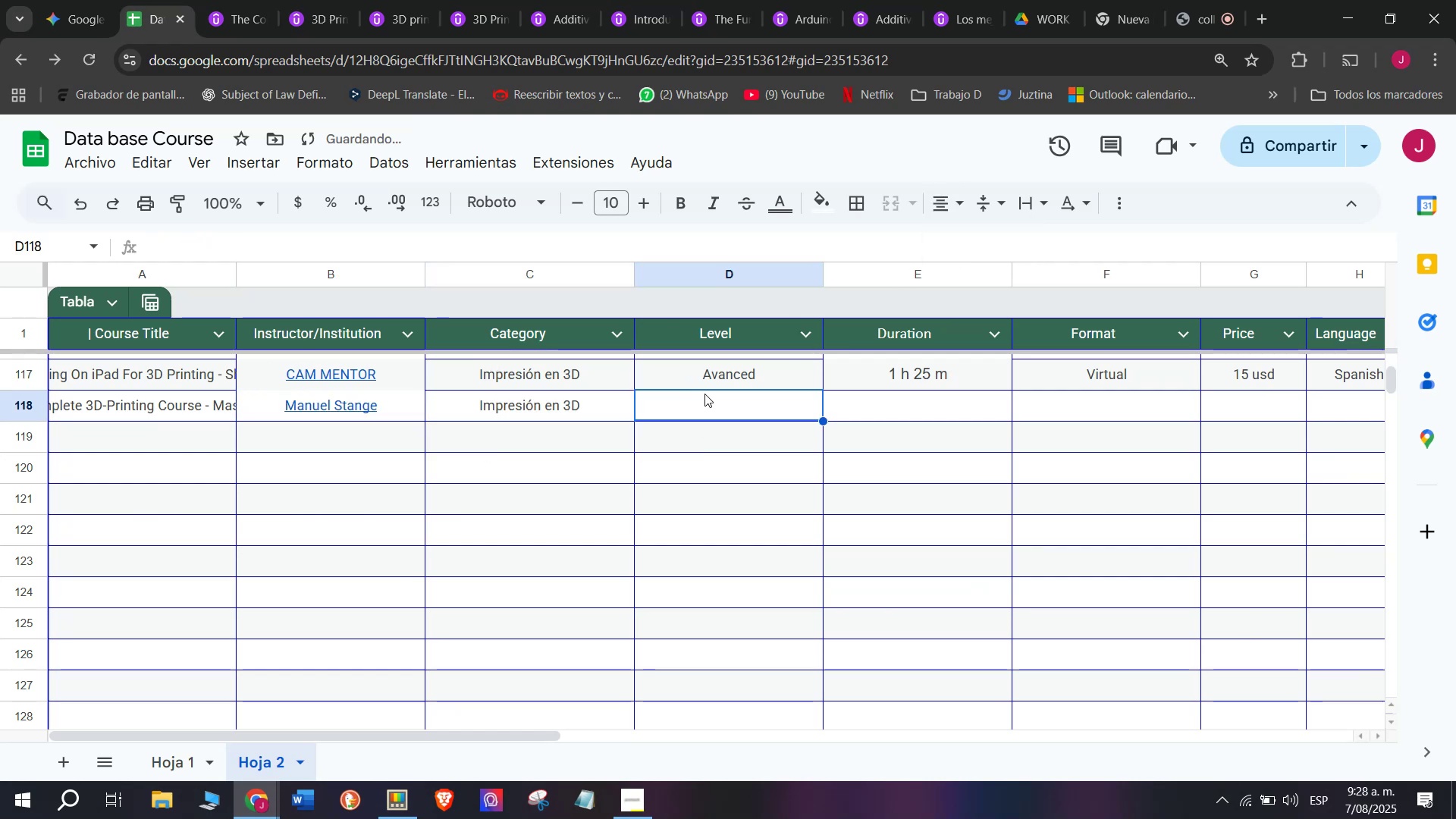 
key(Z)
 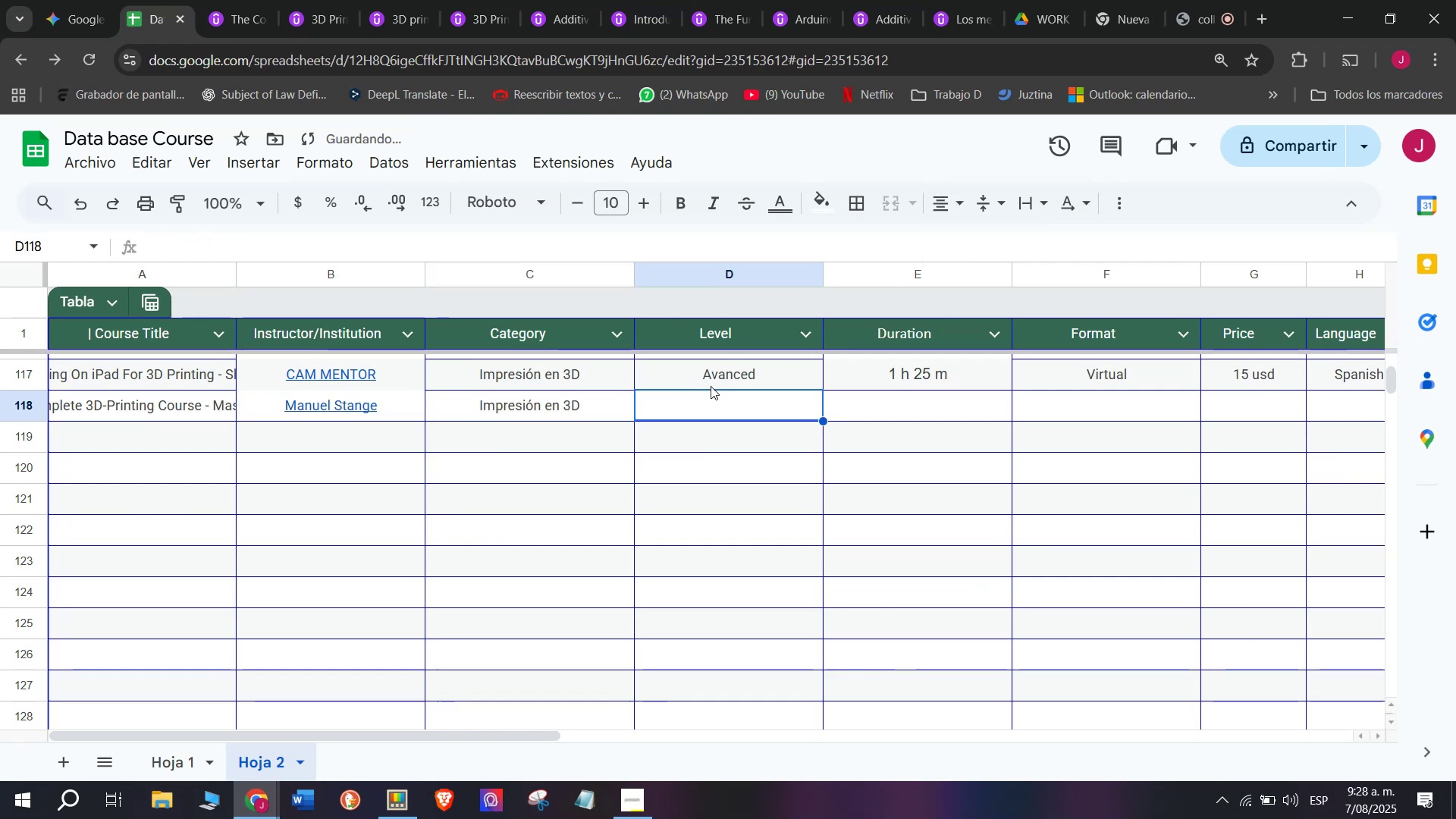 
double_click([727, 366])
 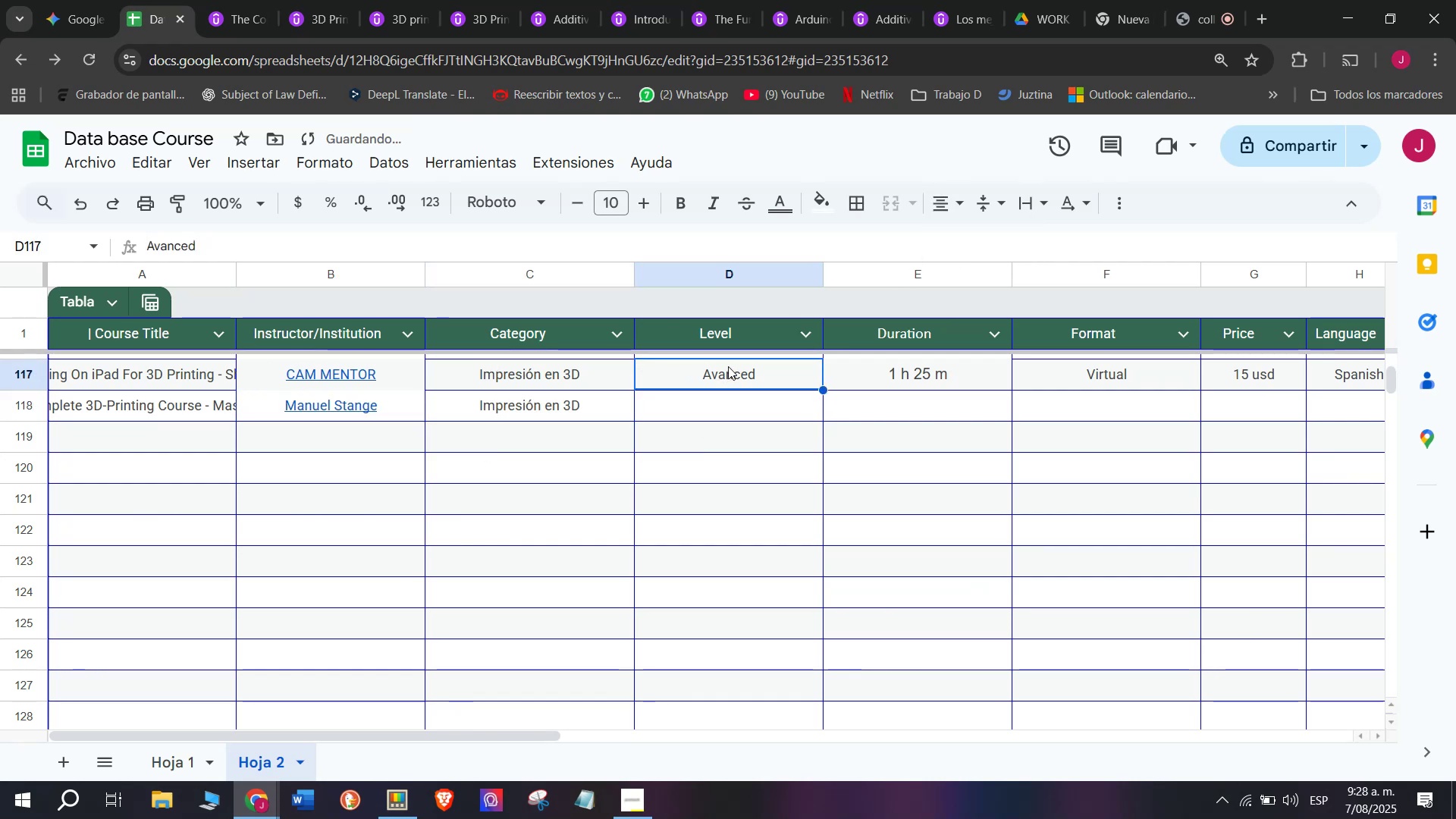 
key(Break)
 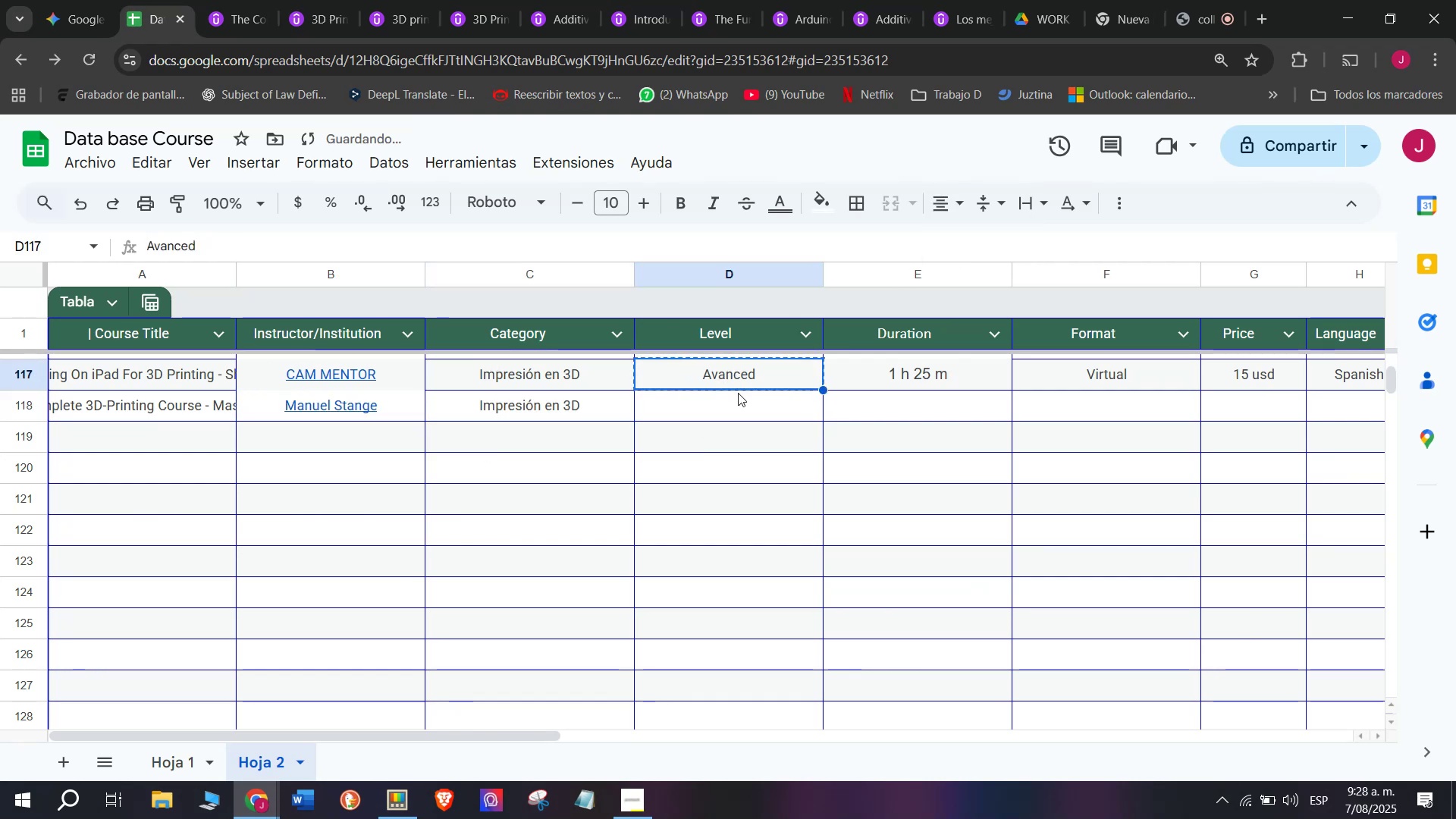 
key(Control+ControlLeft)
 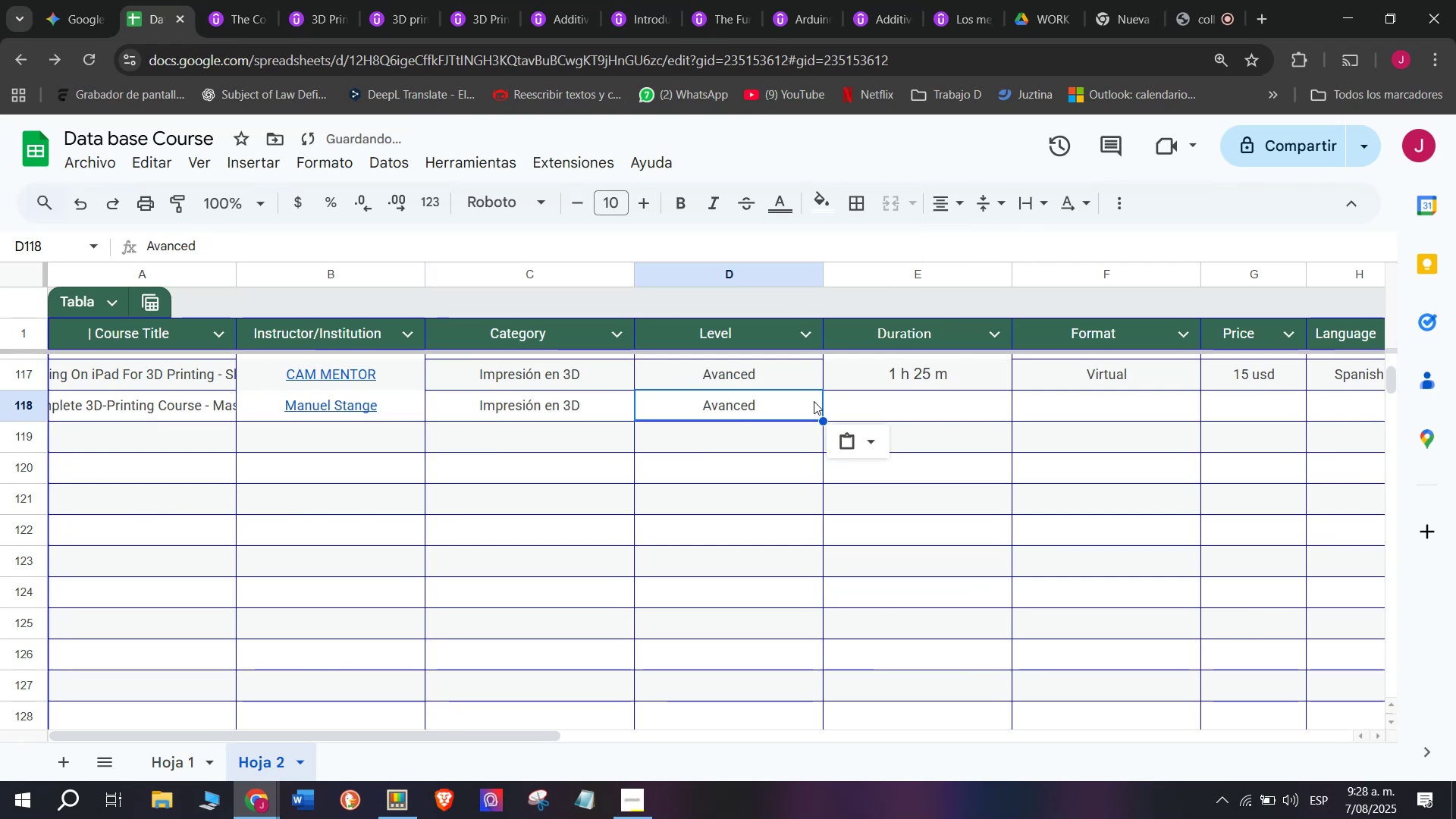 
key(Control+C)
 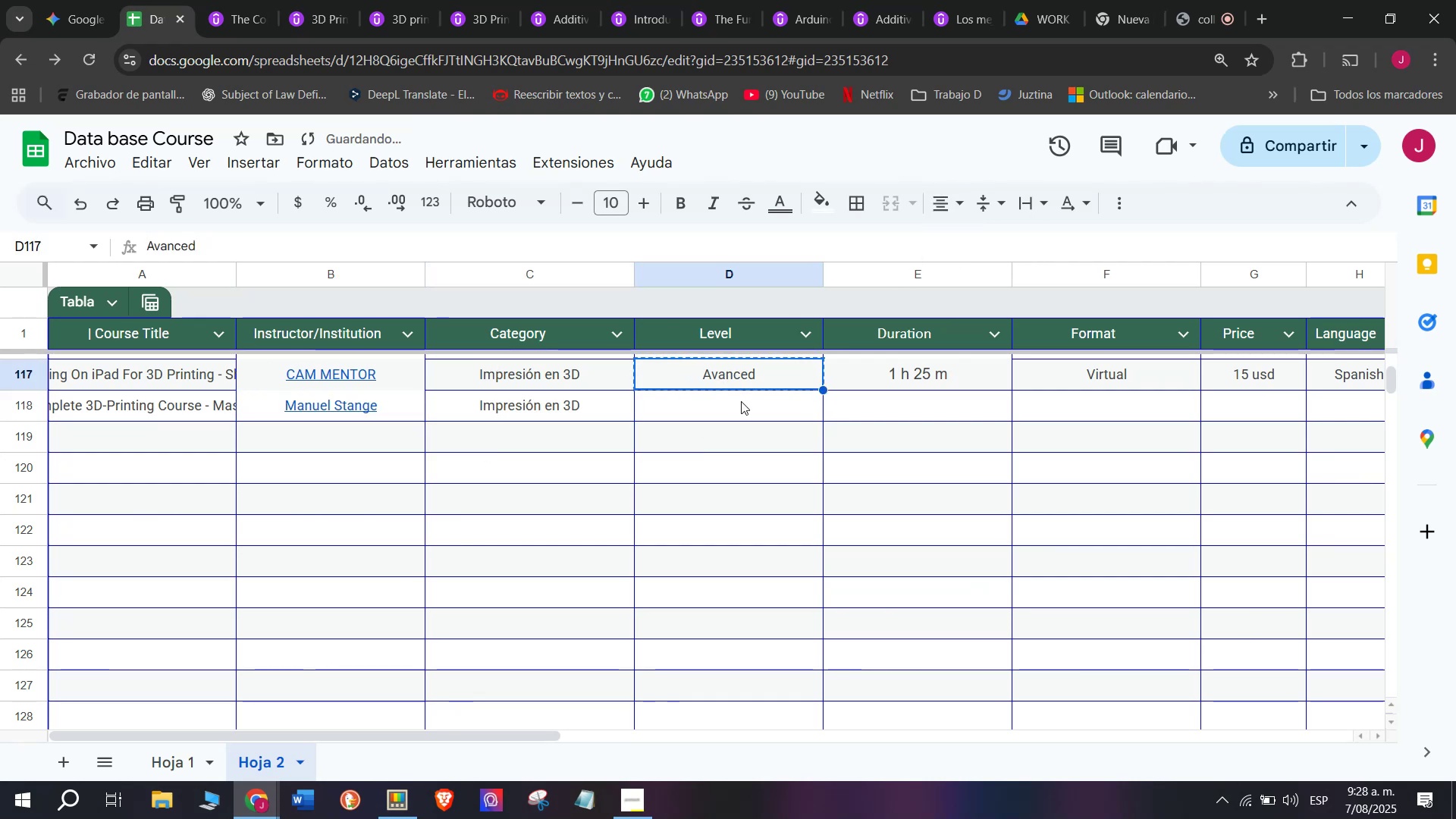 
triple_click([741, 401])
 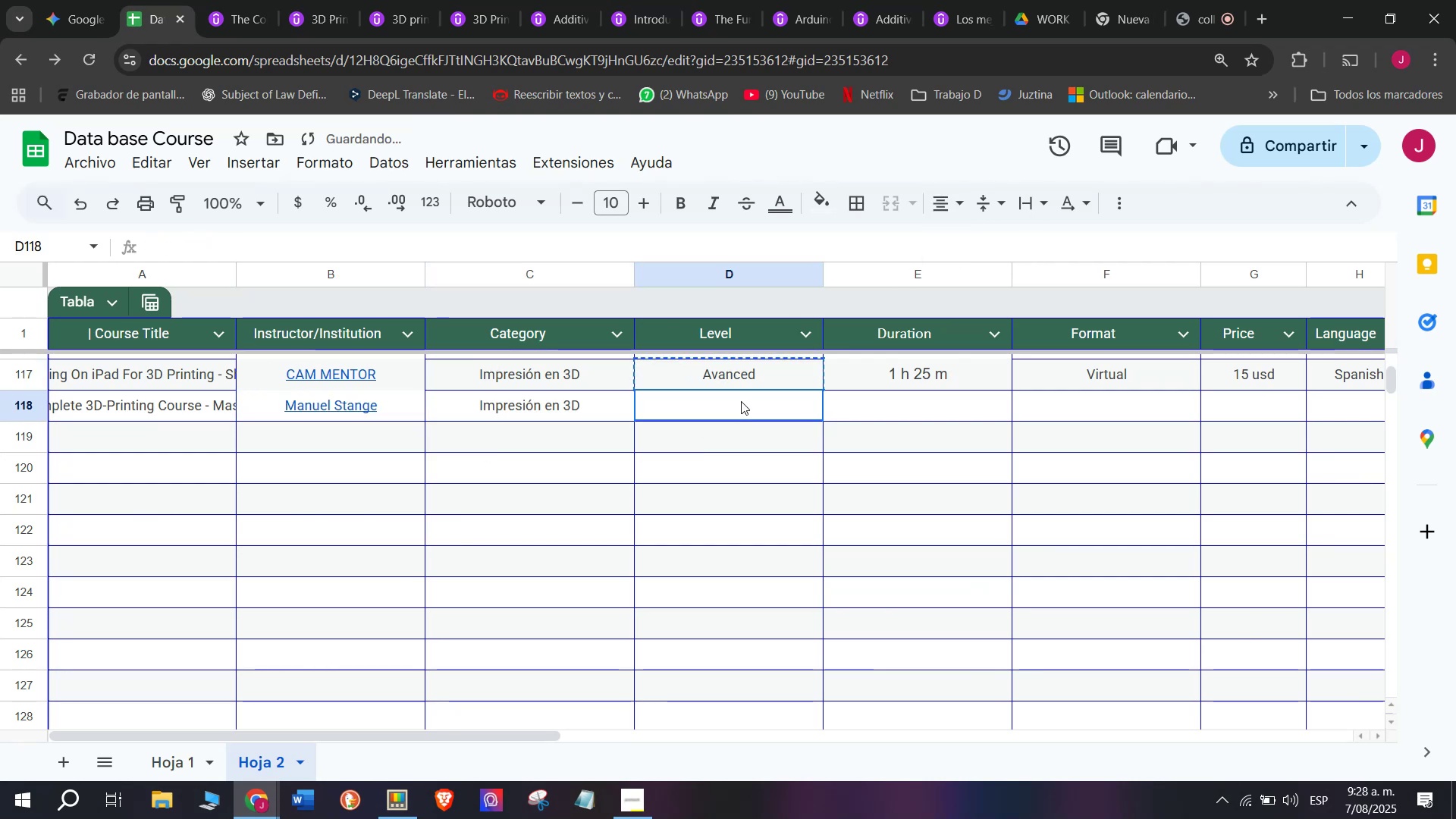 
key(Z)
 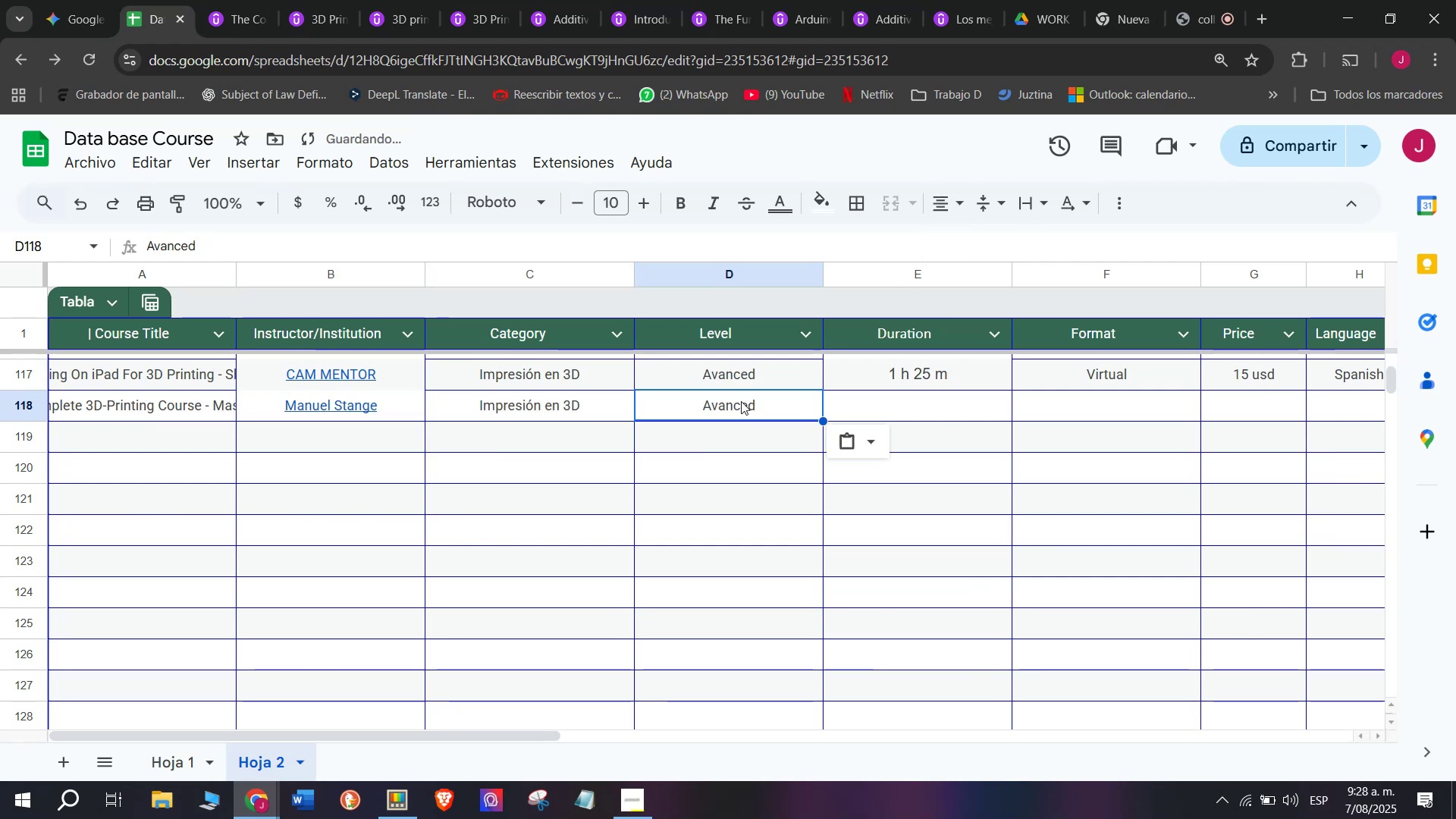 
key(Control+ControlLeft)
 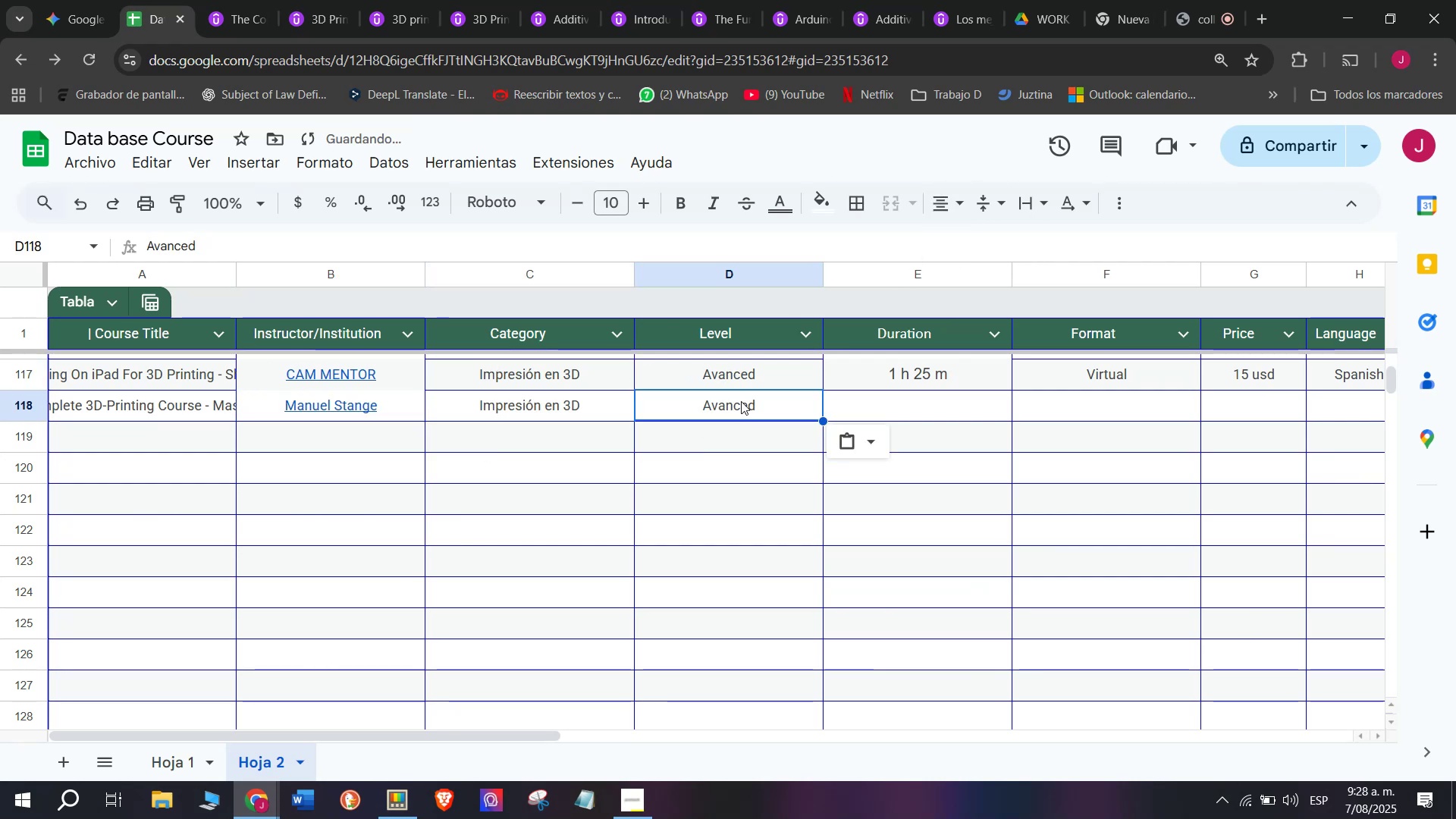 
key(Control+V)
 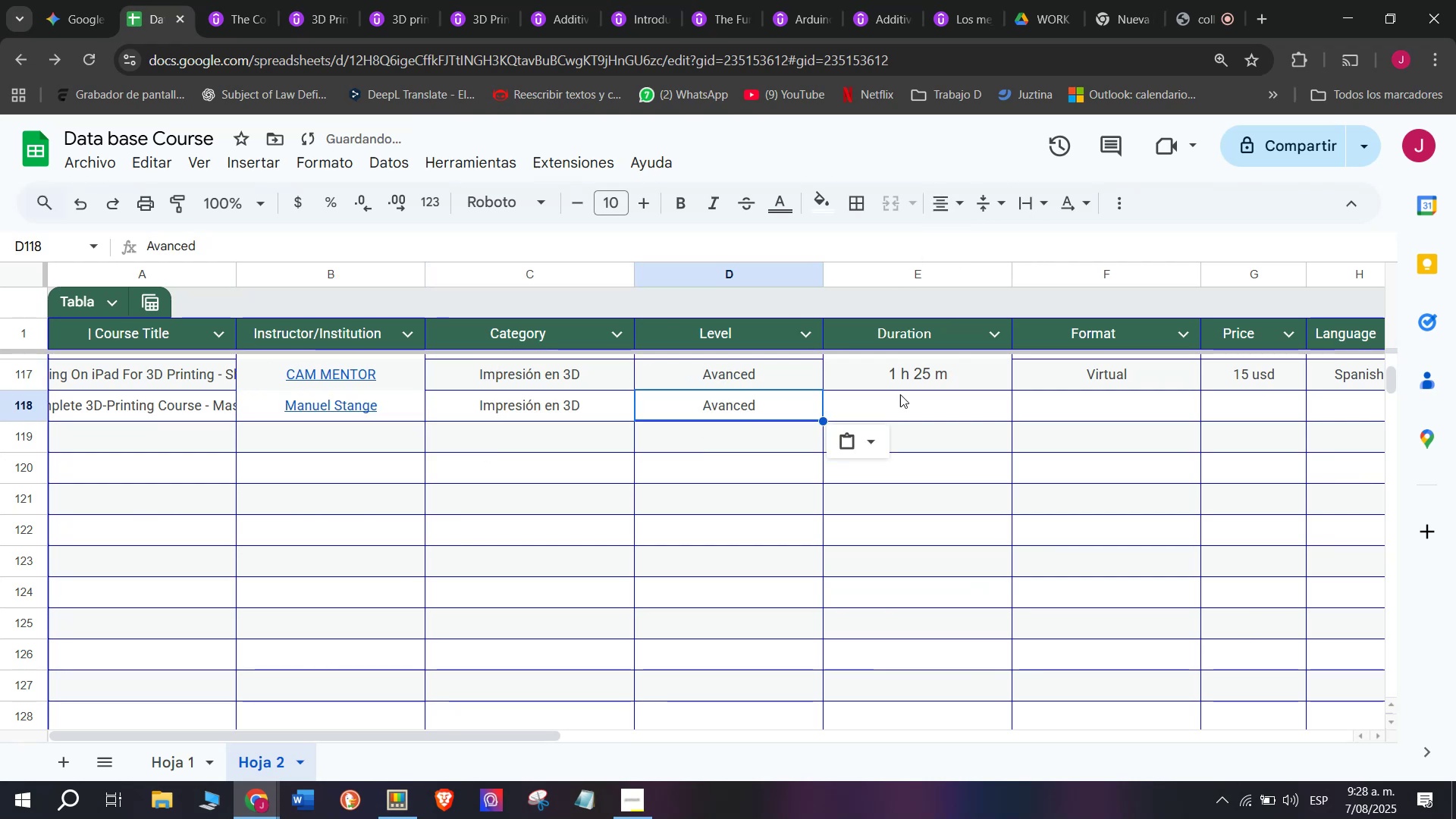 
triple_click([905, 391])
 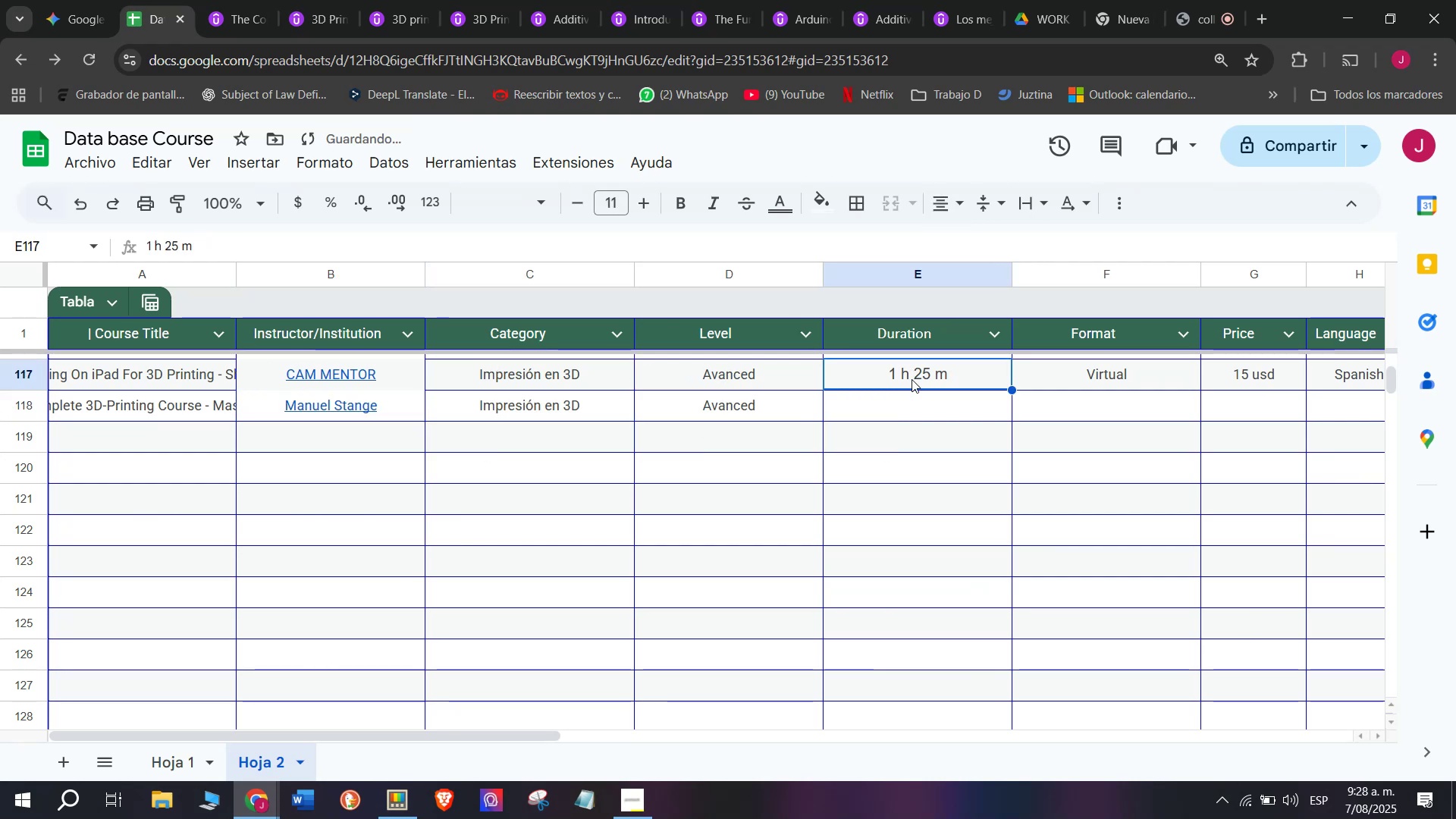 
key(Control+C)
 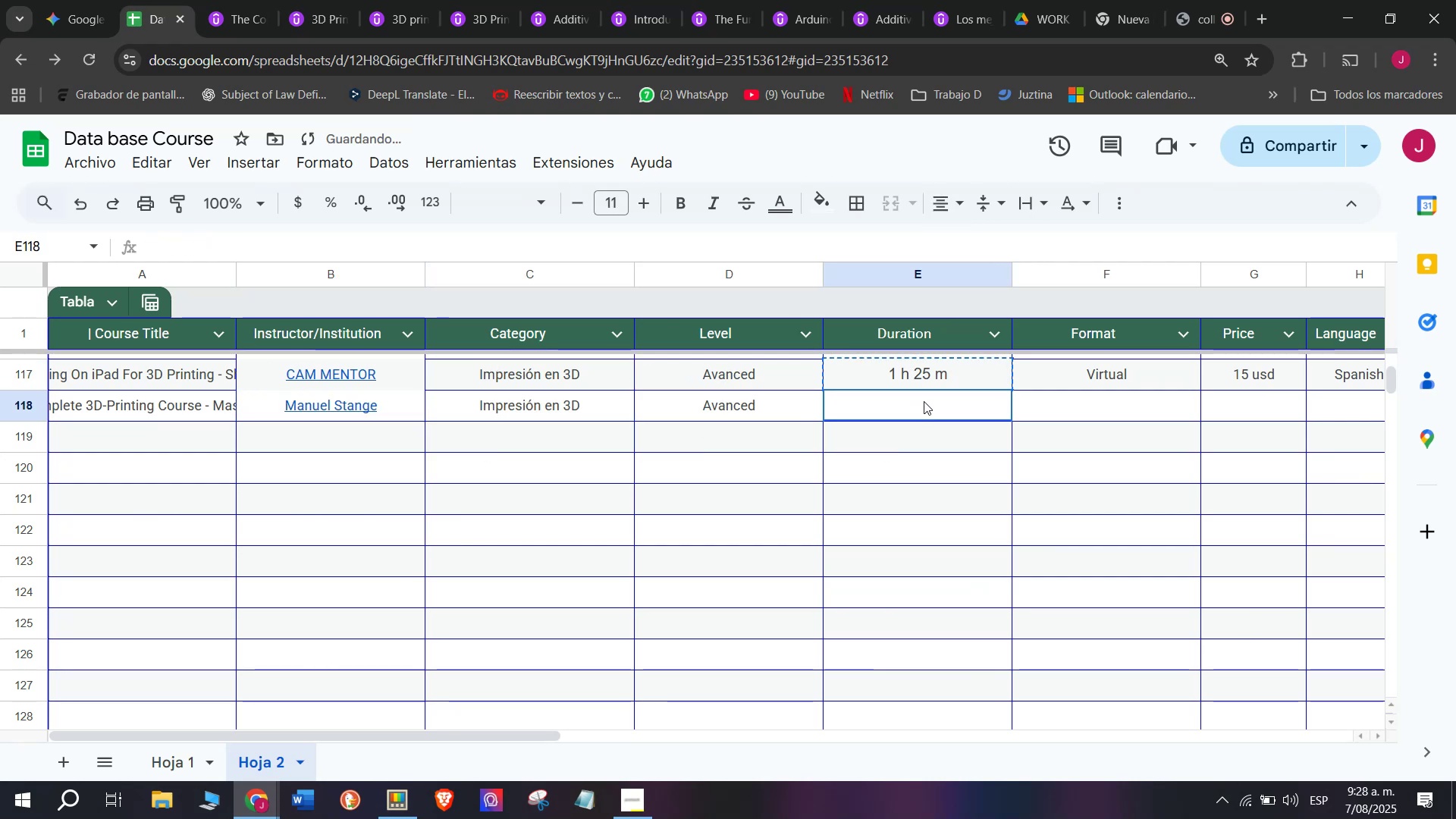 
key(Break)
 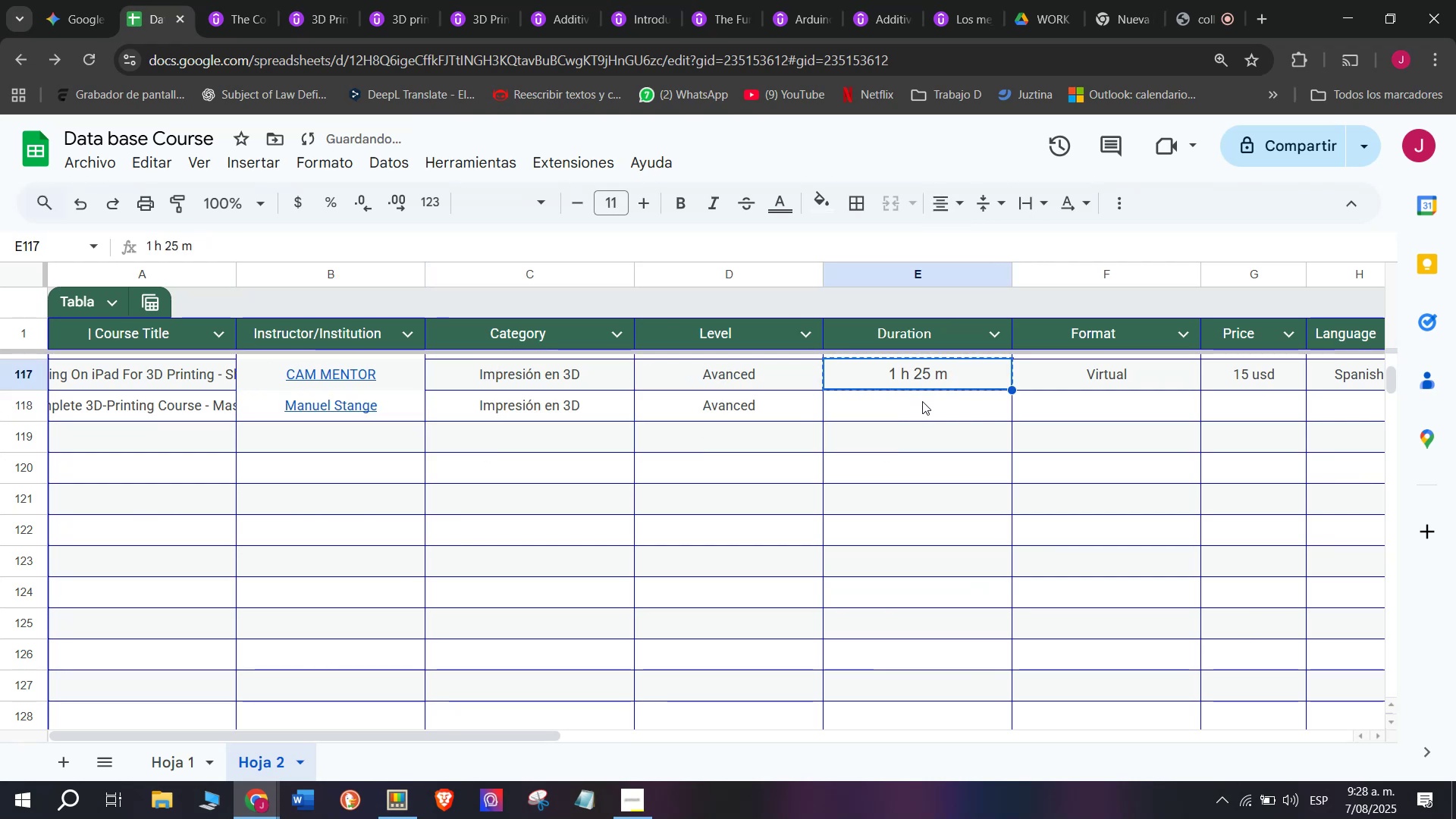 
key(Control+ControlLeft)
 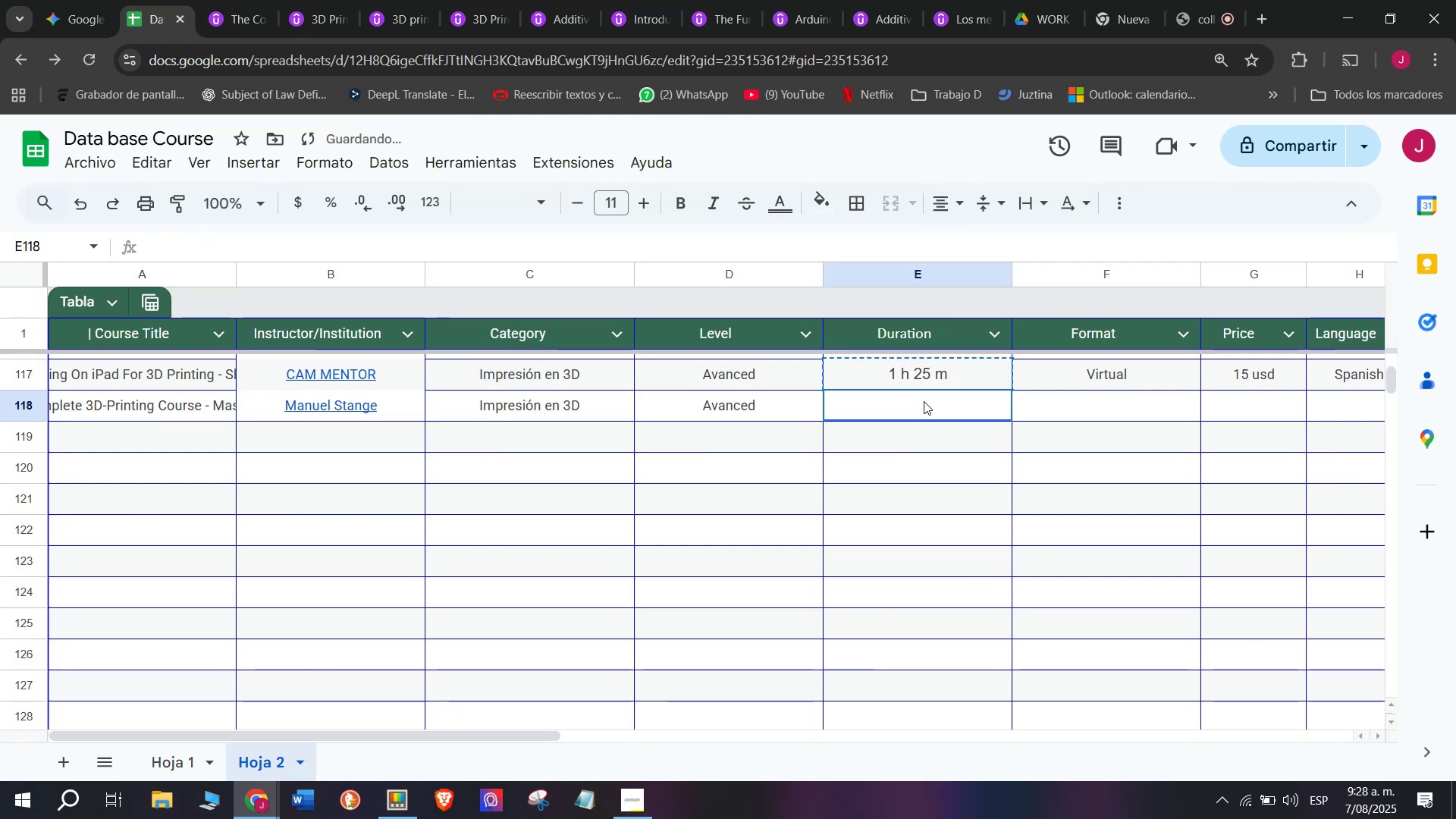 
key(Z)
 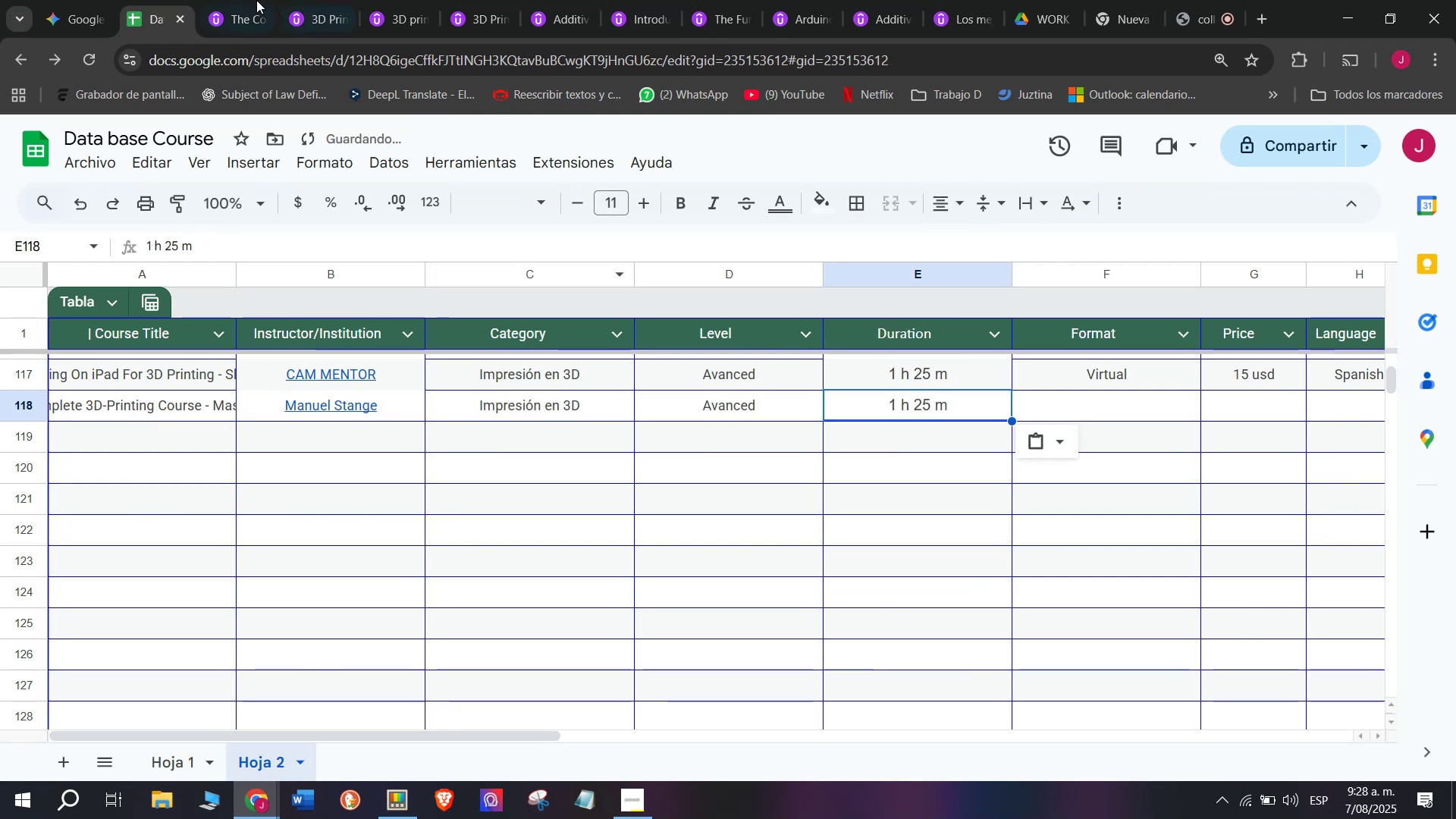 
key(Control+ControlLeft)
 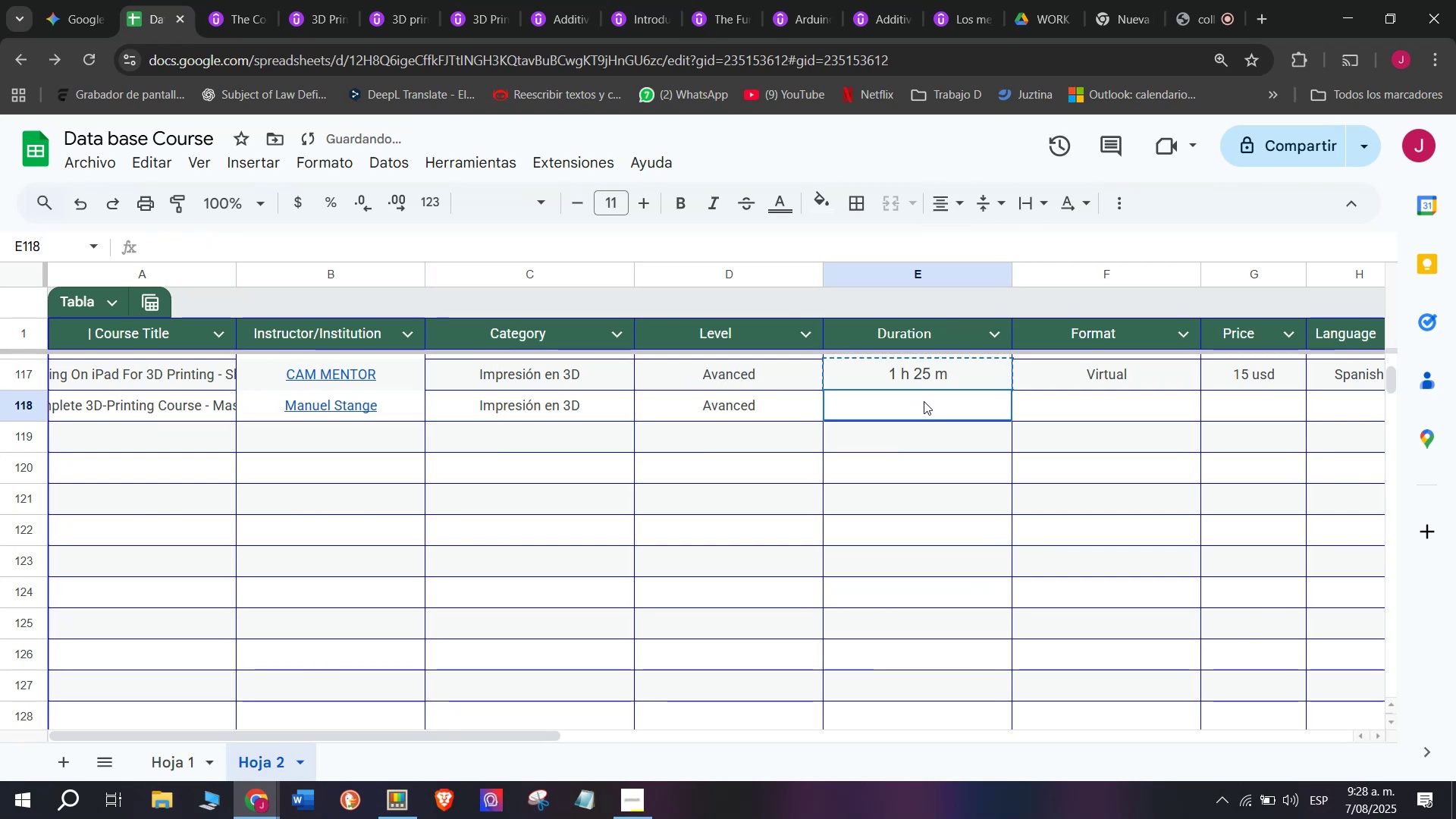 
key(Control+V)
 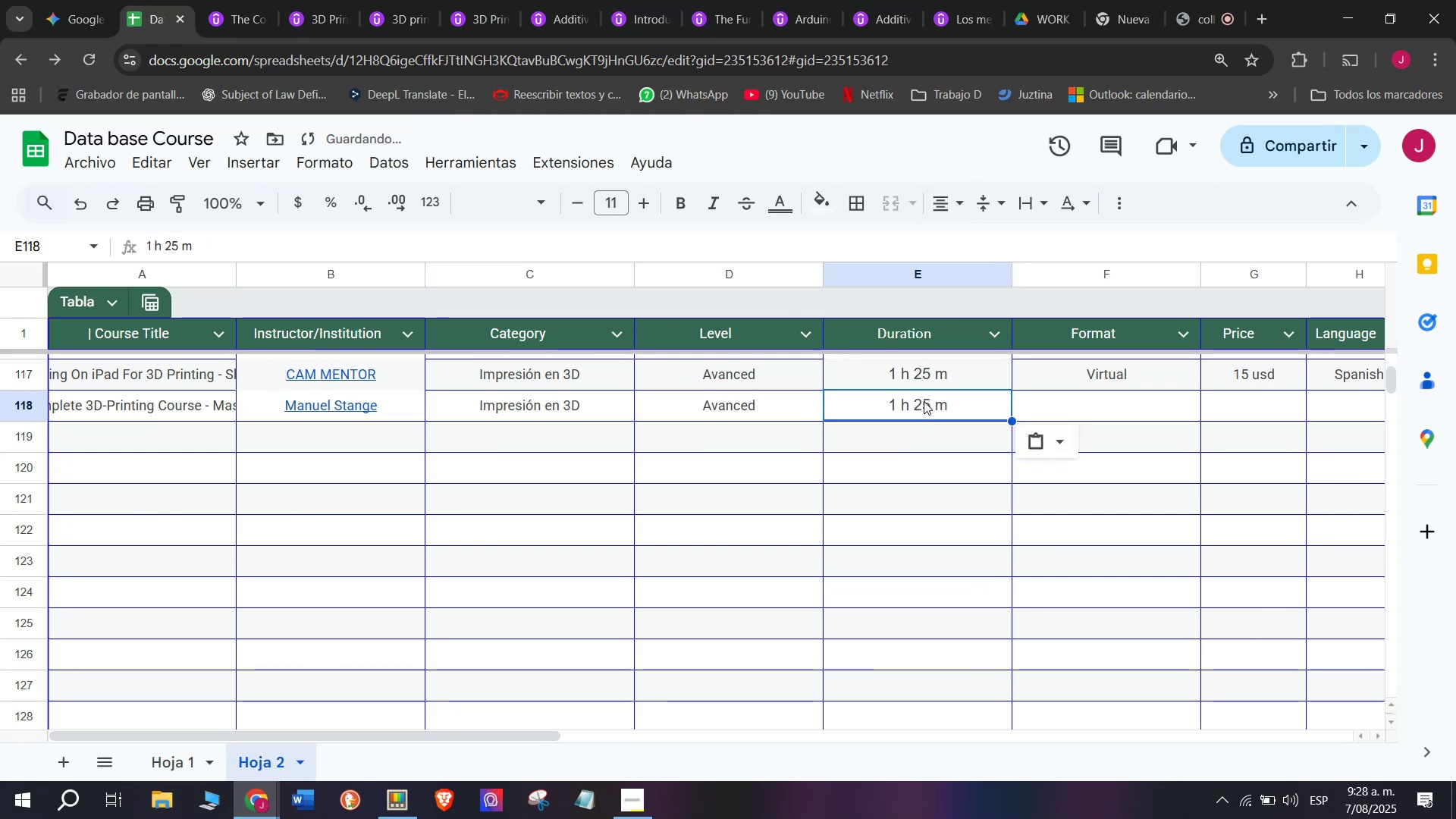 
left_click([924, 401])
 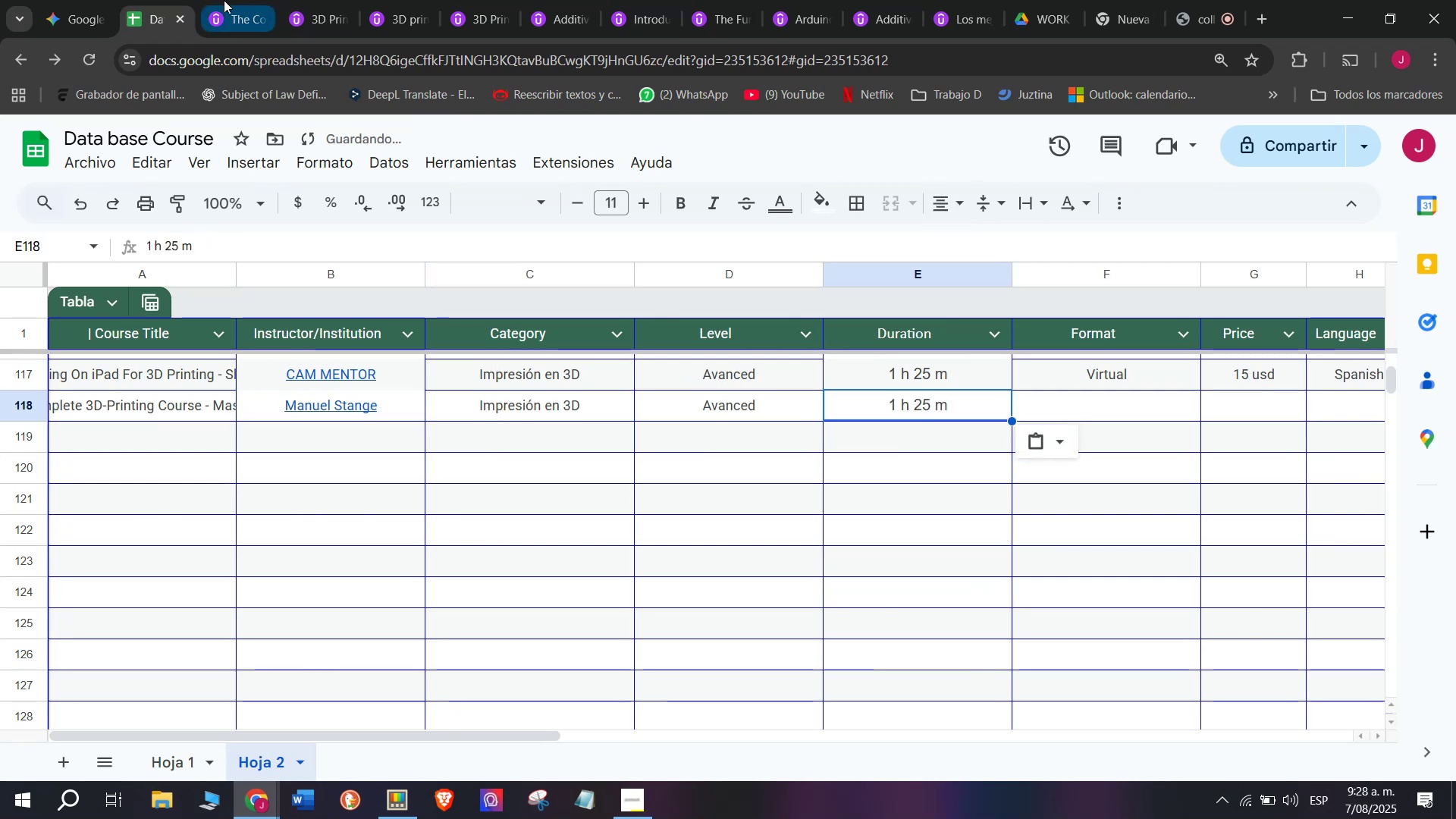 
left_click([224, 0])
 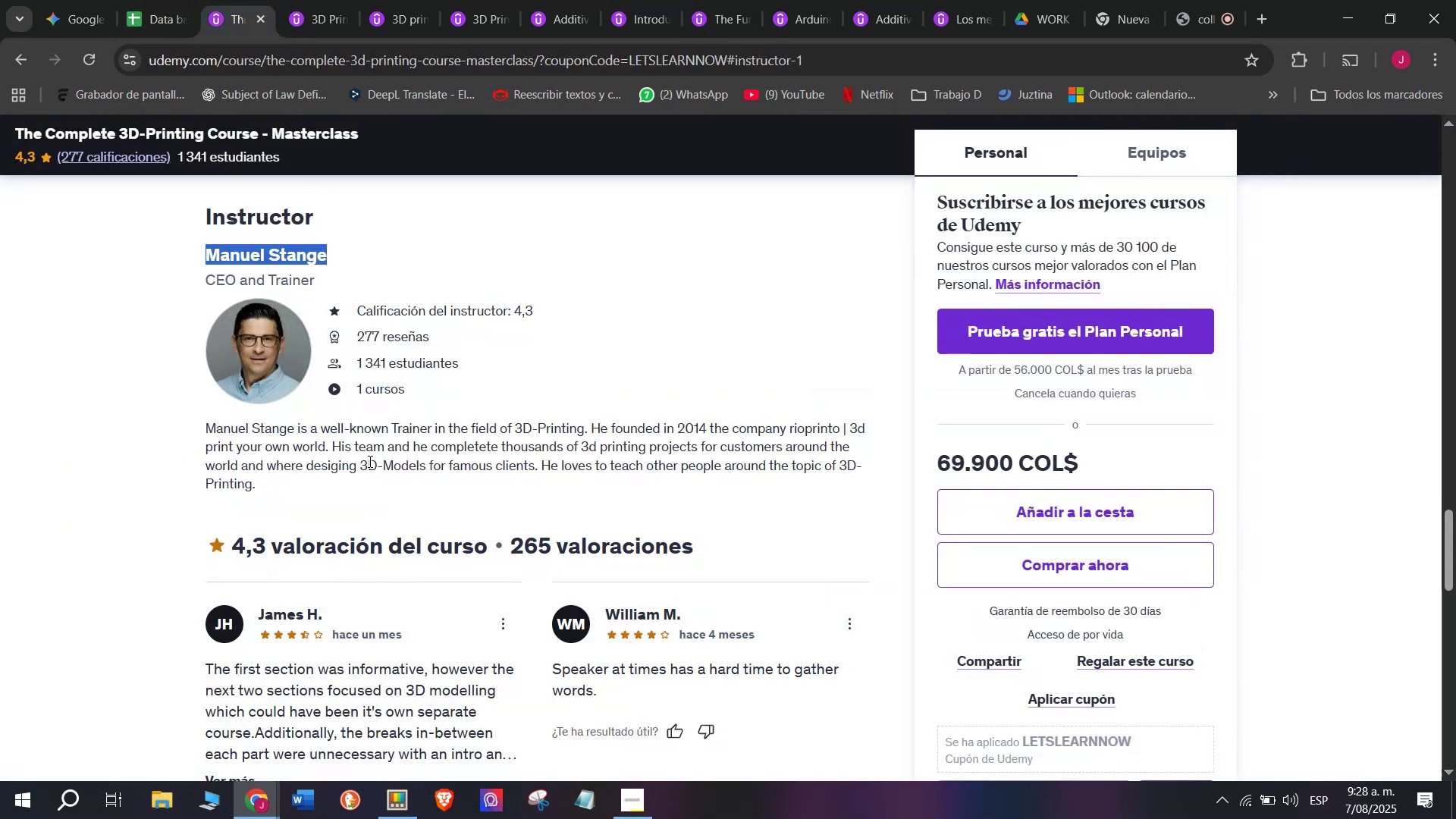 
scroll: coordinate [356, 456], scroll_direction: up, amount: 7.0
 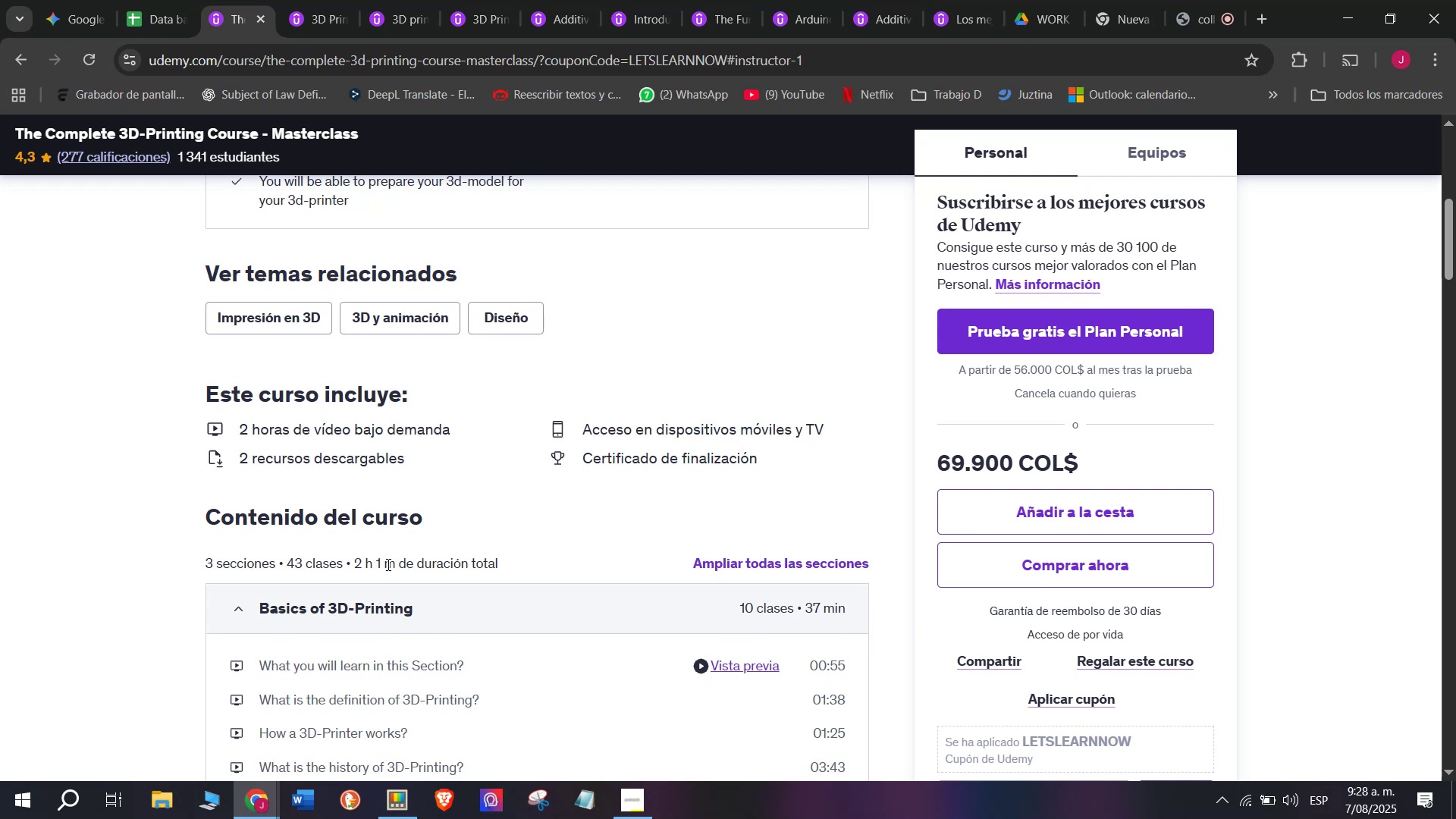 
left_click_drag(start_coordinate=[397, 559], to_coordinate=[391, 558])
 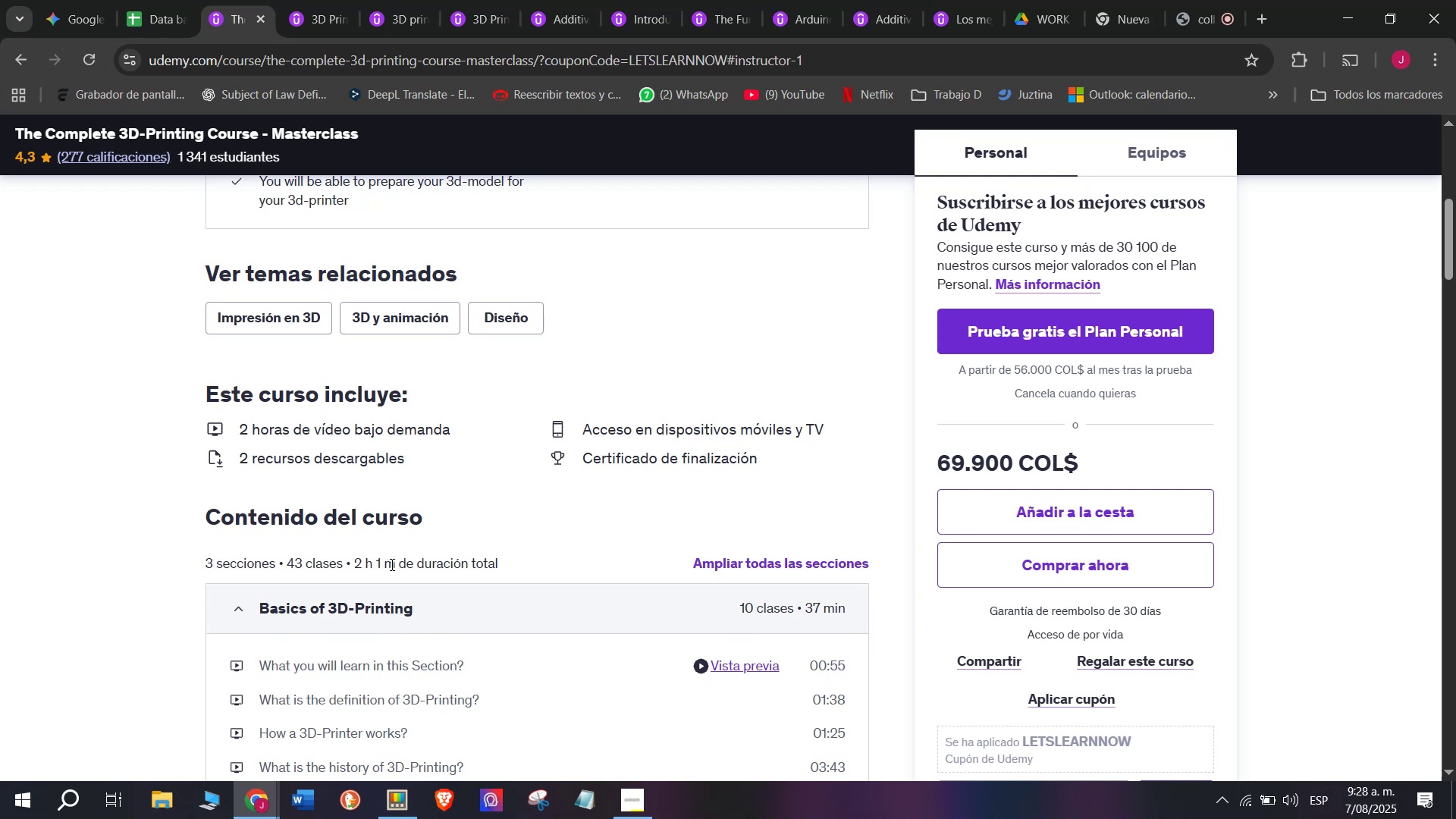 
left_click_drag(start_coordinate=[394, 564], to_coordinate=[356, 558])
 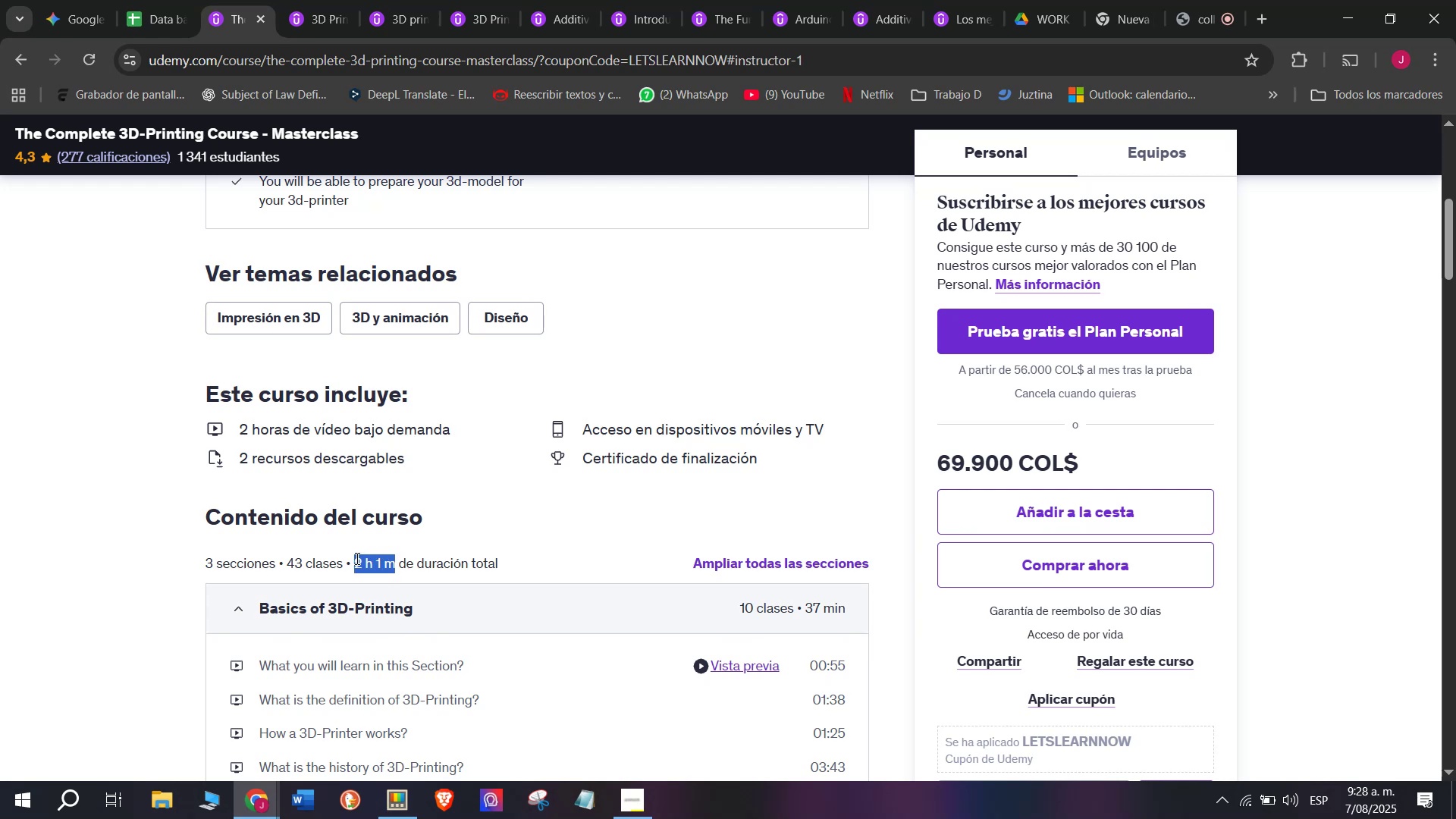 
key(Control+ControlLeft)
 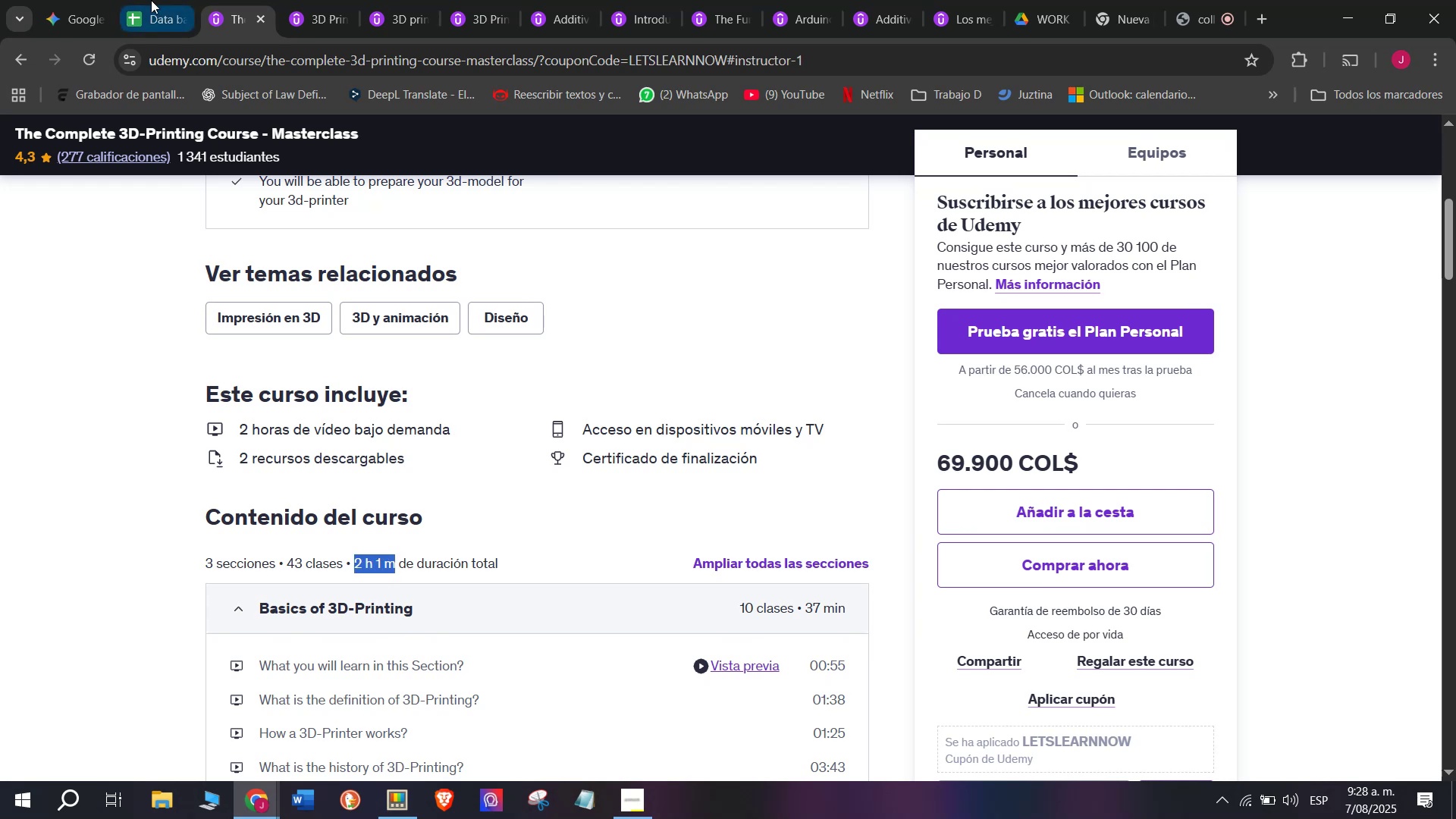 
key(Break)
 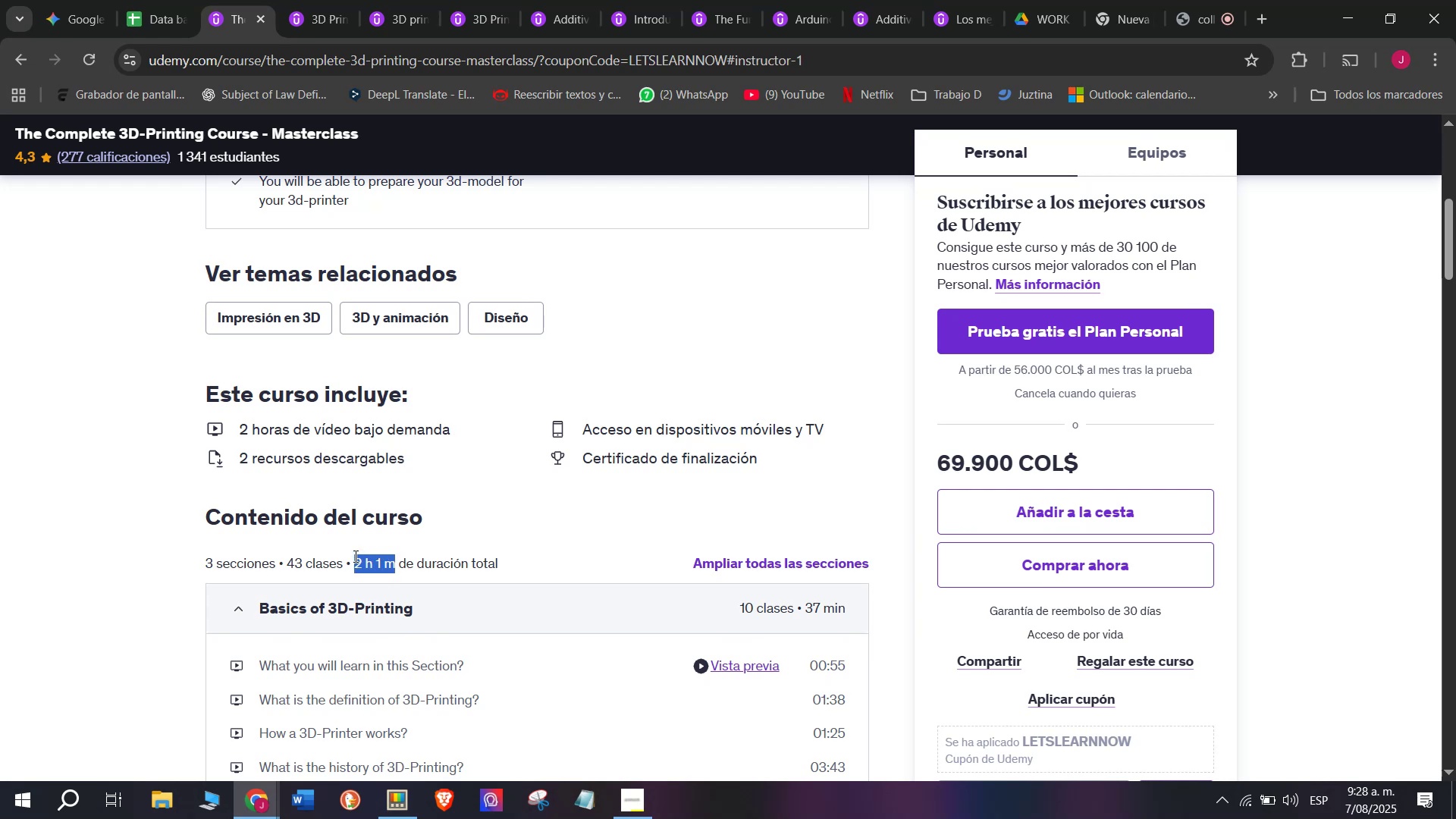 
key(Control+C)
 